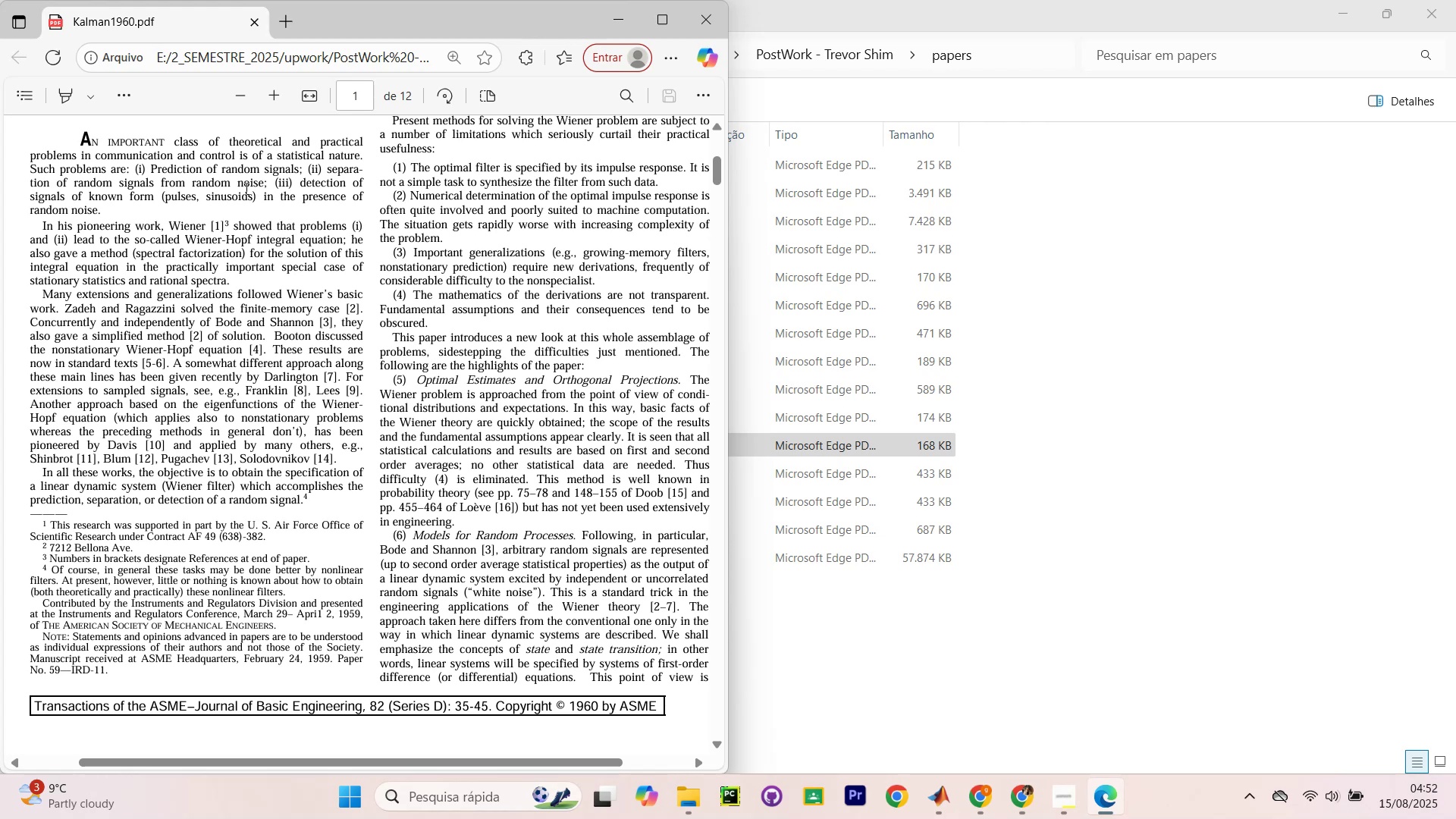 
wait(46.89)
 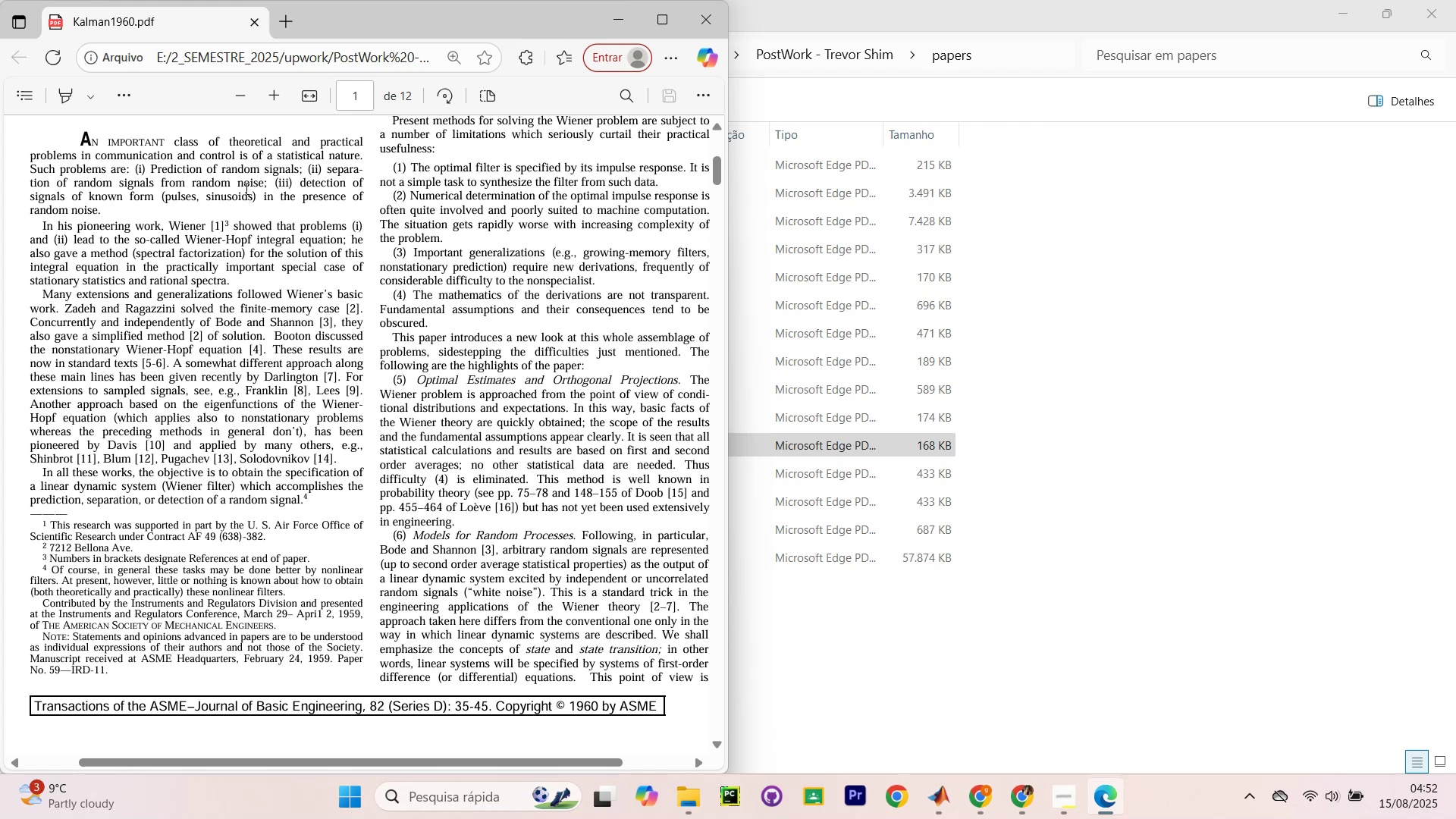 
scroll: coordinate [373, 170], scroll_direction: up, amount: 2.0
 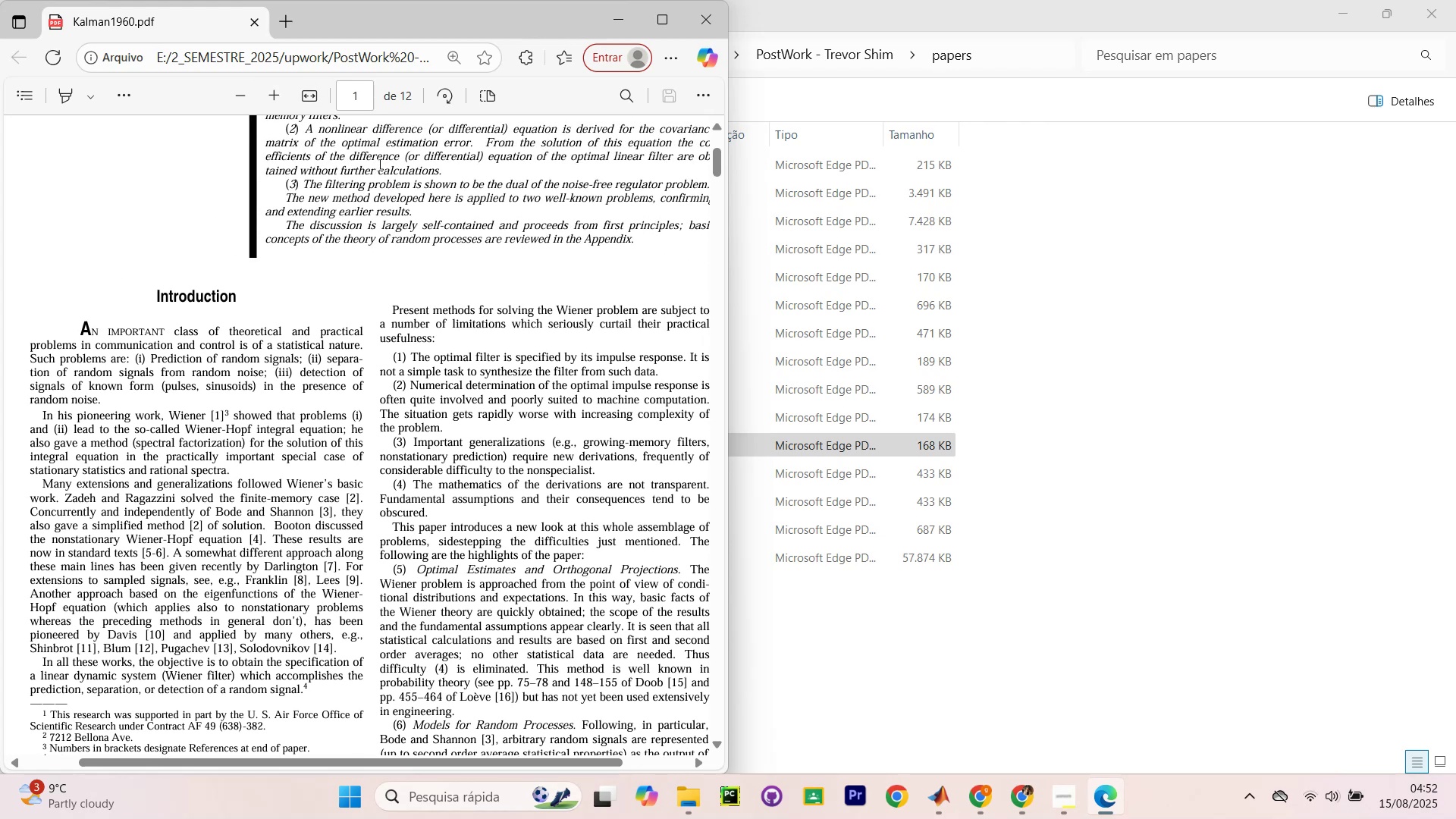 
scroll: coordinate [369, 168], scroll_direction: down, amount: 3.0
 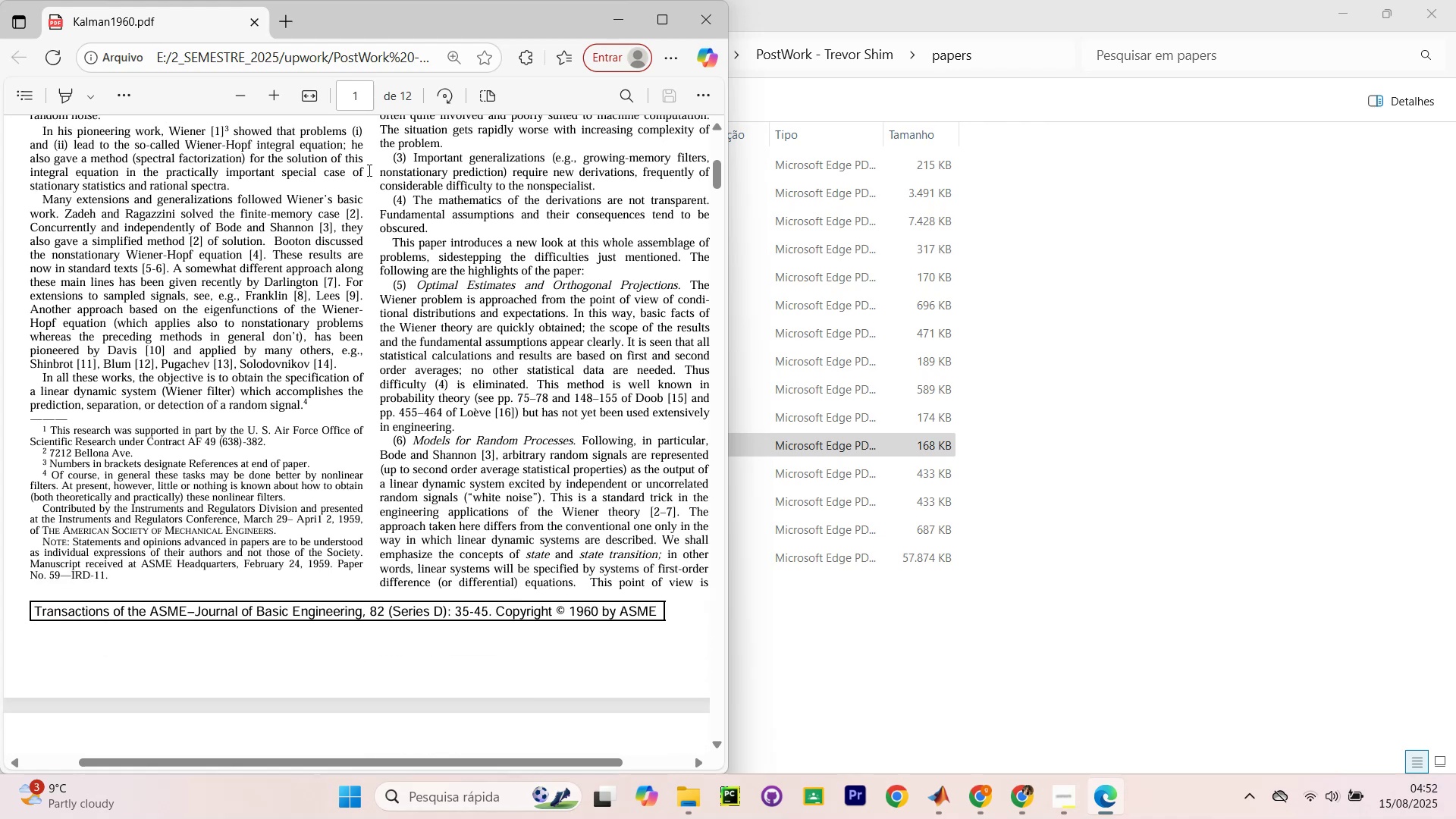 
scroll: coordinate [368, 170], scroll_direction: up, amount: 1.0
 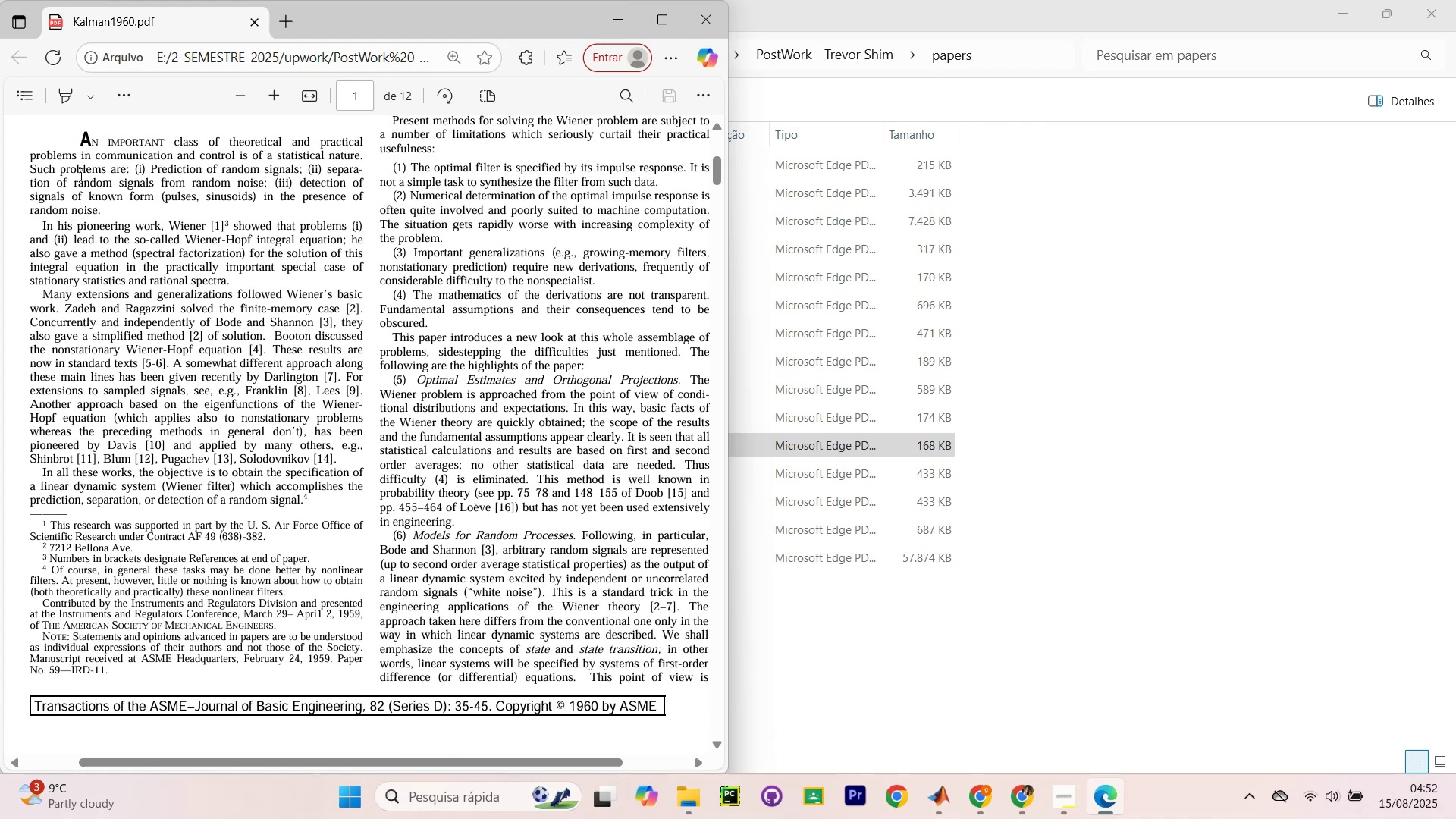 
left_click_drag(start_coordinate=[36, 170], to_coordinate=[62, 169])
 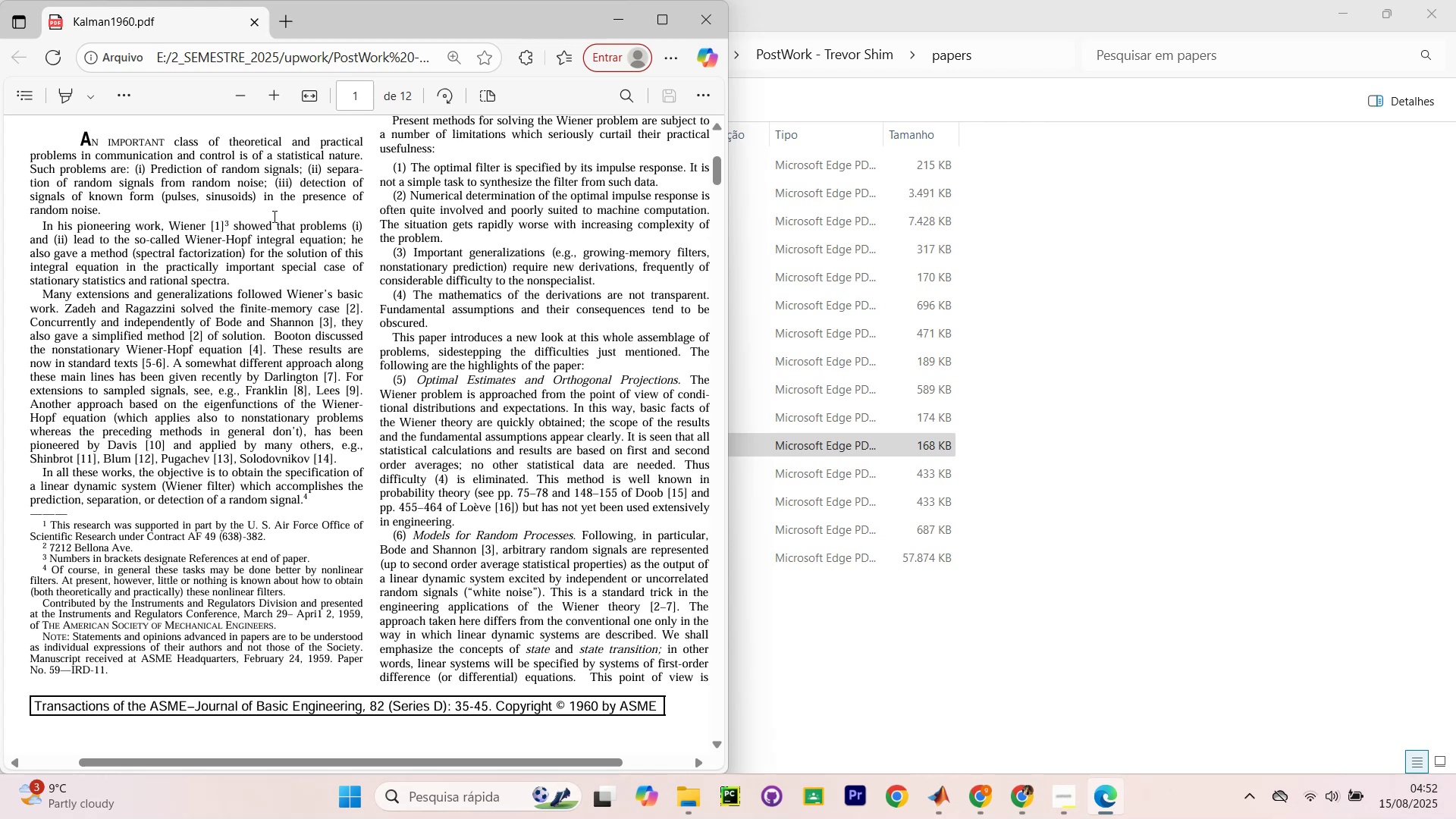 
wait(39.09)
 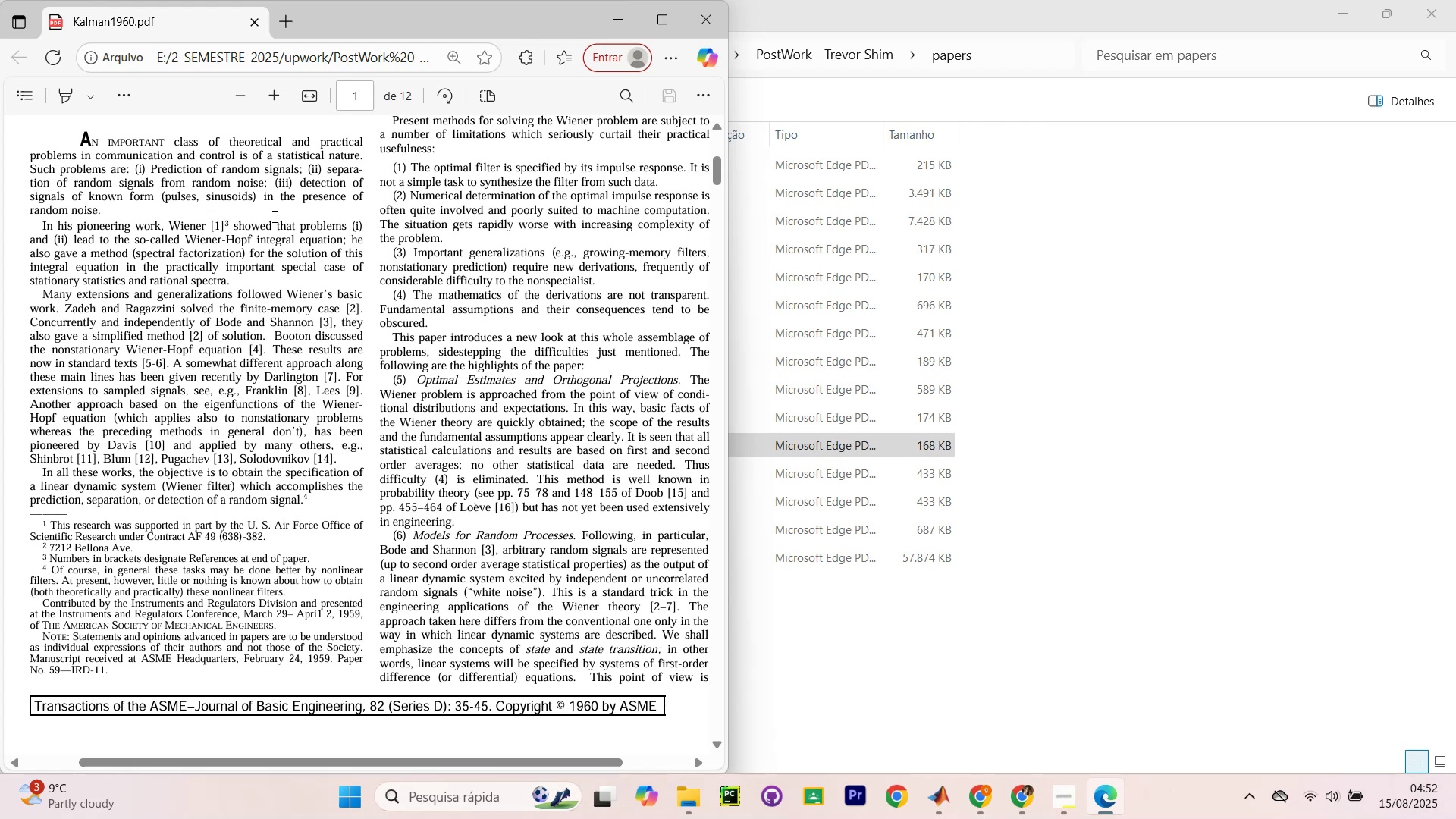 
left_click_drag(start_coordinate=[307, 180], to_coordinate=[337, 183])
 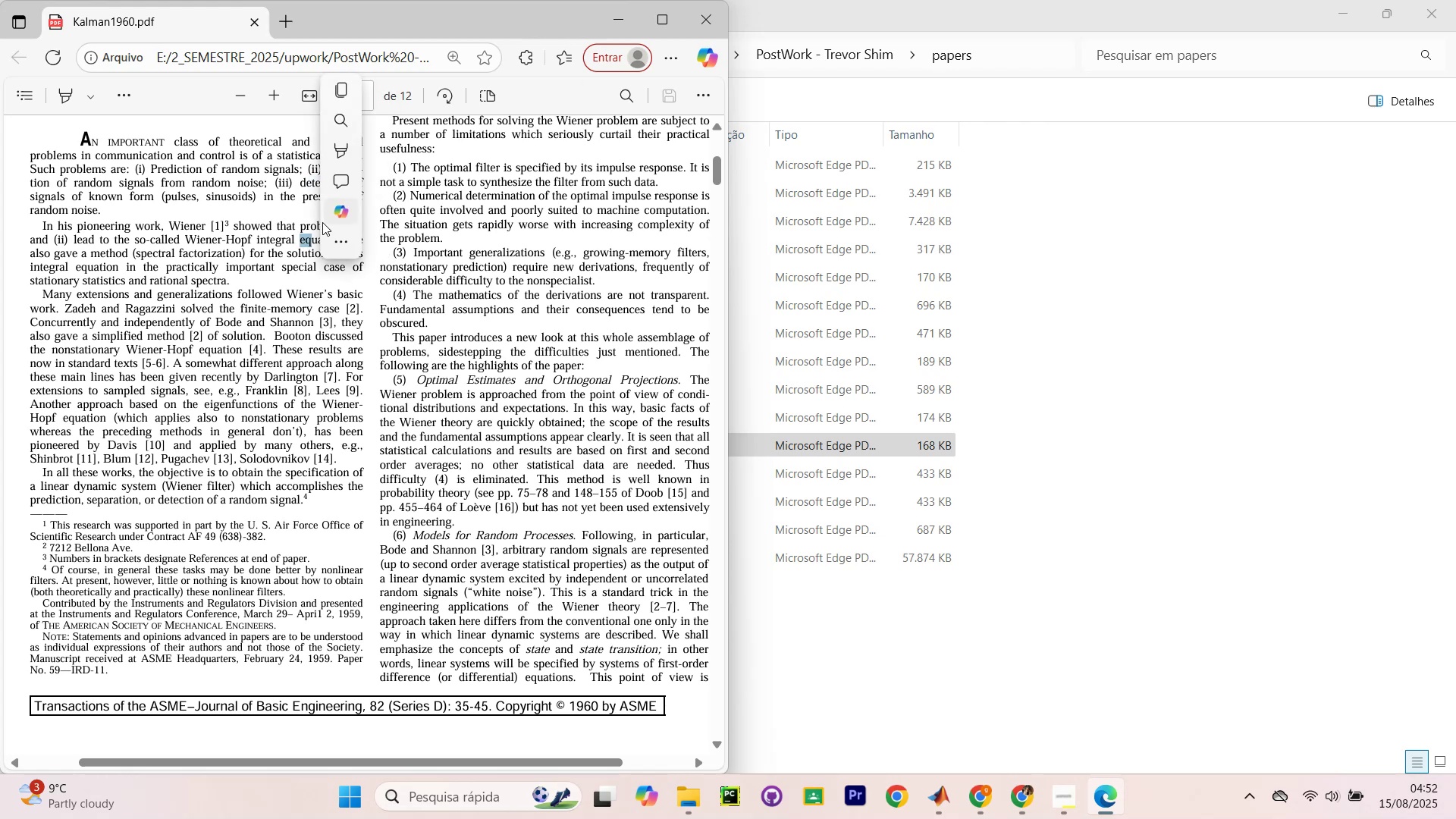 
left_click([273, 236])
 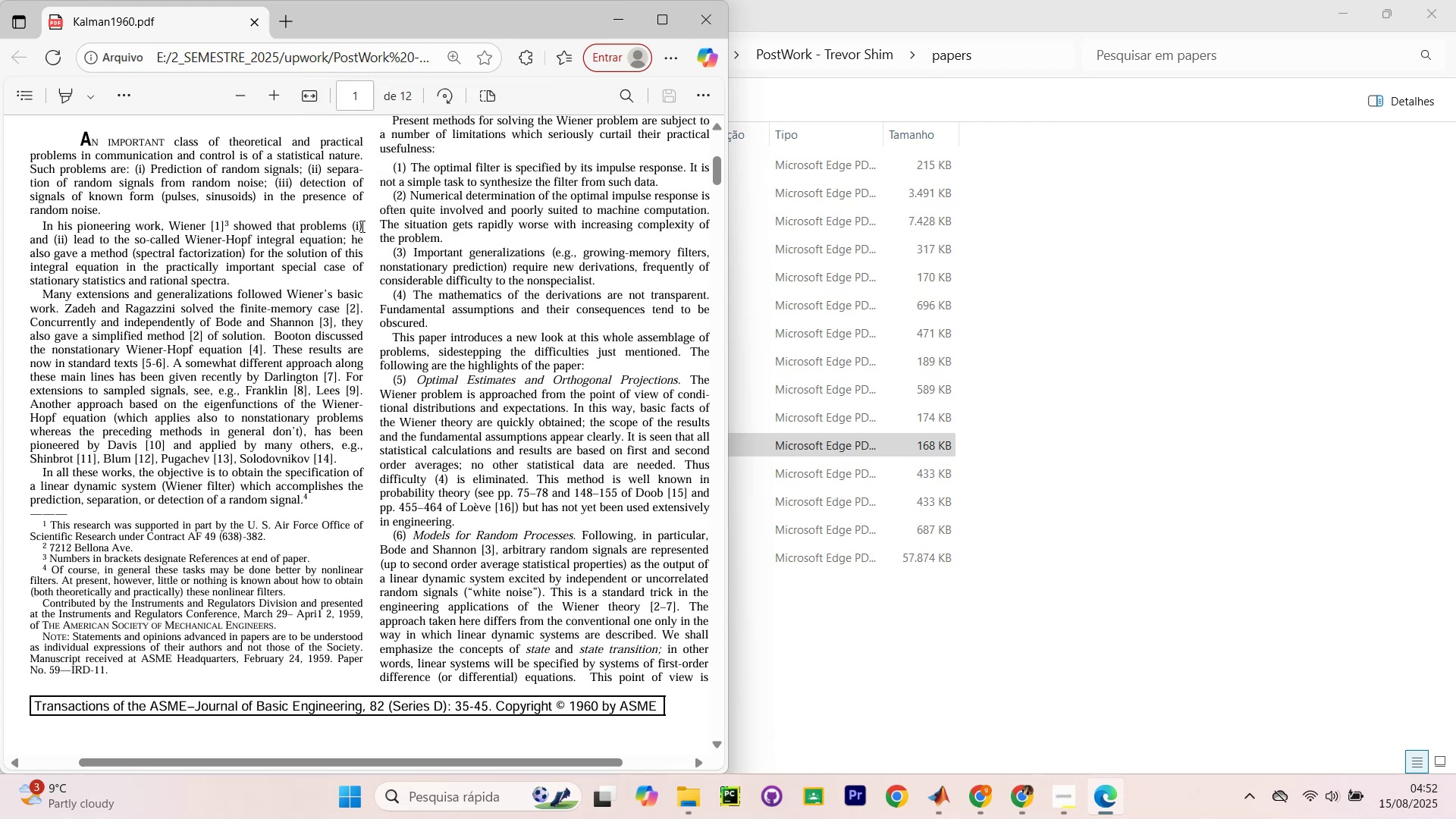 
scroll: coordinate [359, 221], scroll_direction: down, amount: 1.0
 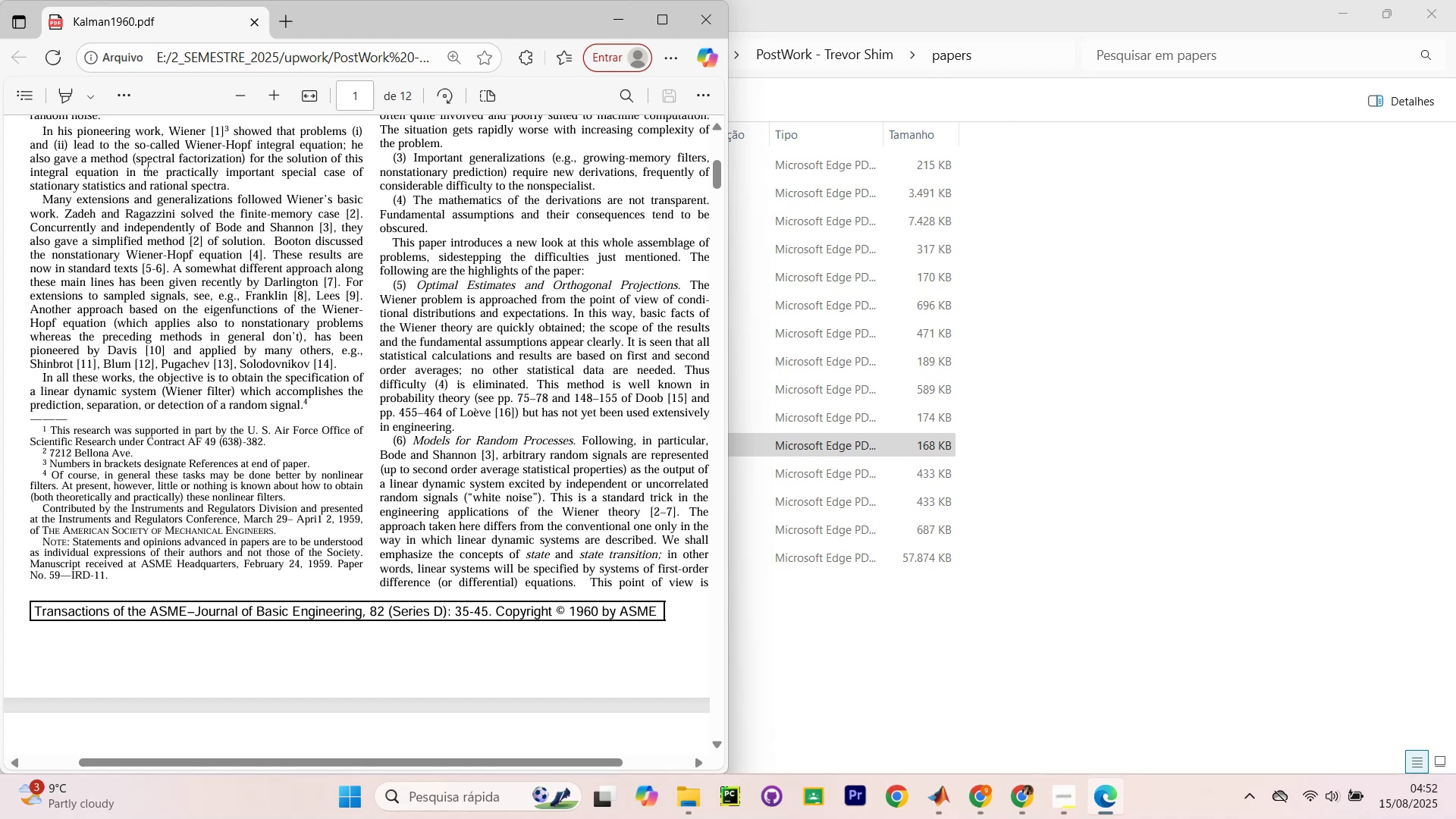 
left_click_drag(start_coordinate=[60, 140], to_coordinate=[268, 187])
 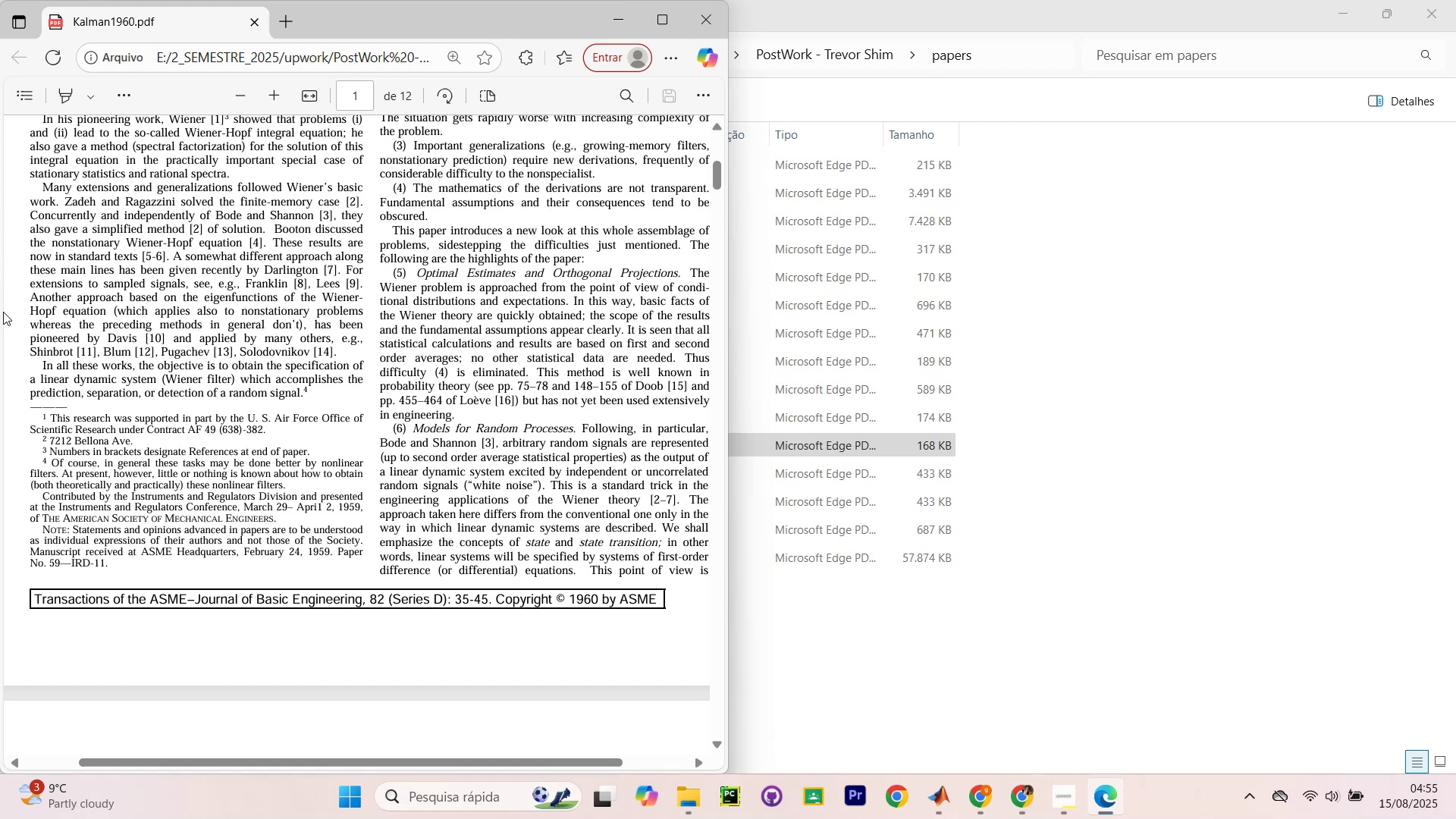 
wait(128.85)
 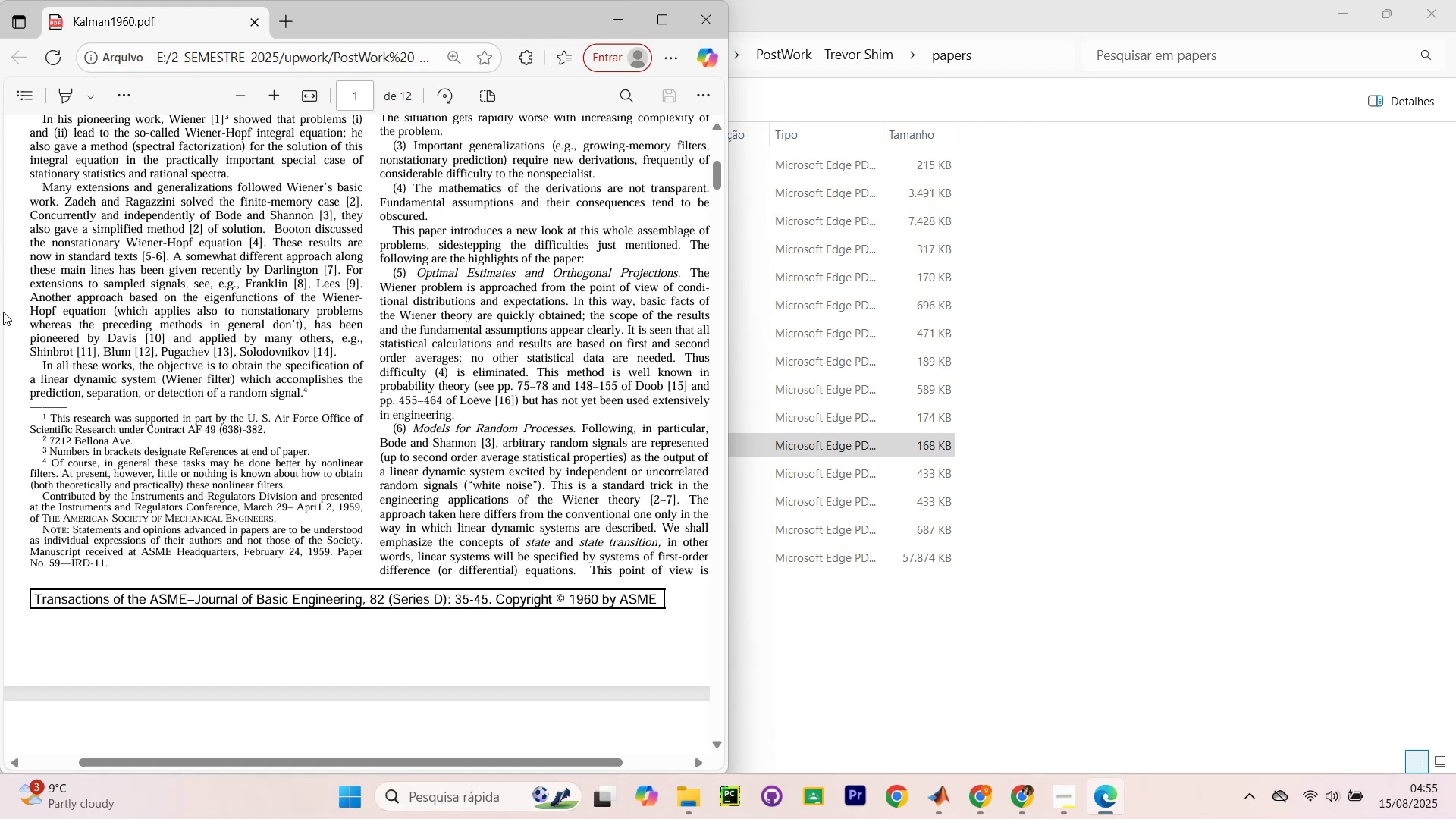 
left_click([394, 27])
 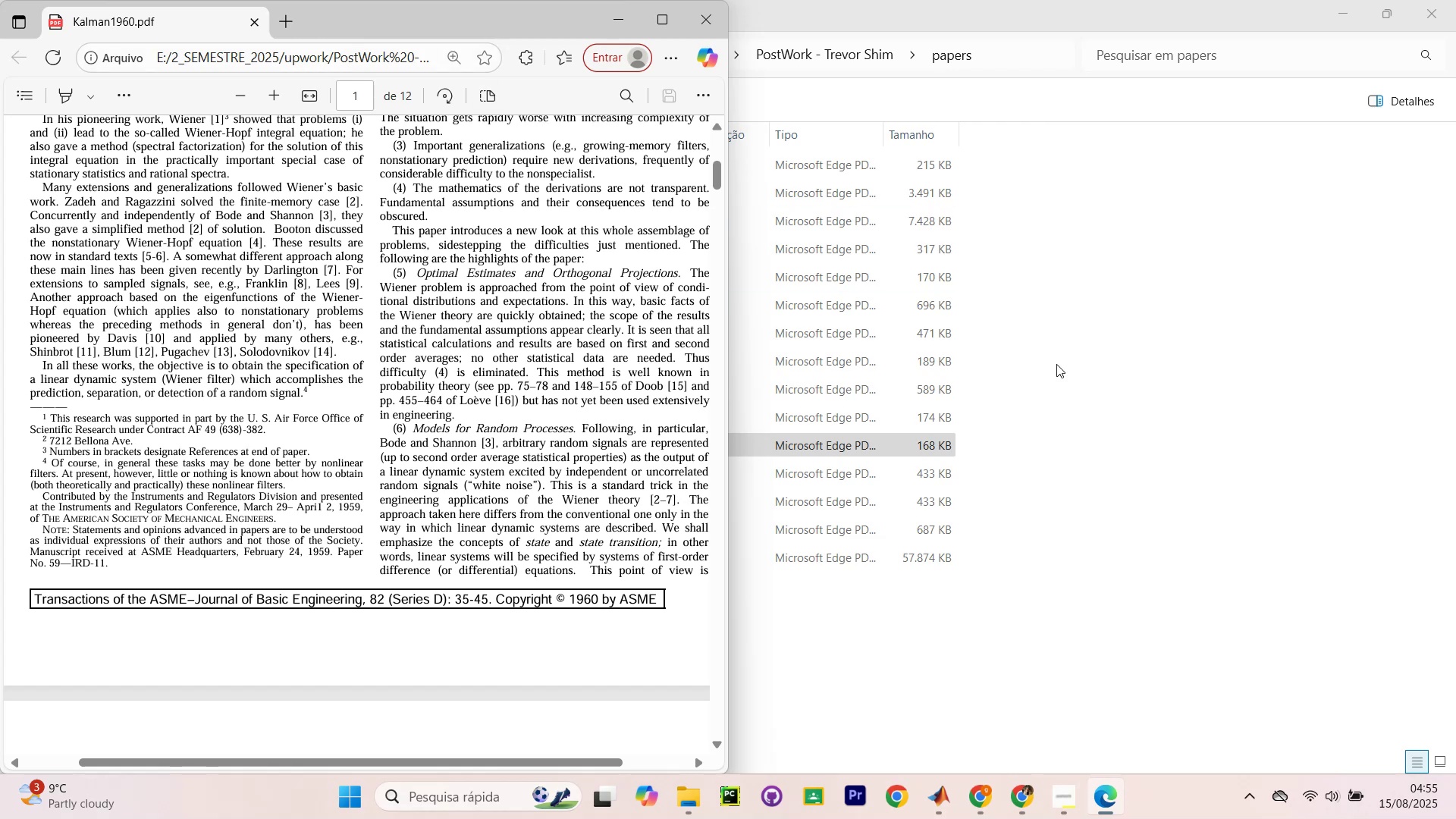 
scroll: coordinate [1108, 407], scroll_direction: up, amount: 3.0
 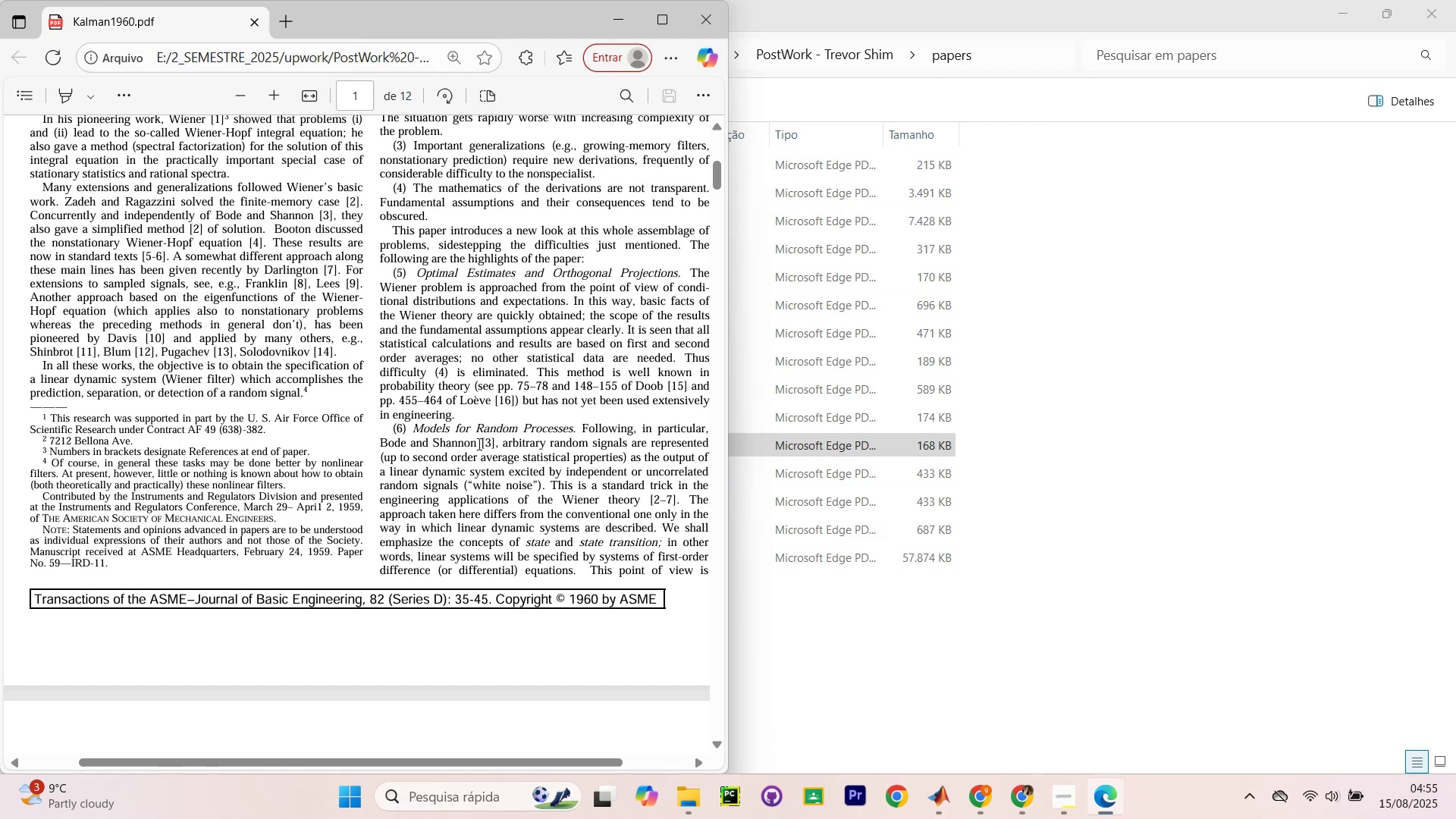 
wait(7.7)
 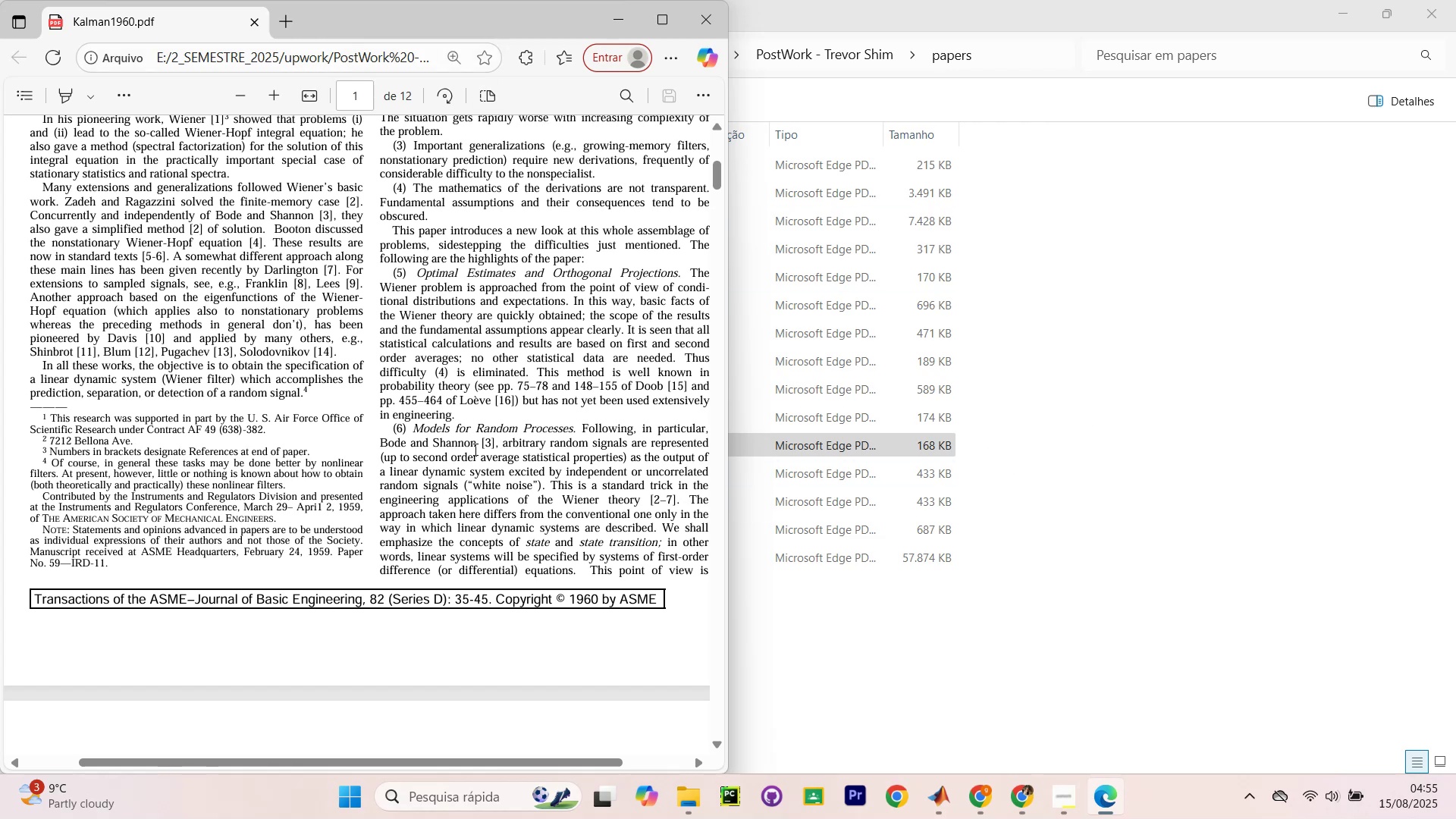 
scroll: coordinate [465, 470], scroll_direction: down, amount: 4.0
 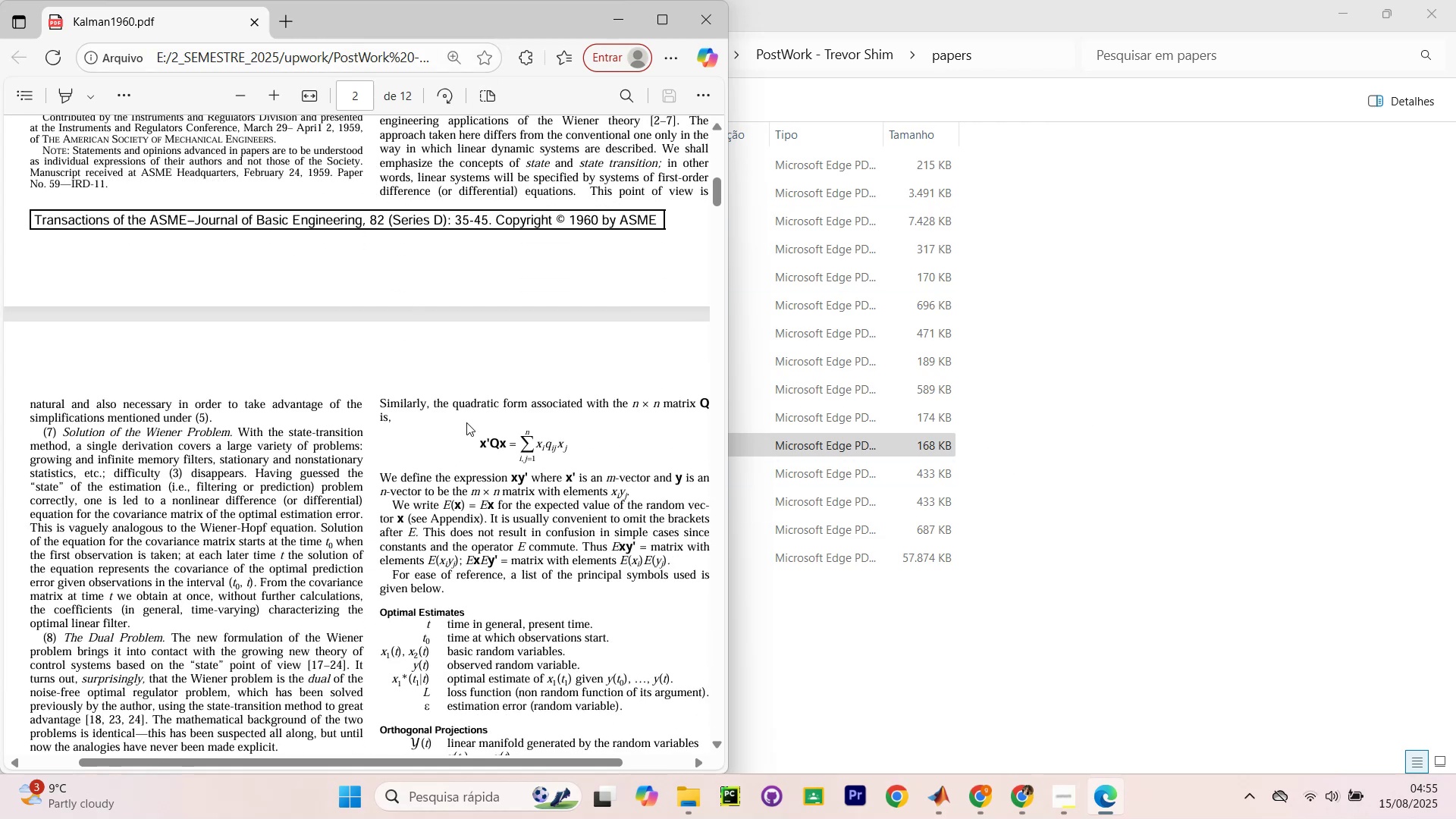 
scroll: coordinate [366, 397], scroll_direction: up, amount: 16.0
 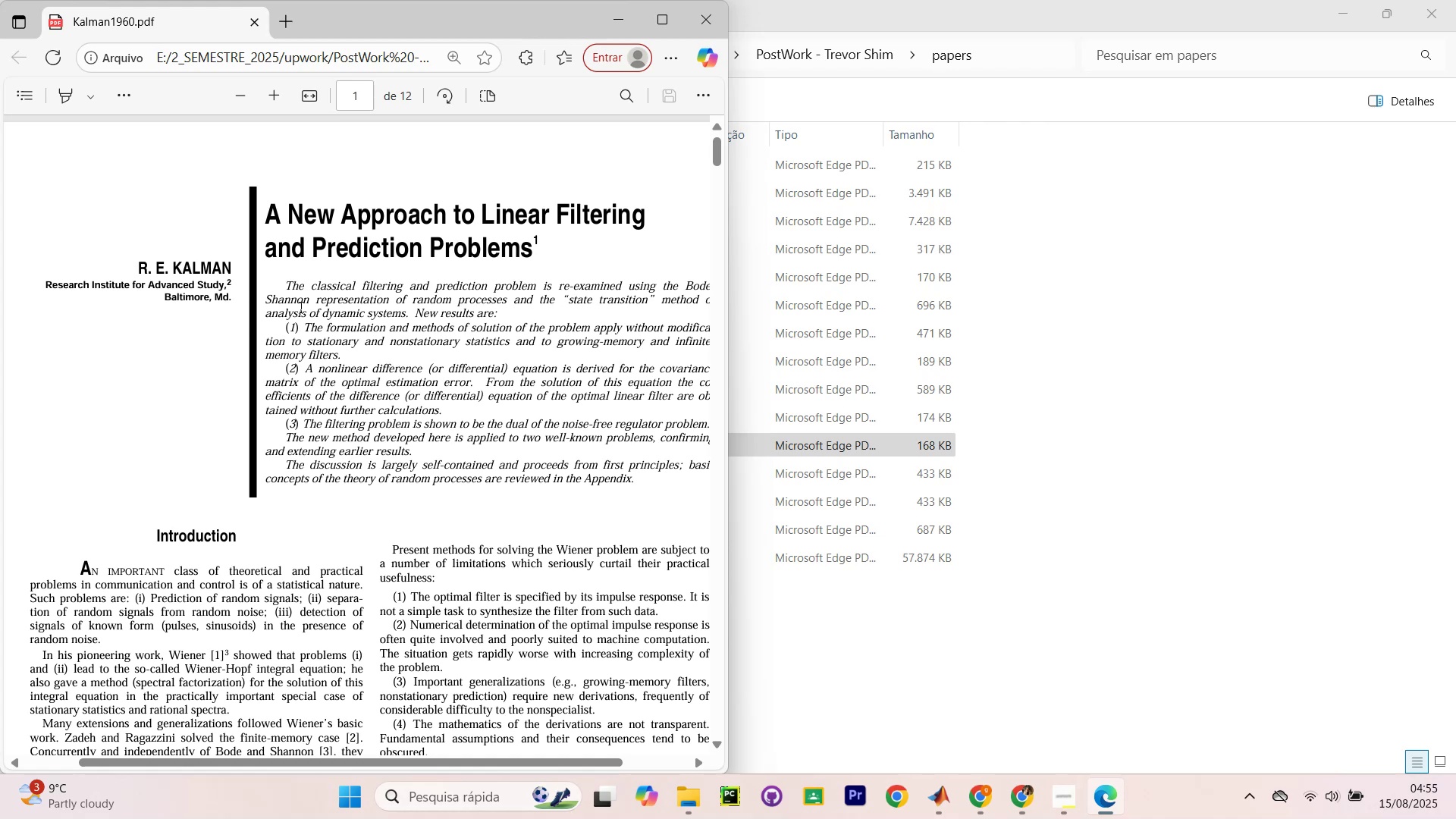 
wait(39.2)
 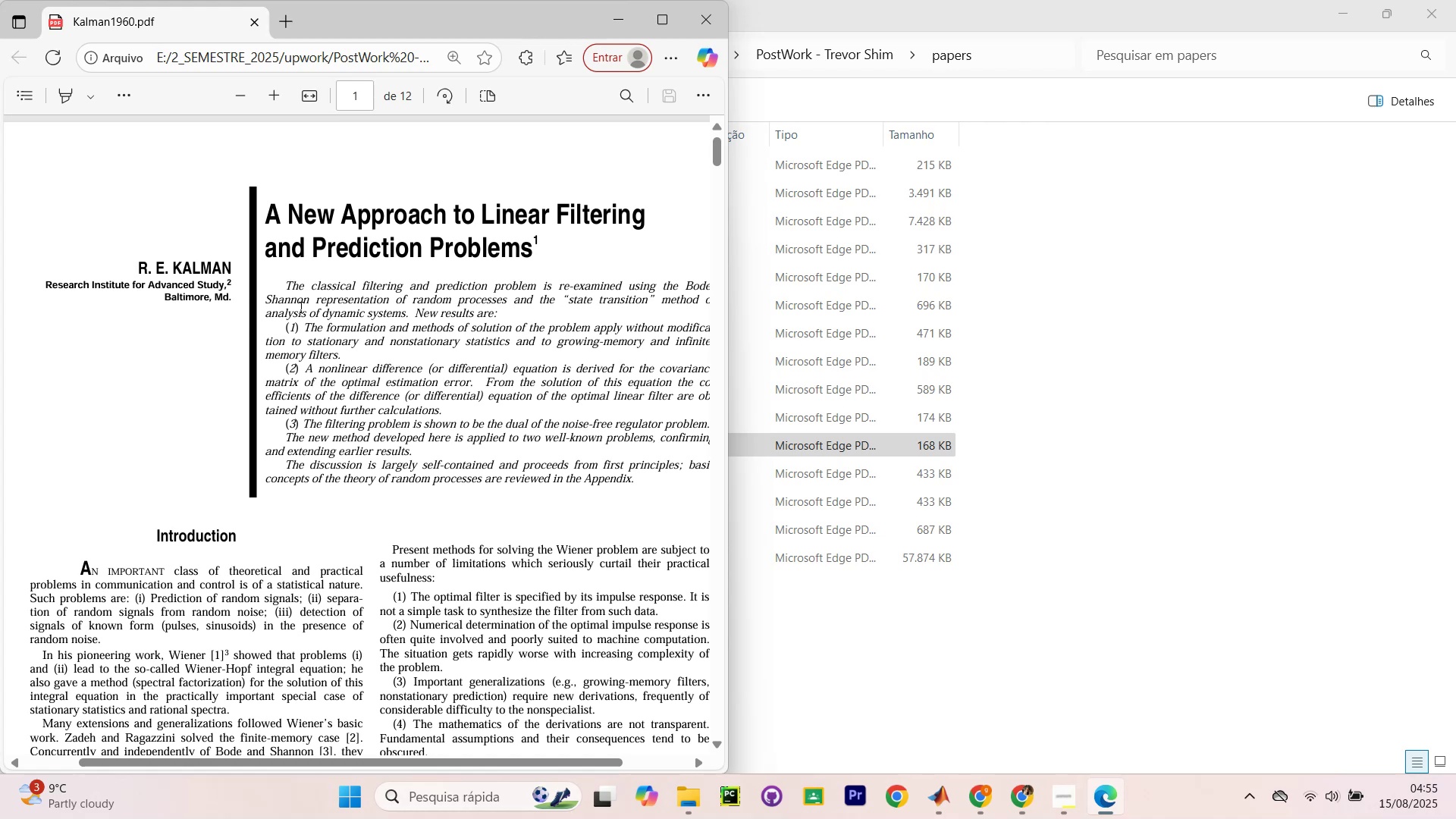 
scroll: coordinate [11, 365], scroll_direction: down, amount: 6.0
 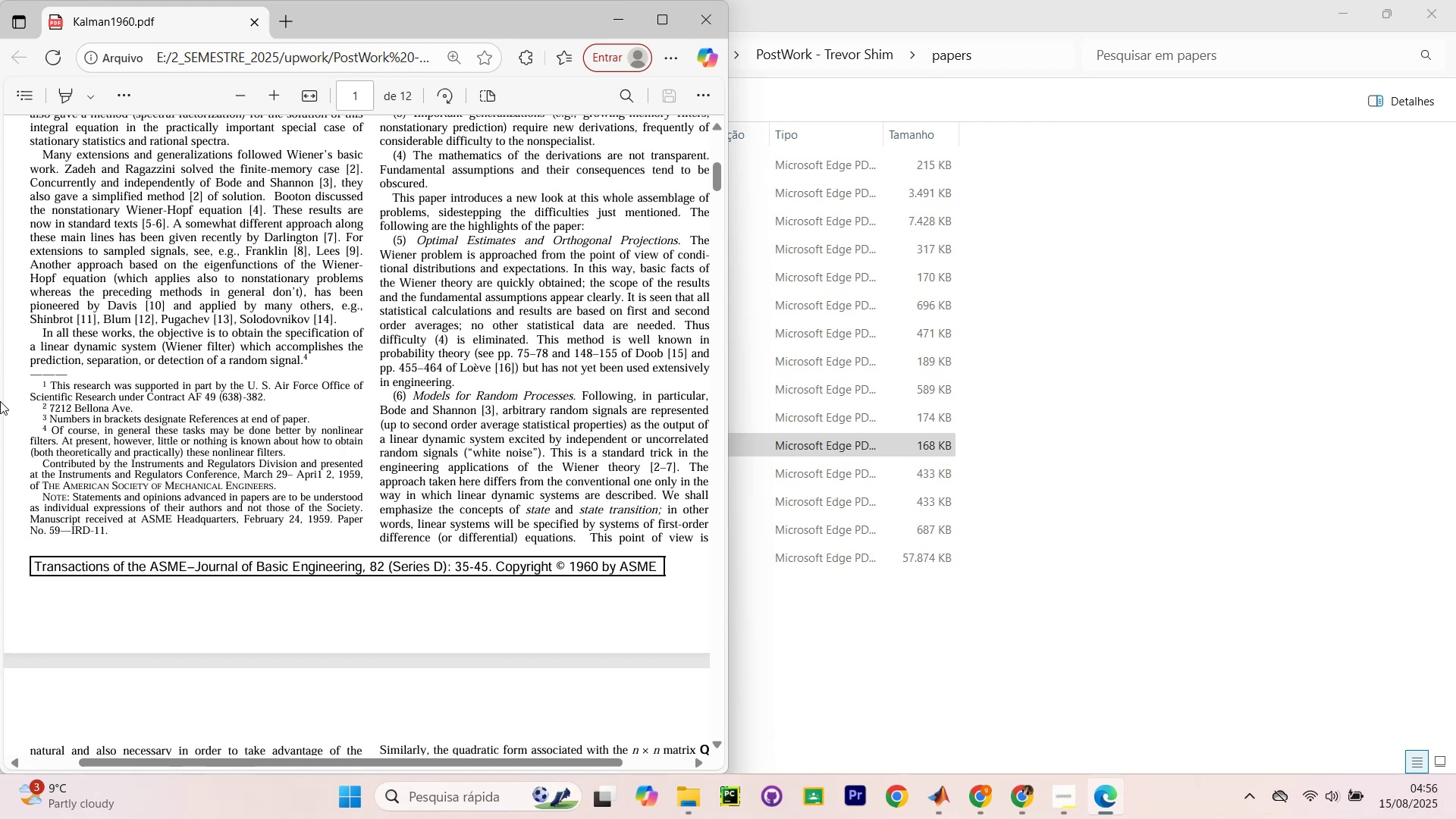 
wait(40.73)
 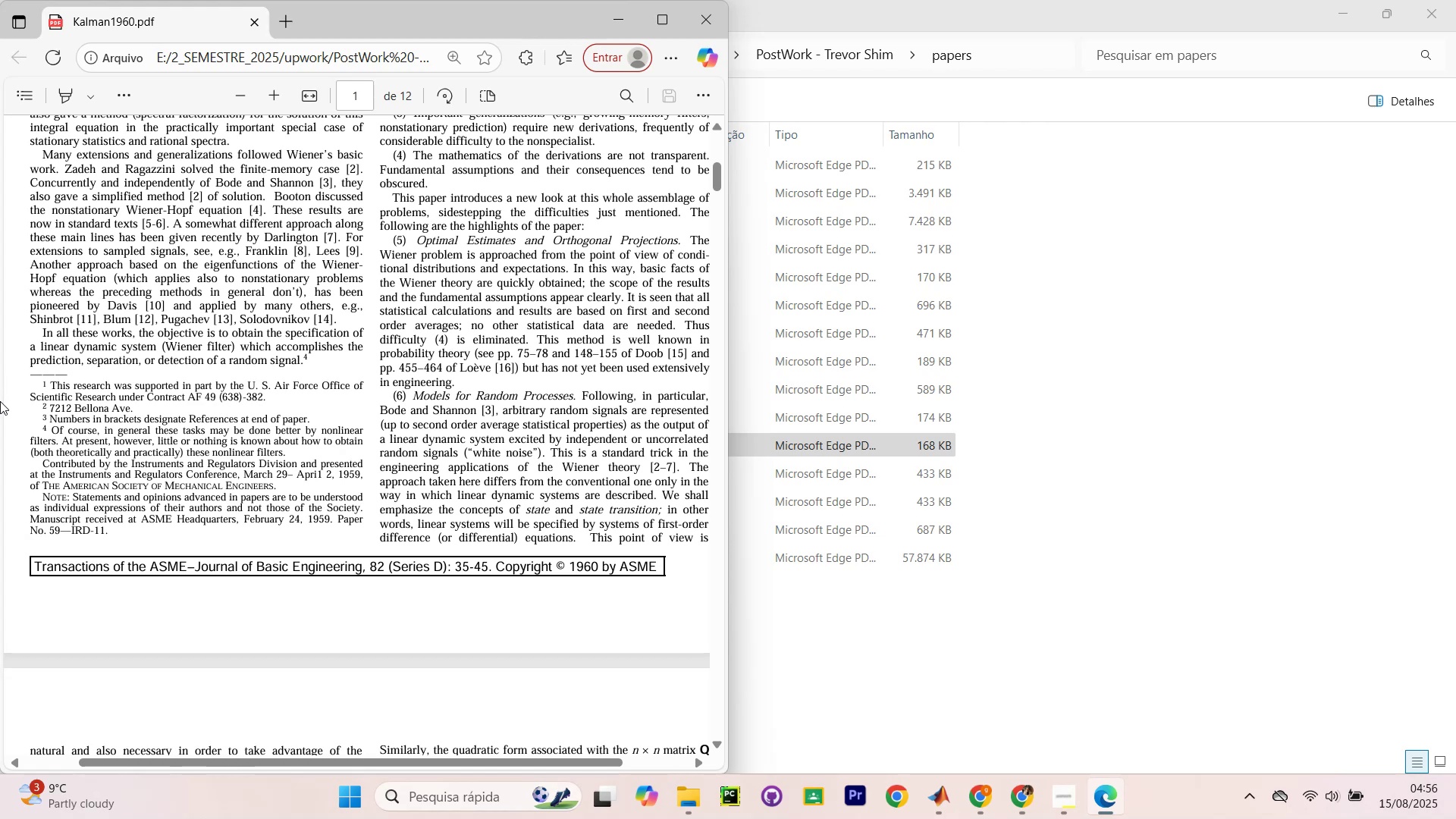 
scroll: coordinate [105, 397], scroll_direction: up, amount: 16.0
 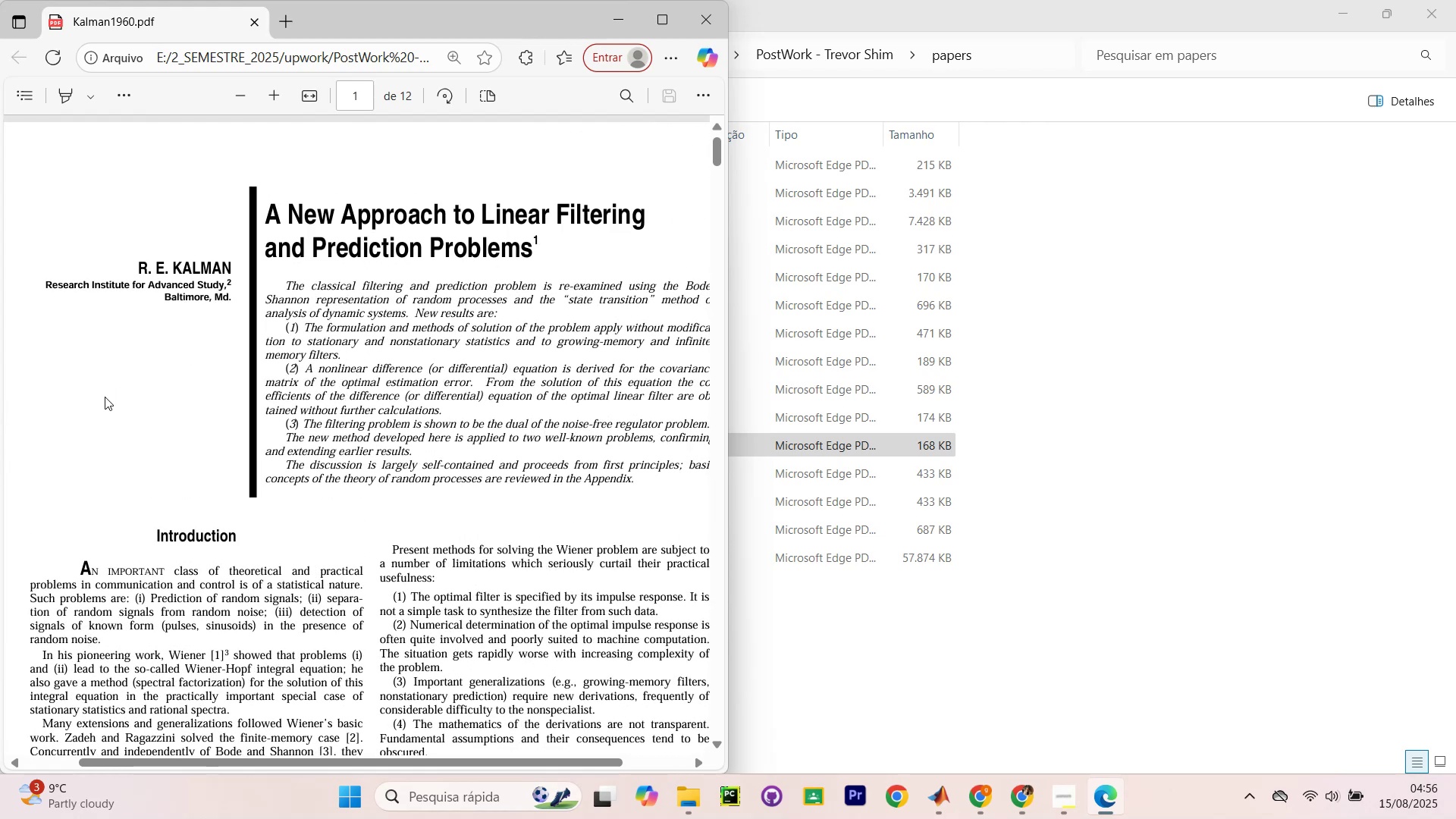 
wait(7.81)
 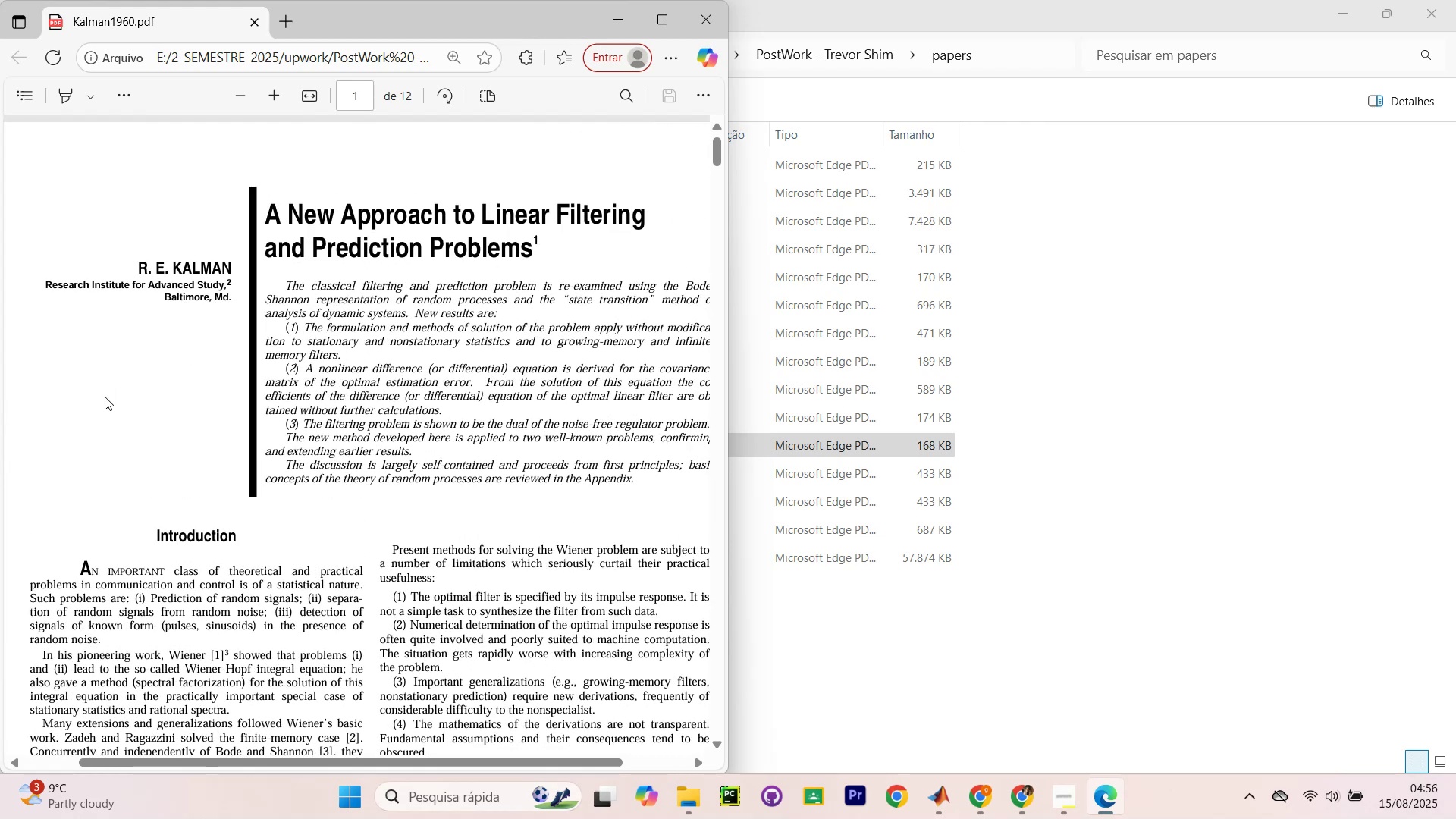 
key(Alt+Tab)
 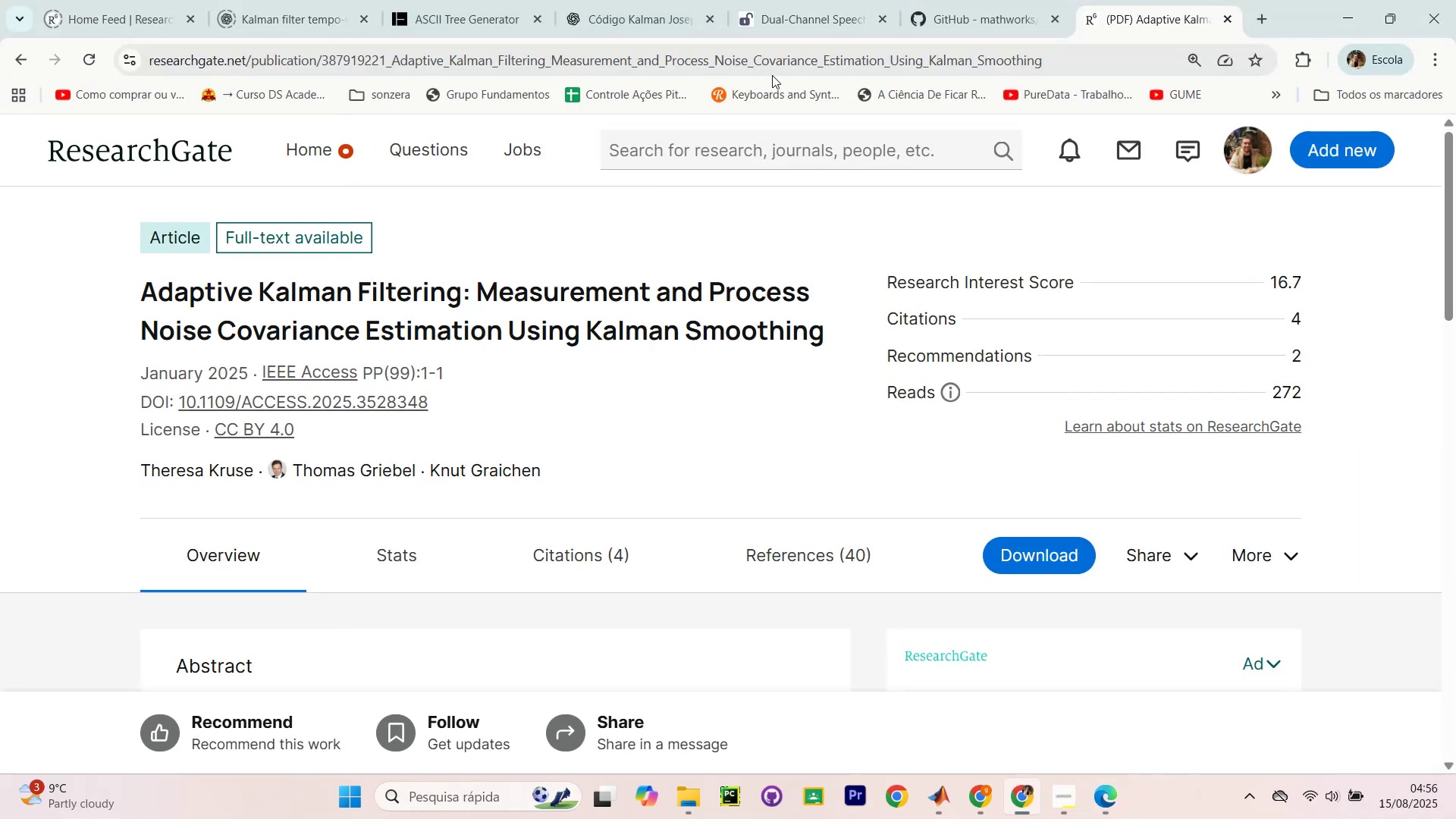 
left_click([814, 0])
 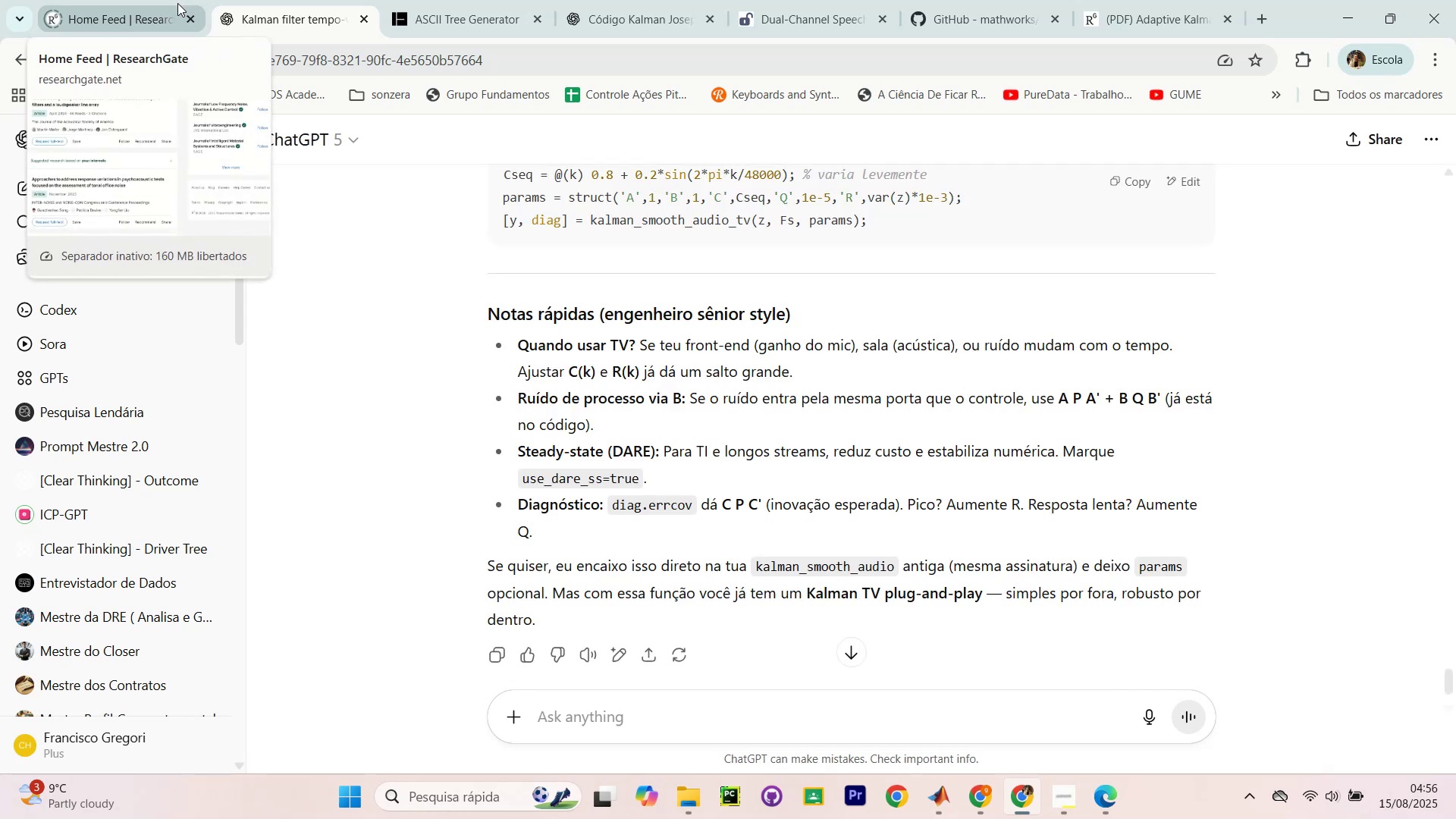 
wait(7.74)
 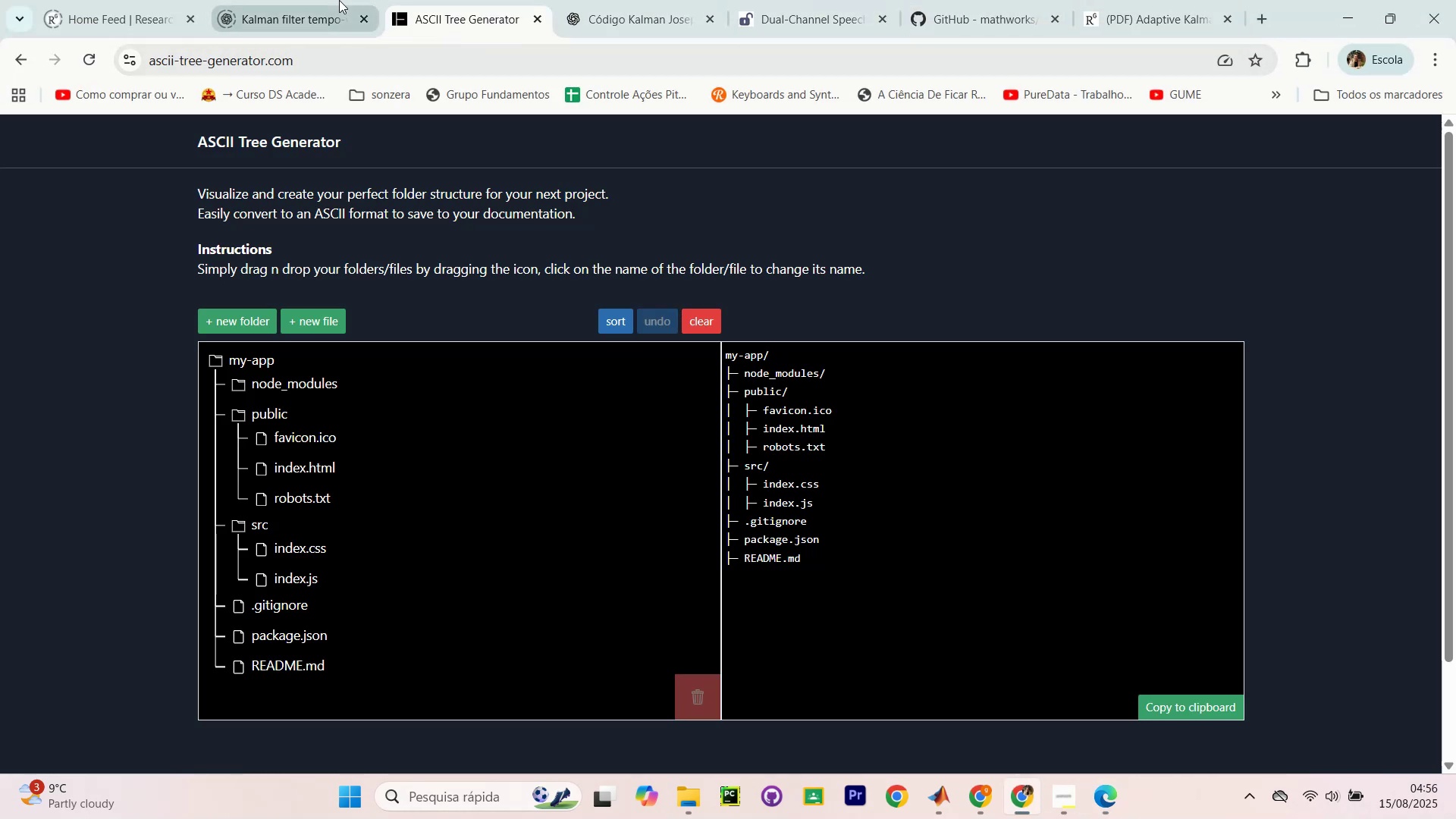 
left_click([114, 0])
 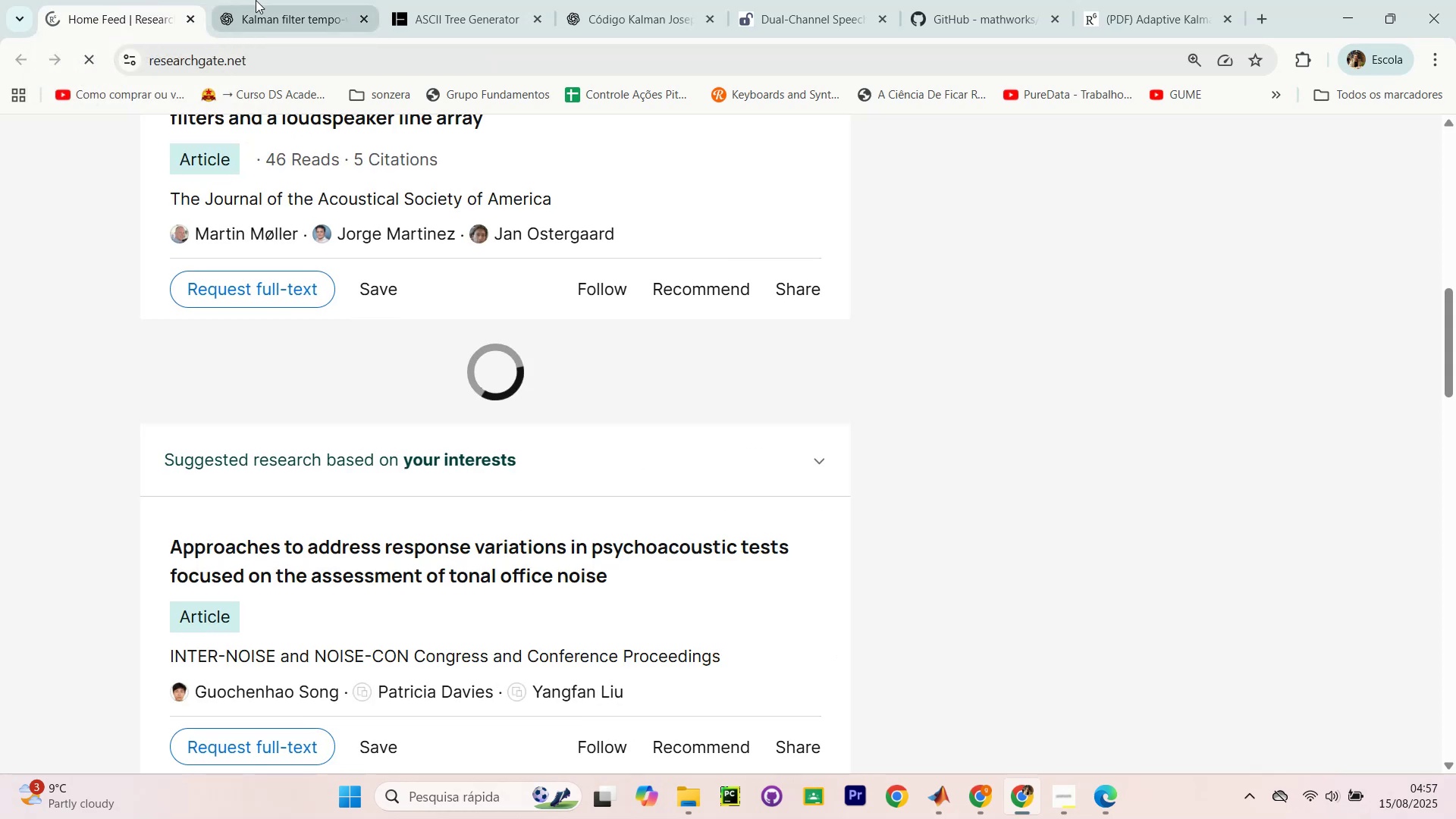 
left_click([315, 0])
 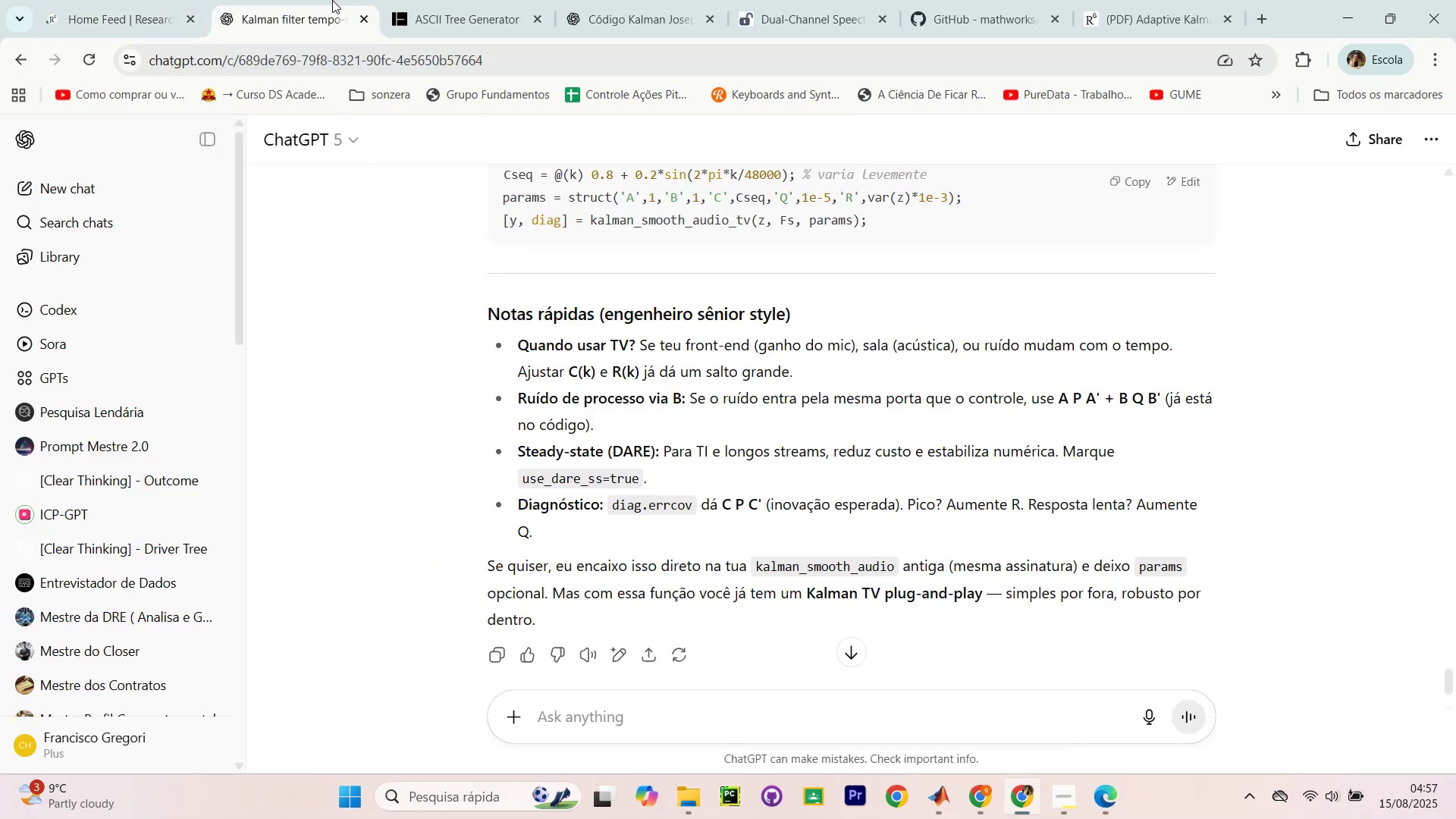 
left_click([446, 0])
 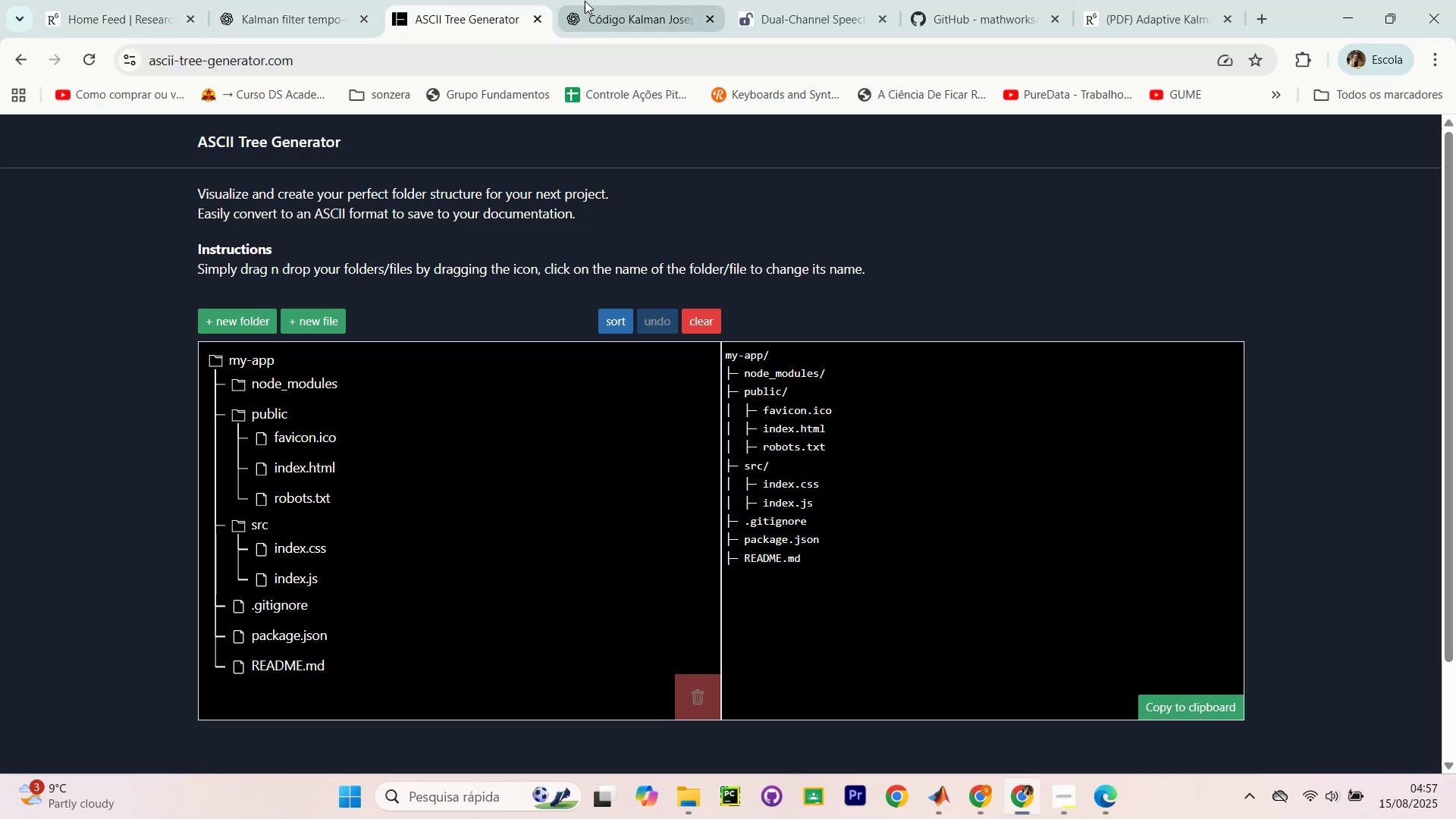 
left_click([586, 1])
 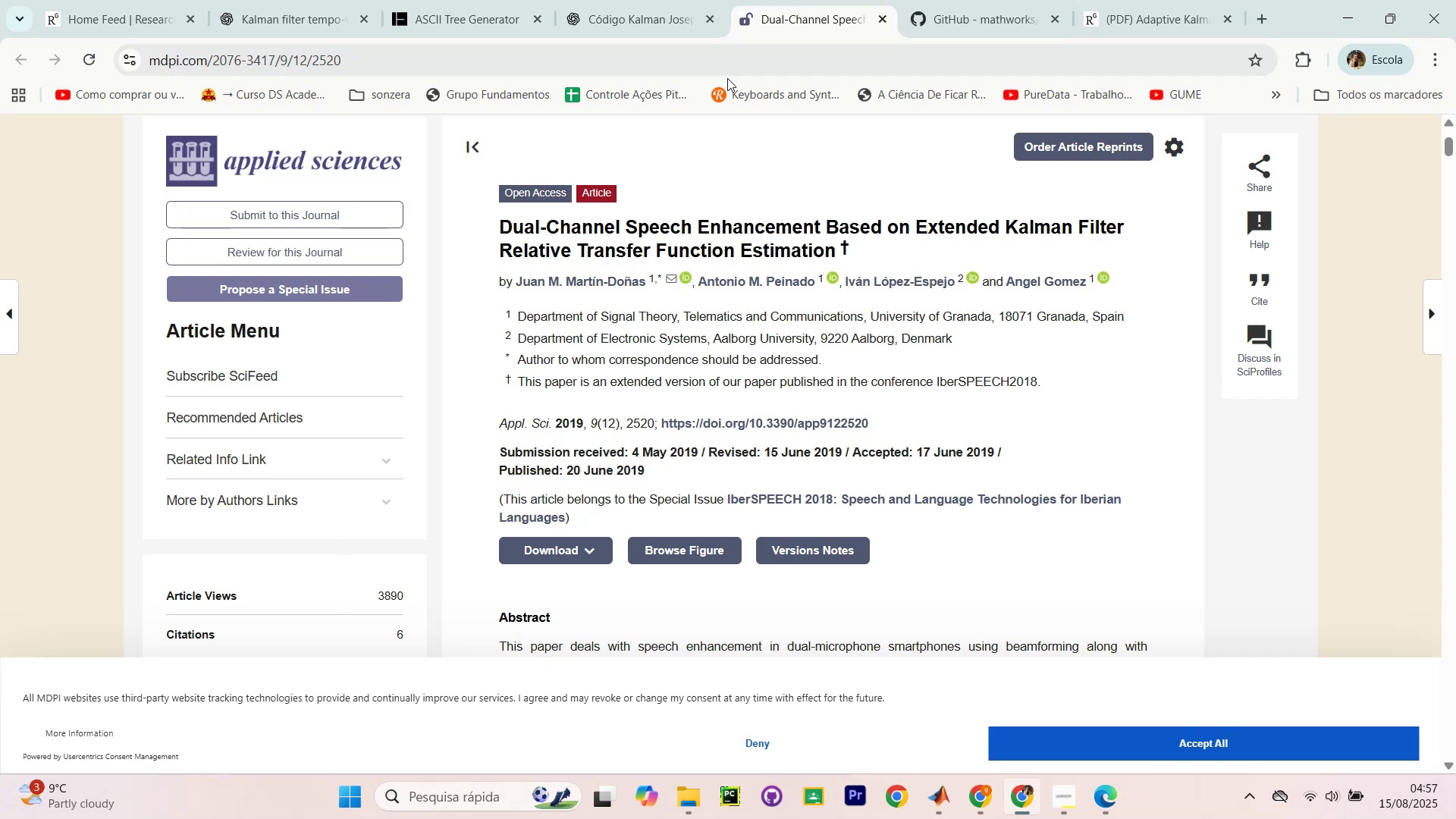 
wait(14.23)
 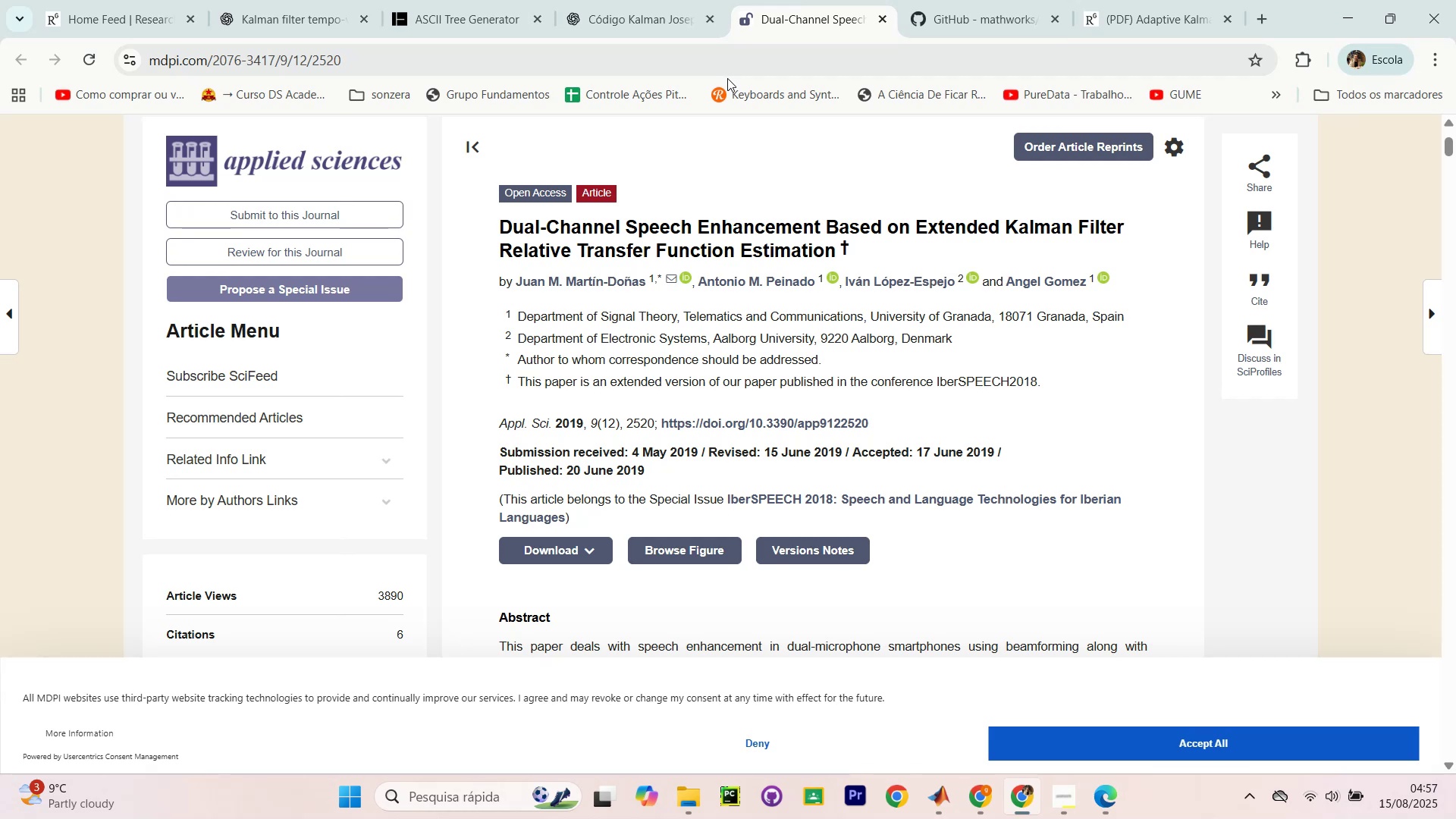 
left_click([115, 196])
 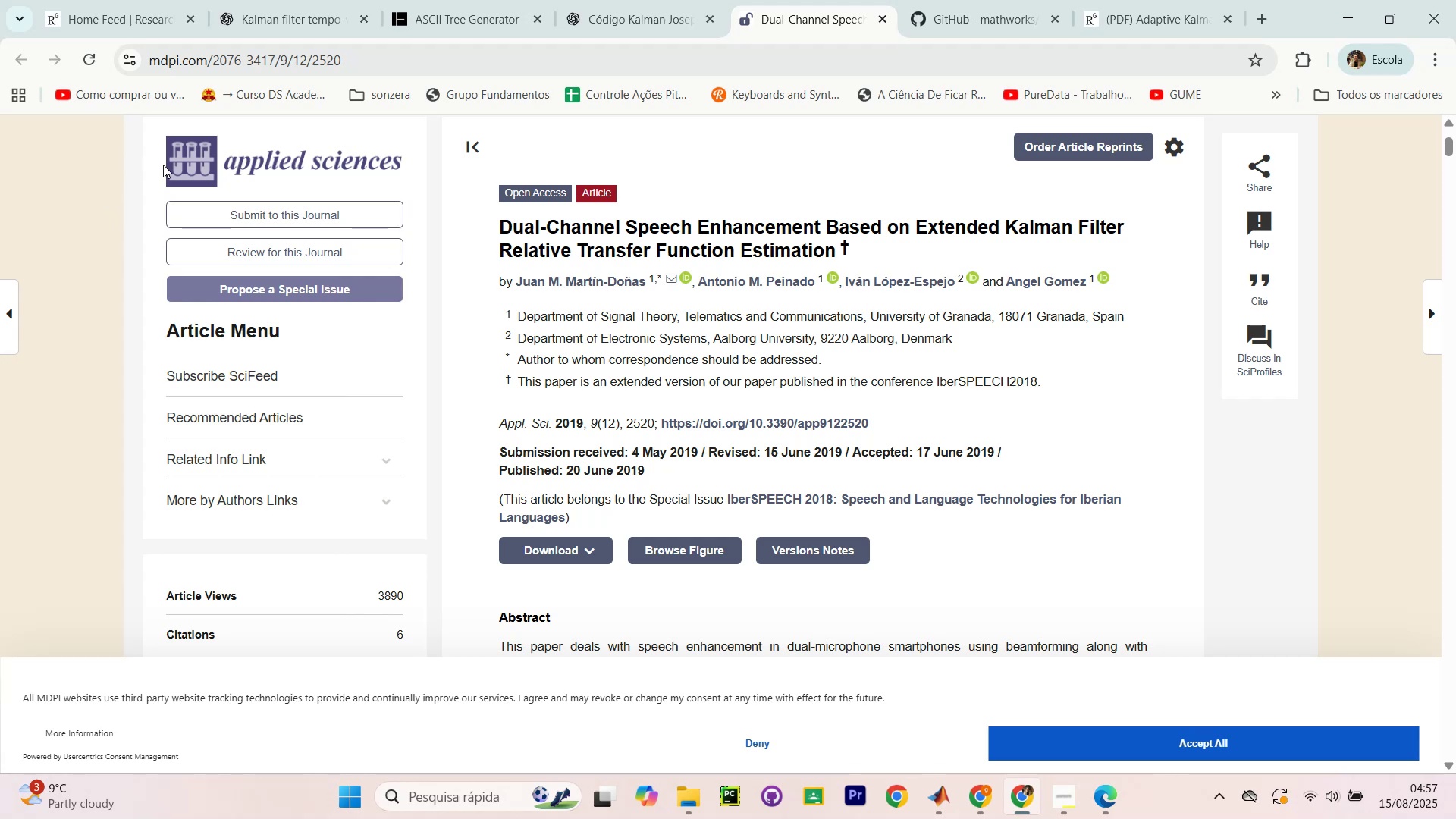 
wait(9.14)
 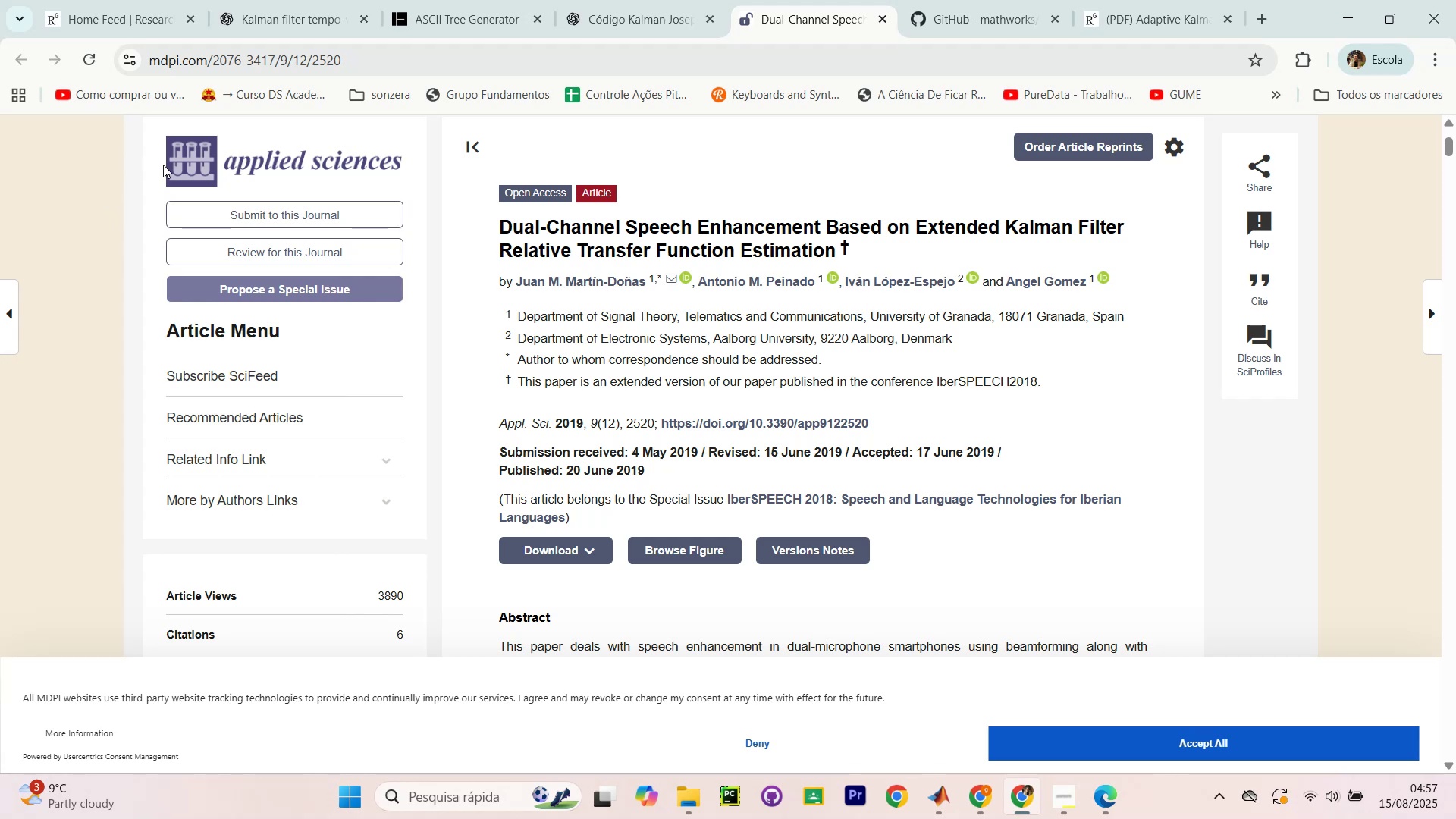 
left_click([125, 177])
 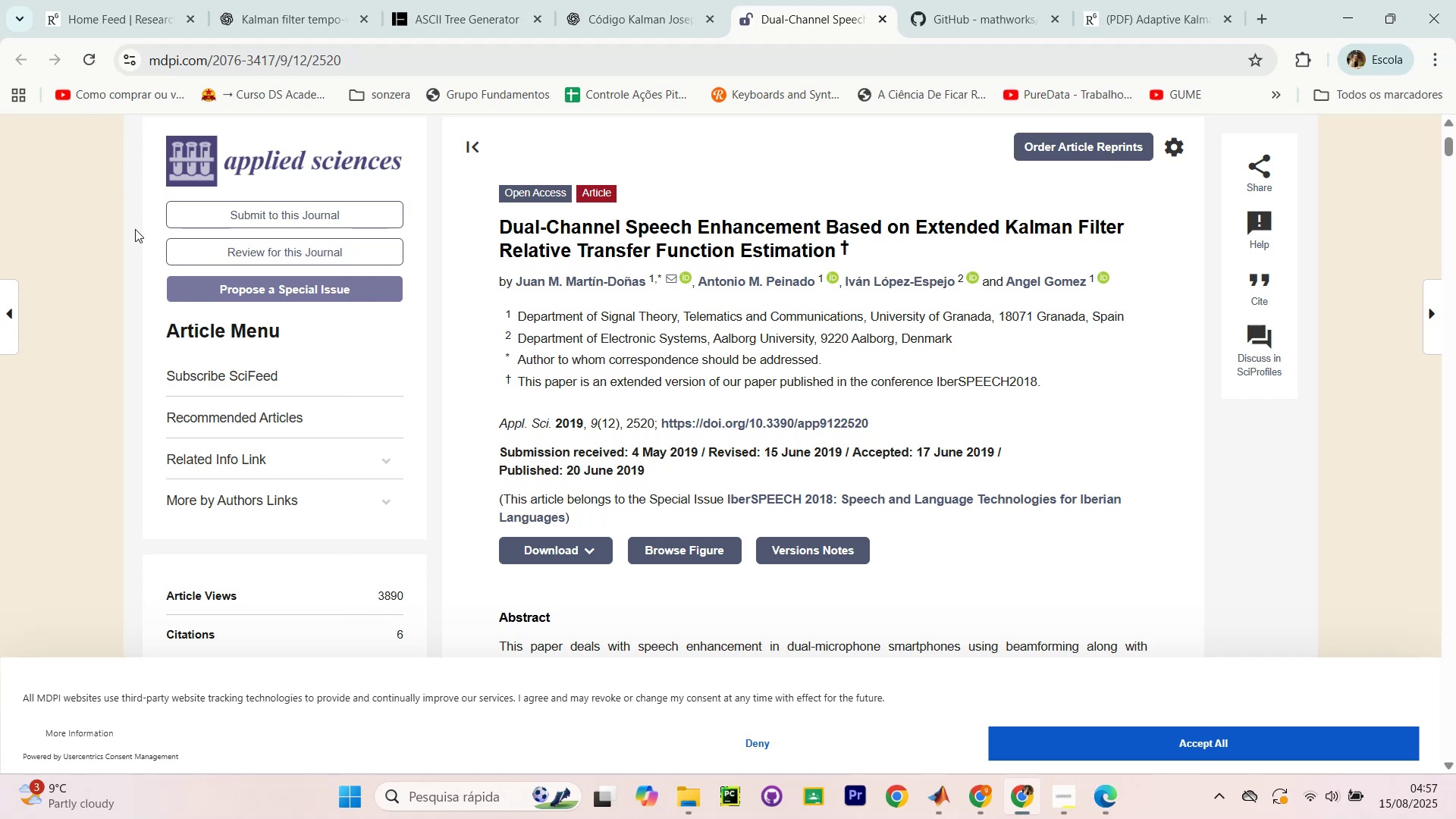 
left_click([130, 224])
 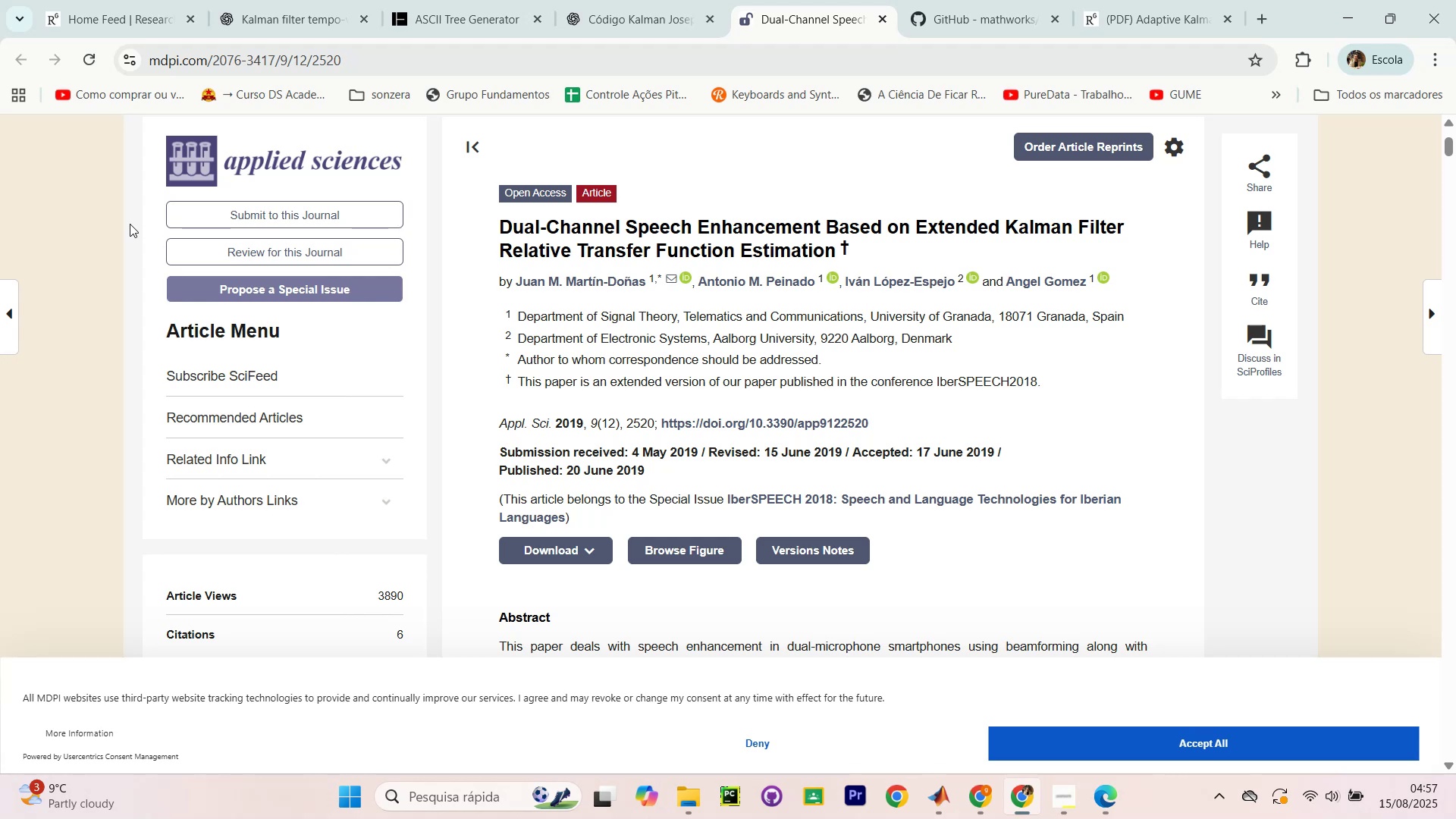 
wait(33.08)
 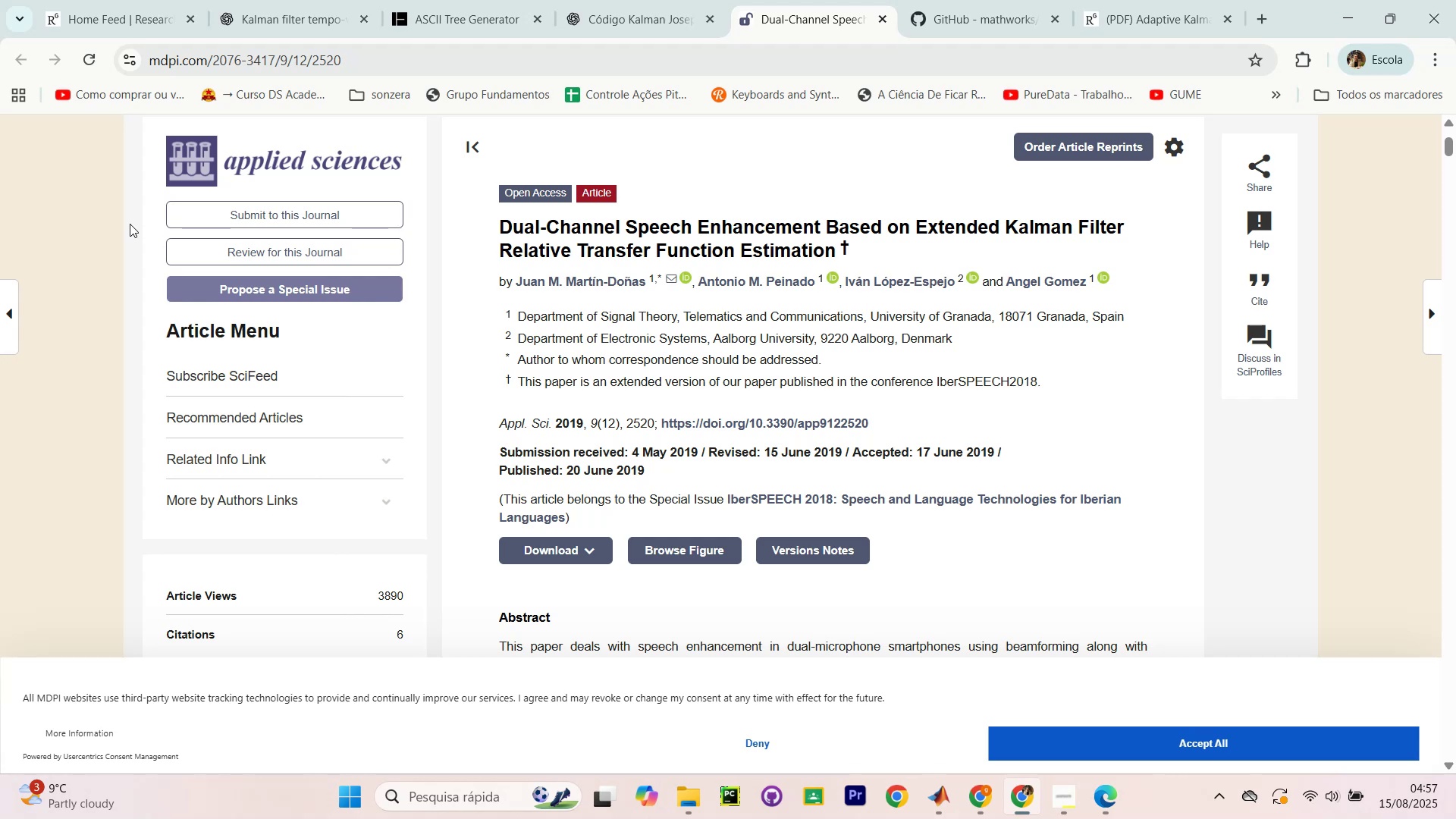 
left_click([1294, 728])
 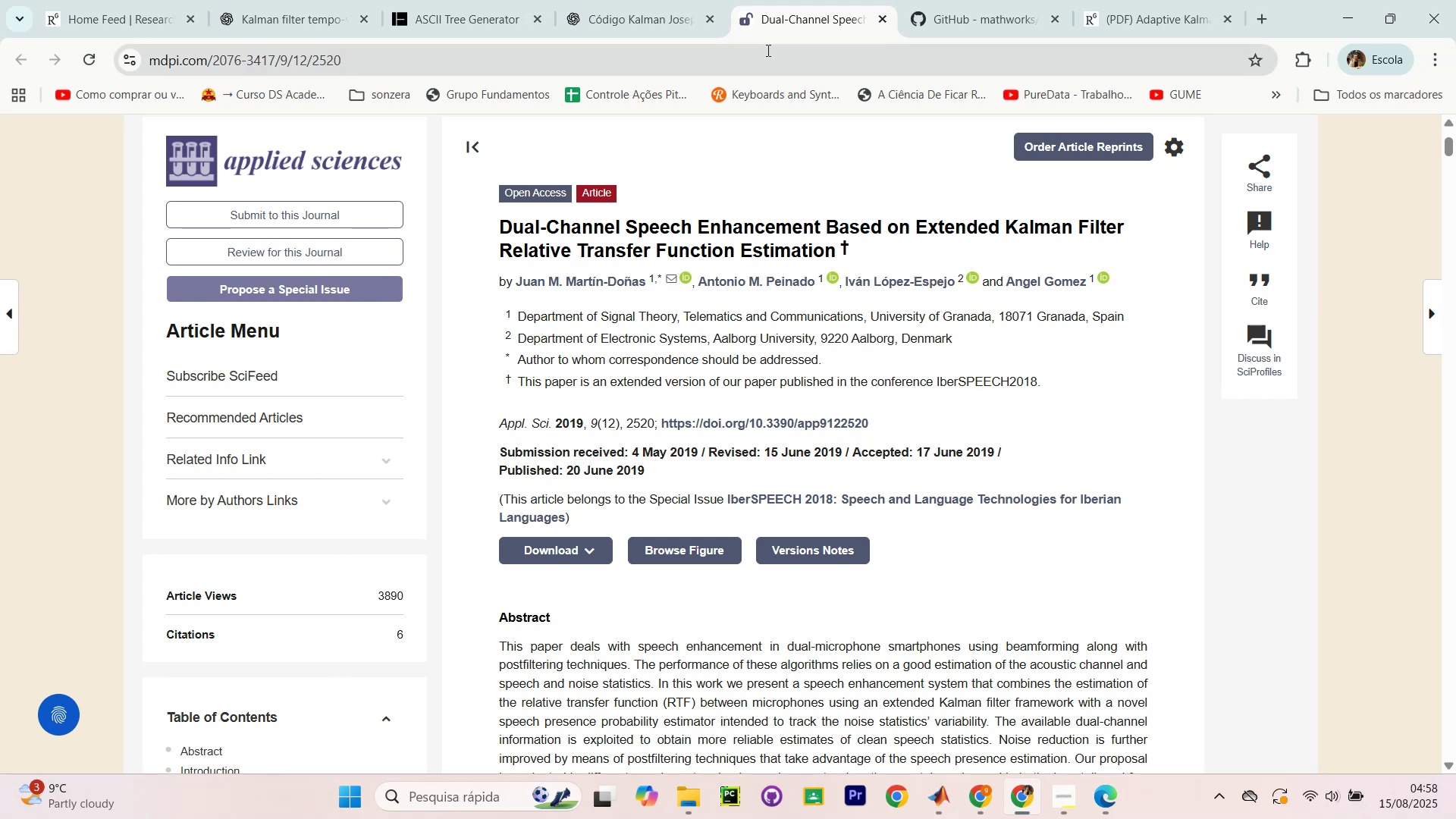 
wait(35.94)
 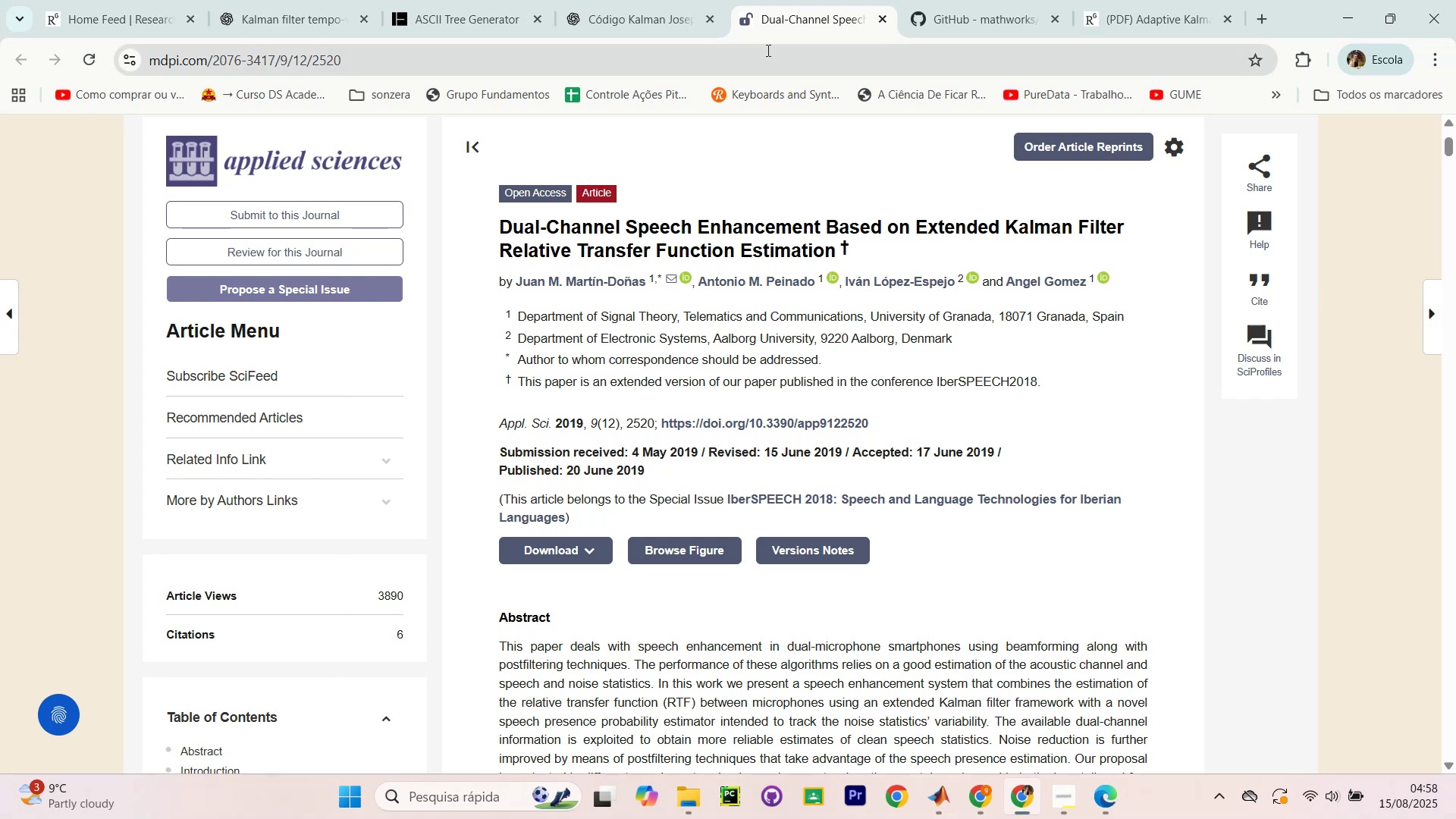 
left_click([645, 16])
 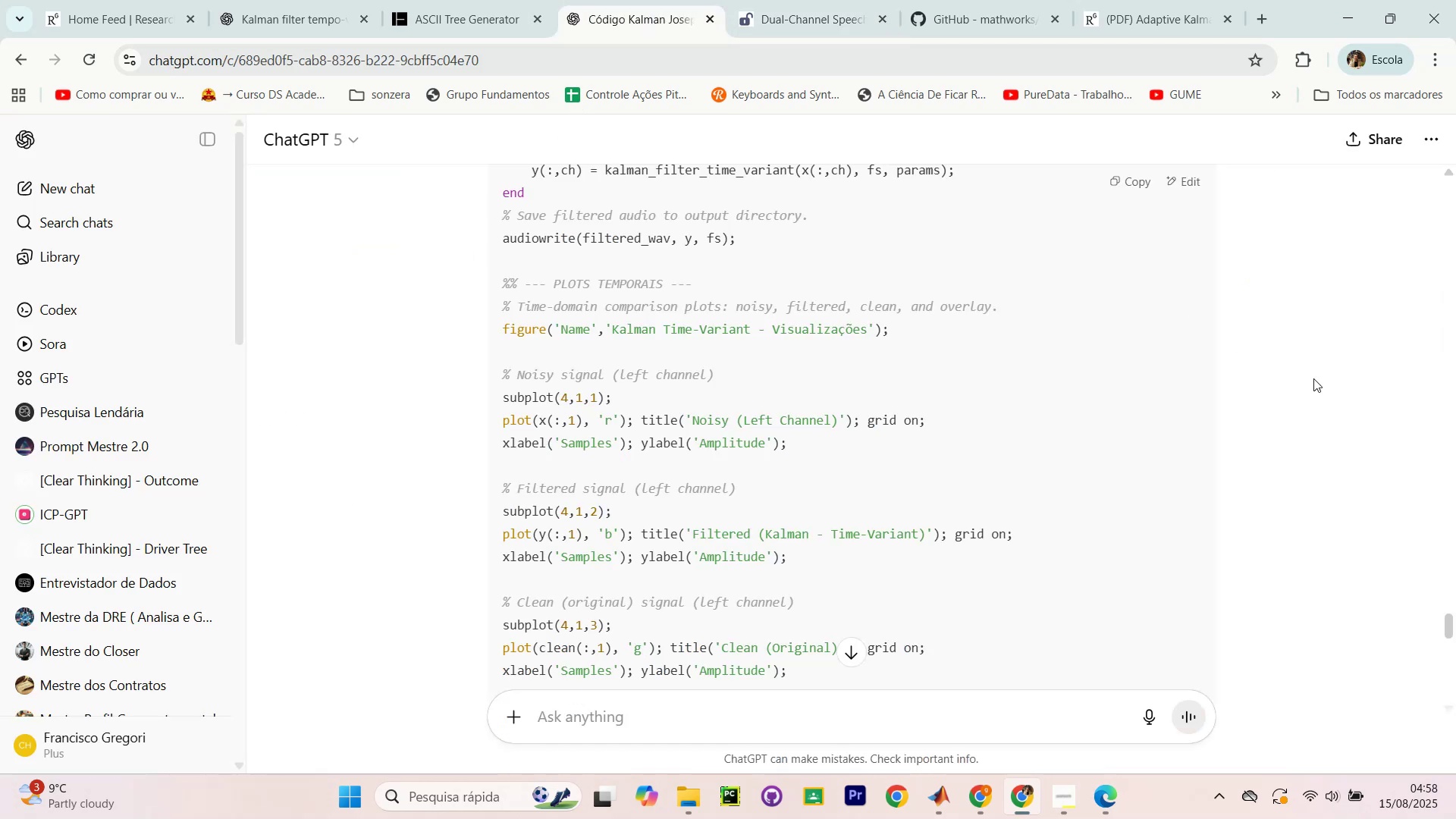 
scroll: coordinate [1357, 409], scroll_direction: up, amount: 11.0
 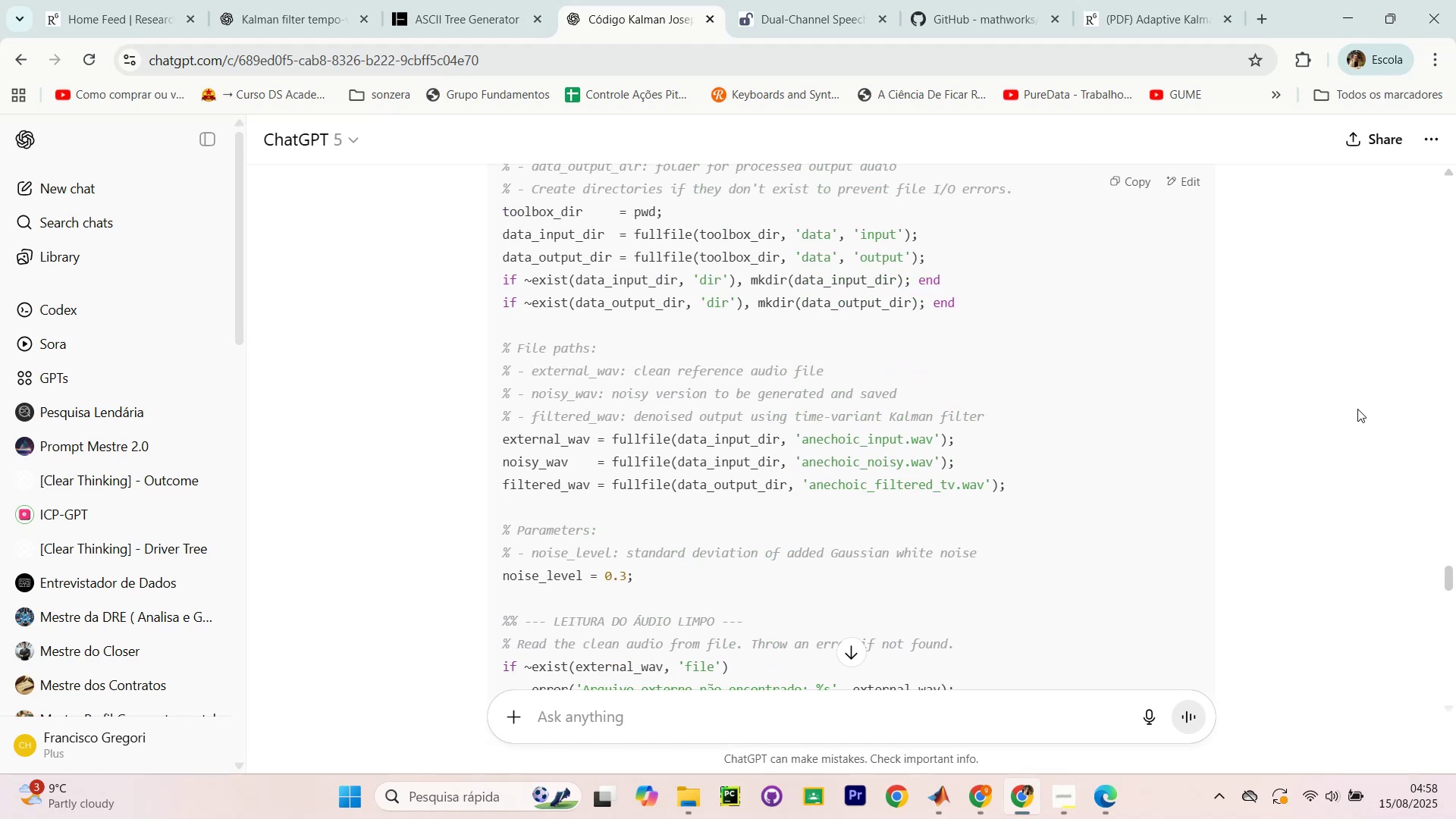 
scroll: coordinate [1357, 409], scroll_direction: up, amount: 2.0
 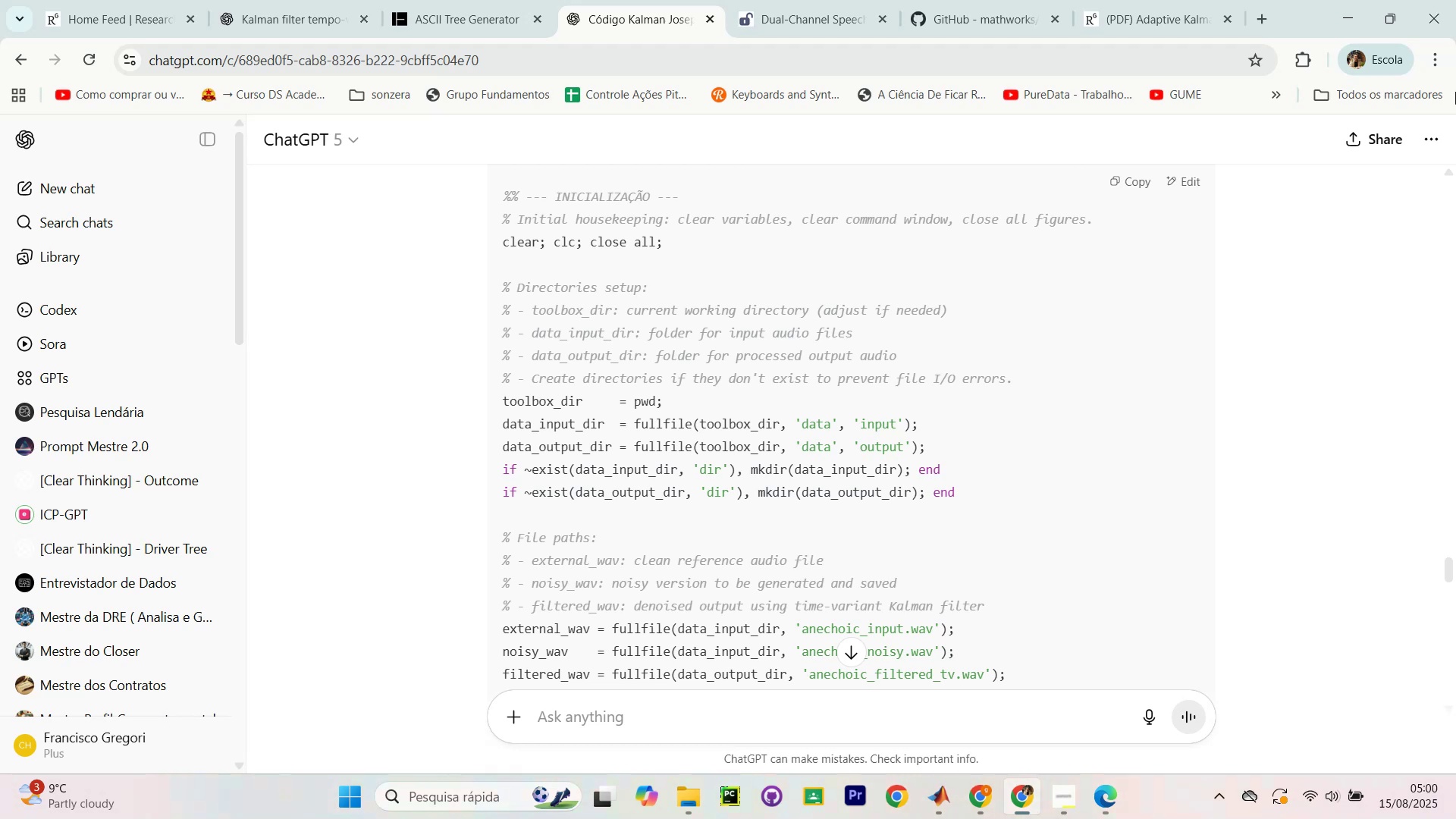 
wait(75.88)
 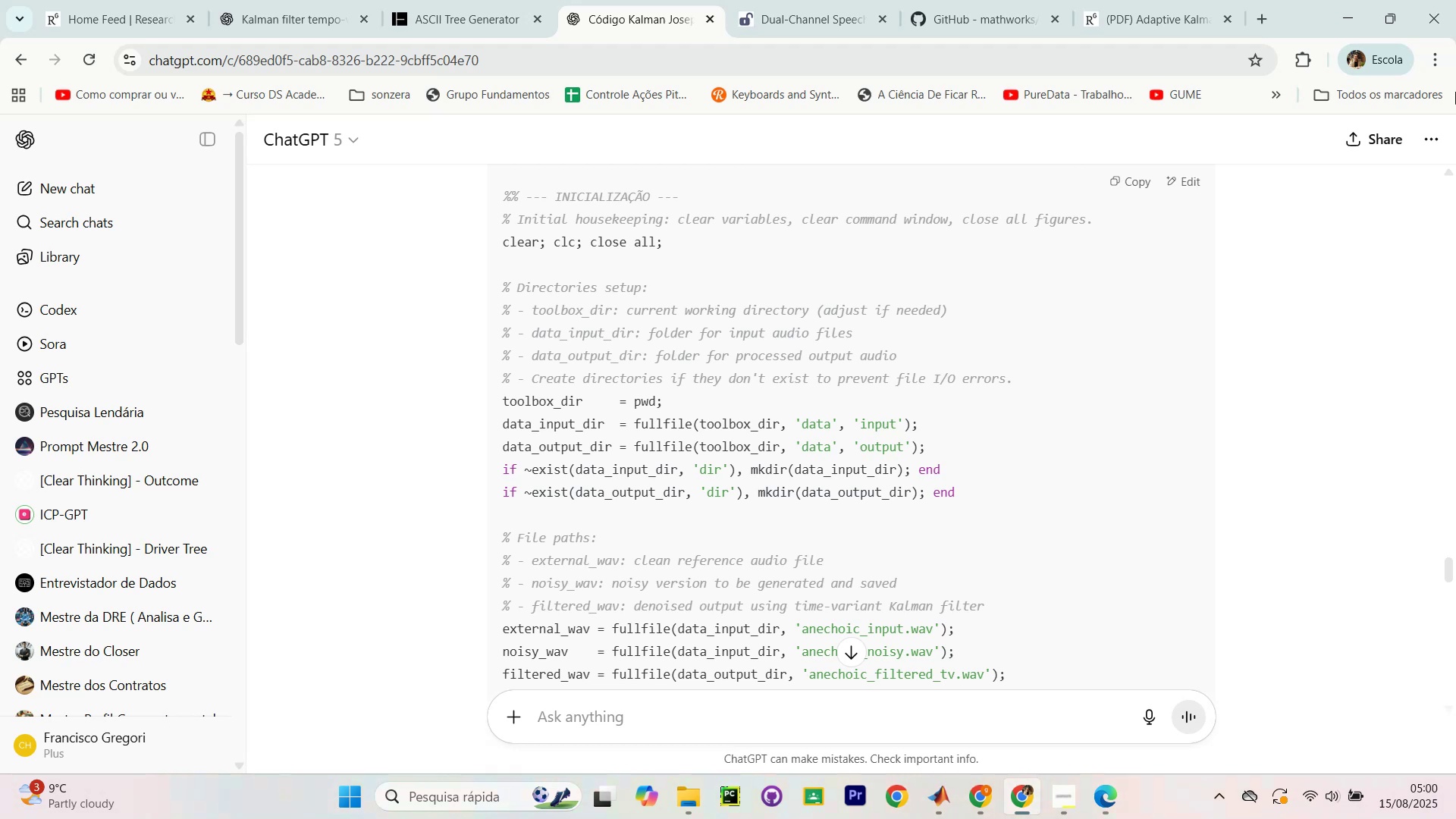 
left_click([1323, 297])
 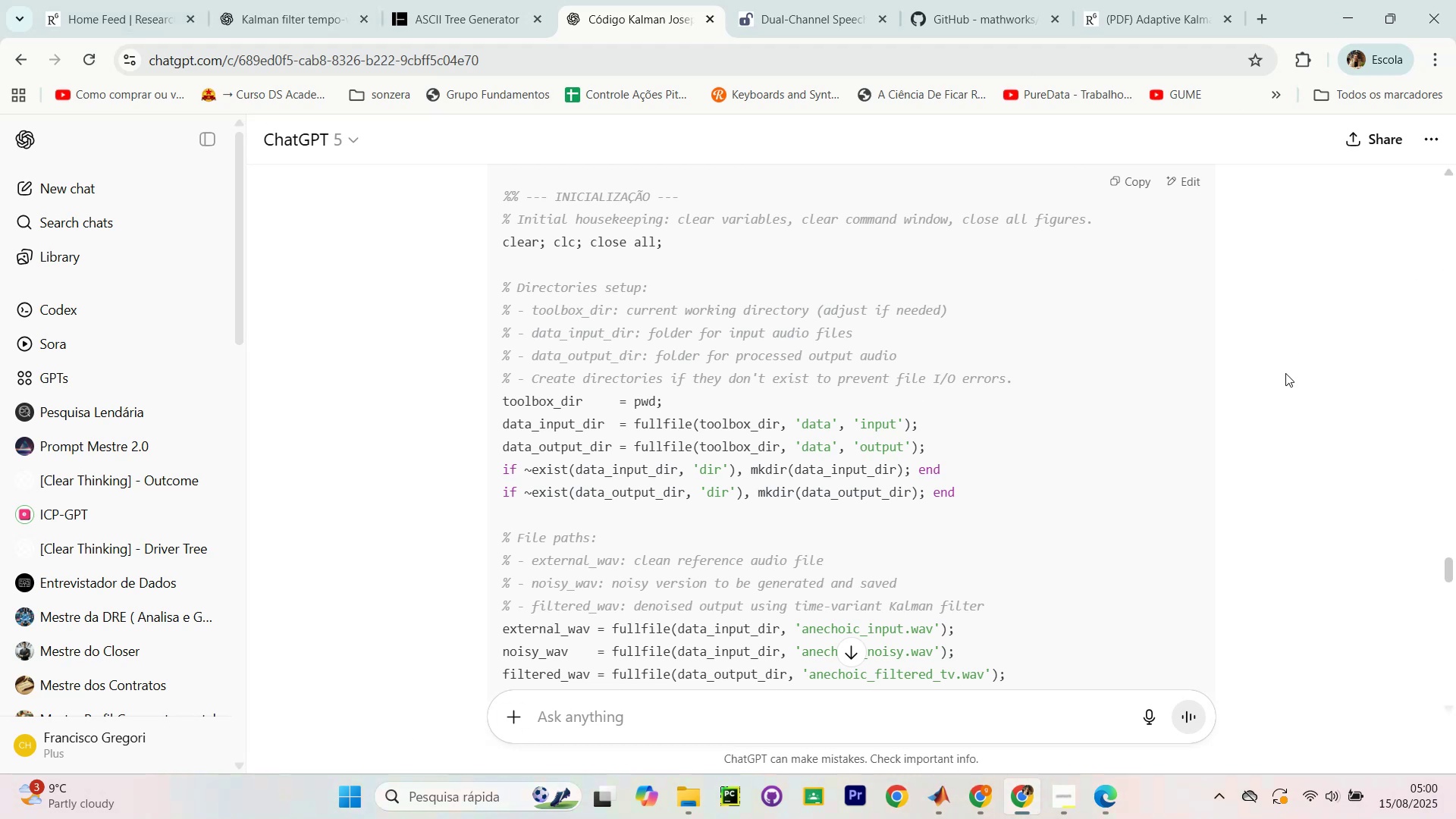 
scroll: coordinate [1285, 405], scroll_direction: down, amount: 27.0
 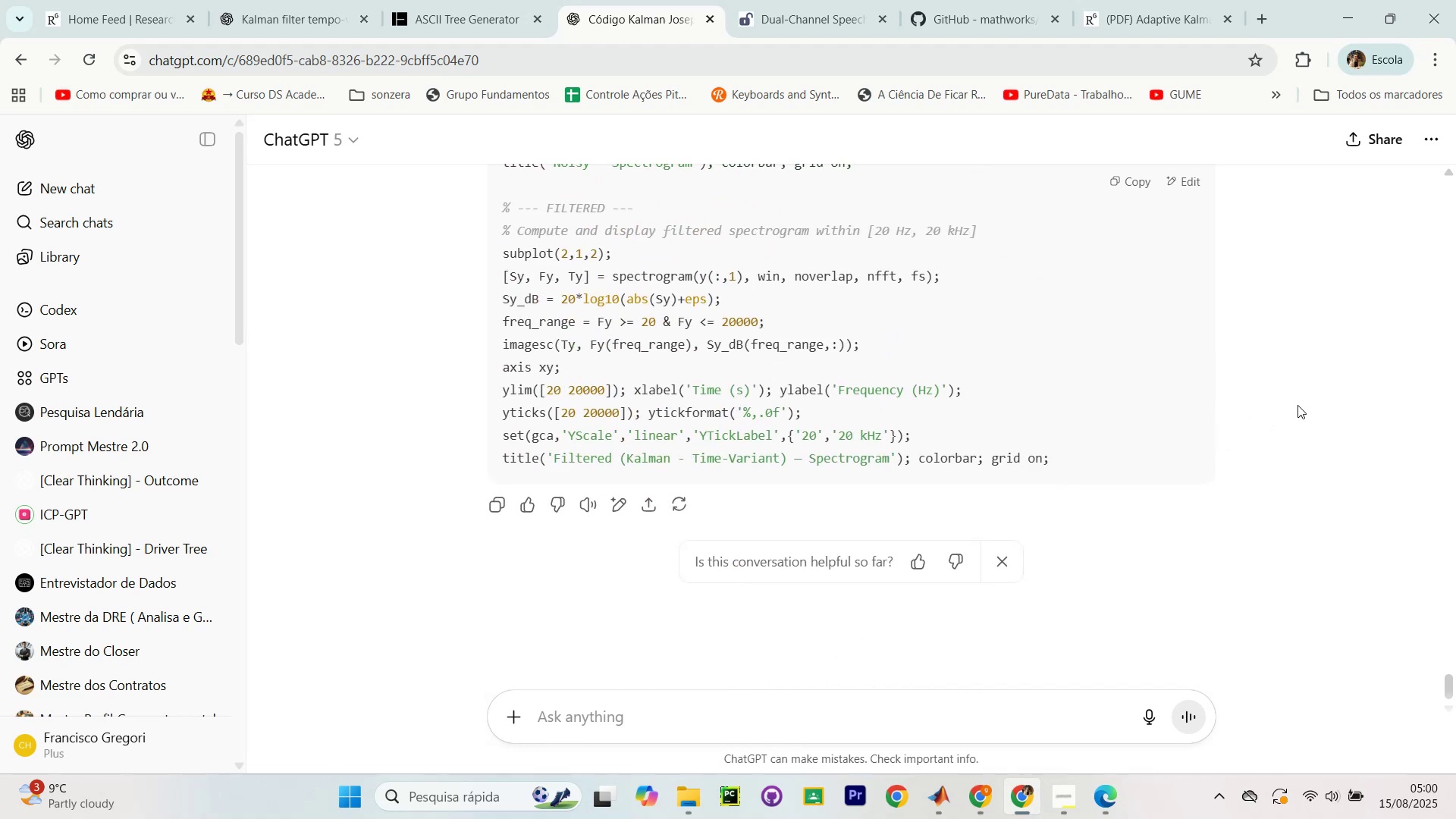 
scroll: coordinate [1356, 370], scroll_direction: up, amount: 2.0
 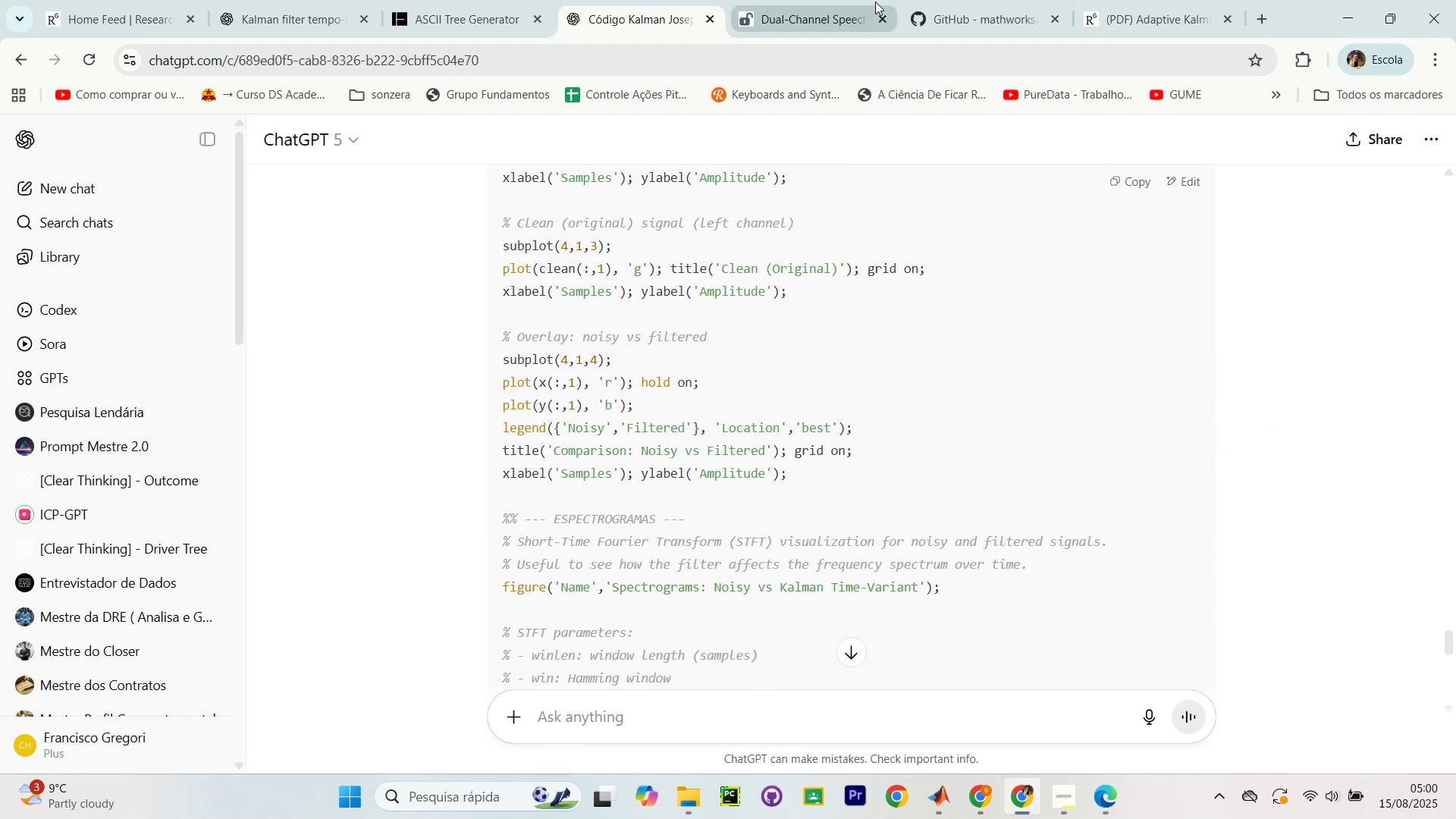 
left_click([1056, 0])
 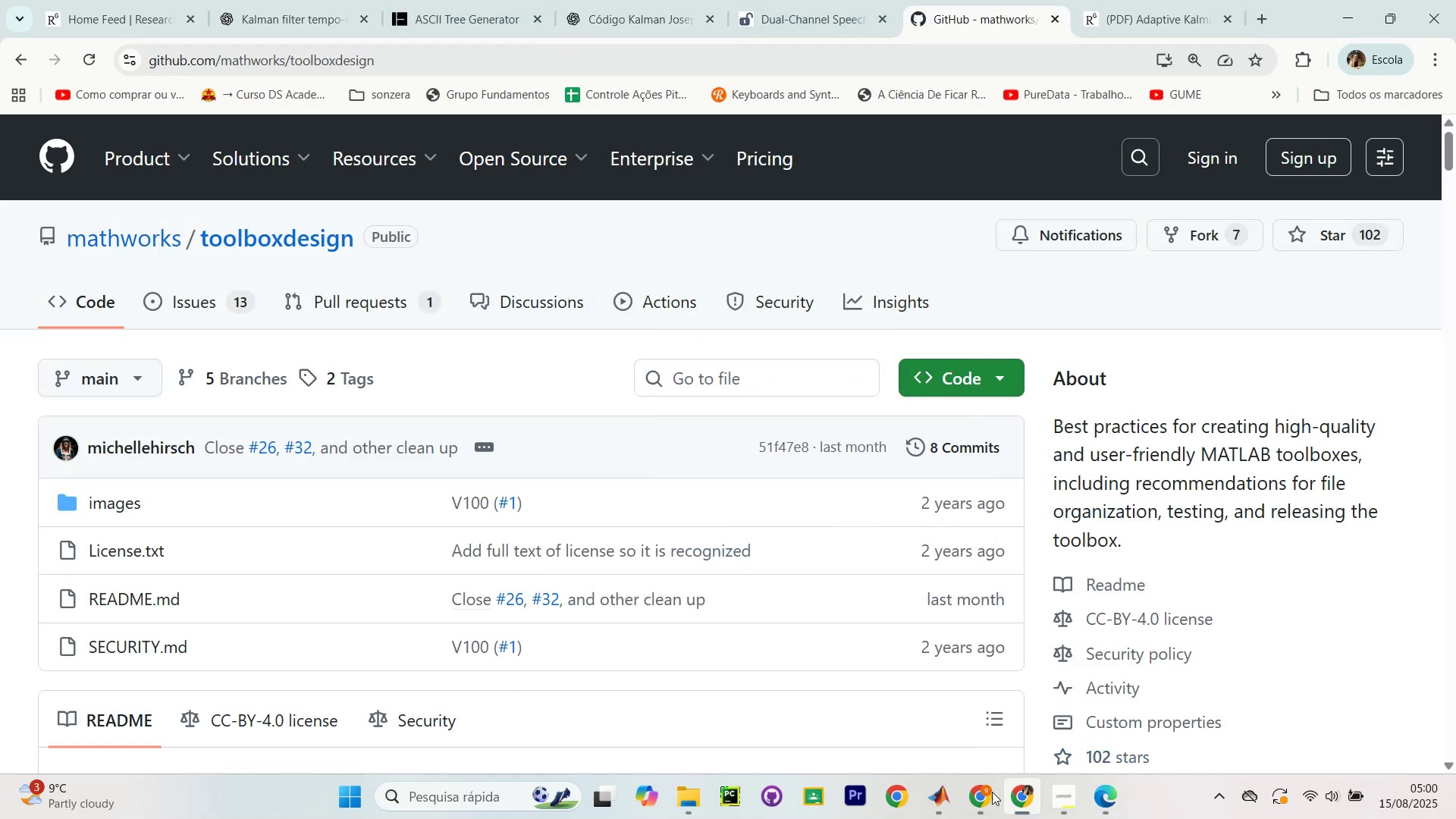 
left_click([659, 4])
 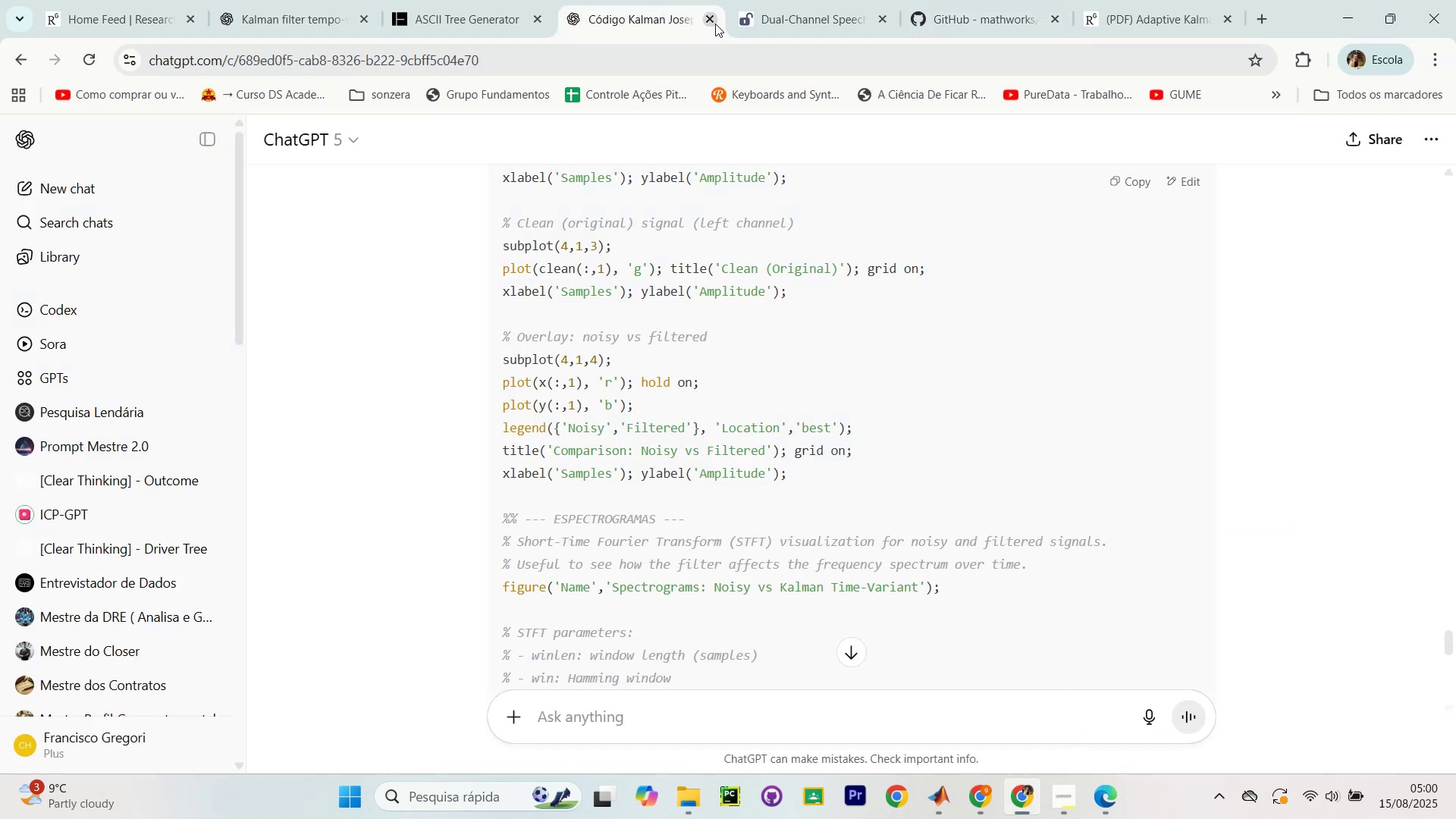 
left_click([714, 22])
 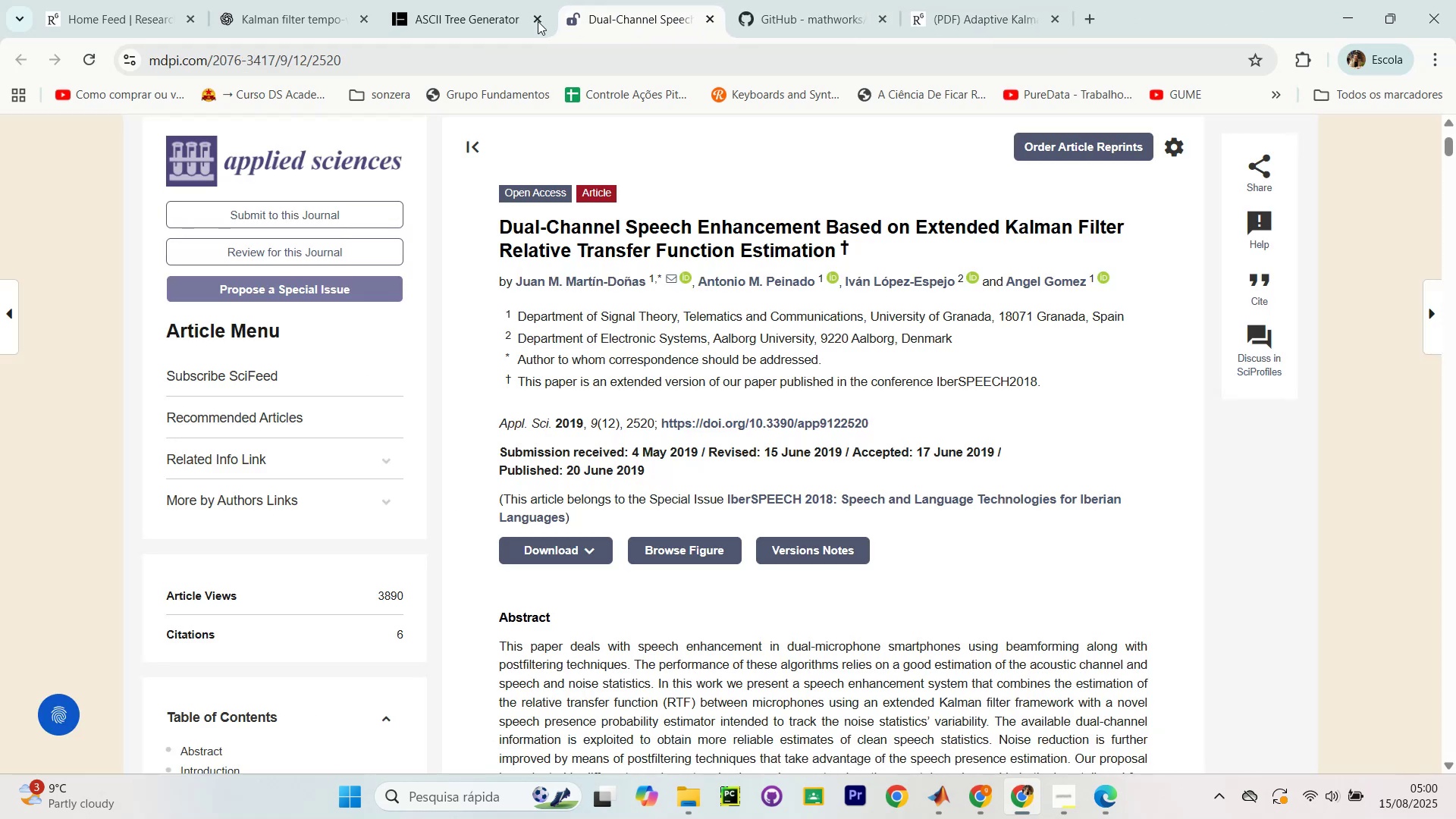 
left_click([489, 14])
 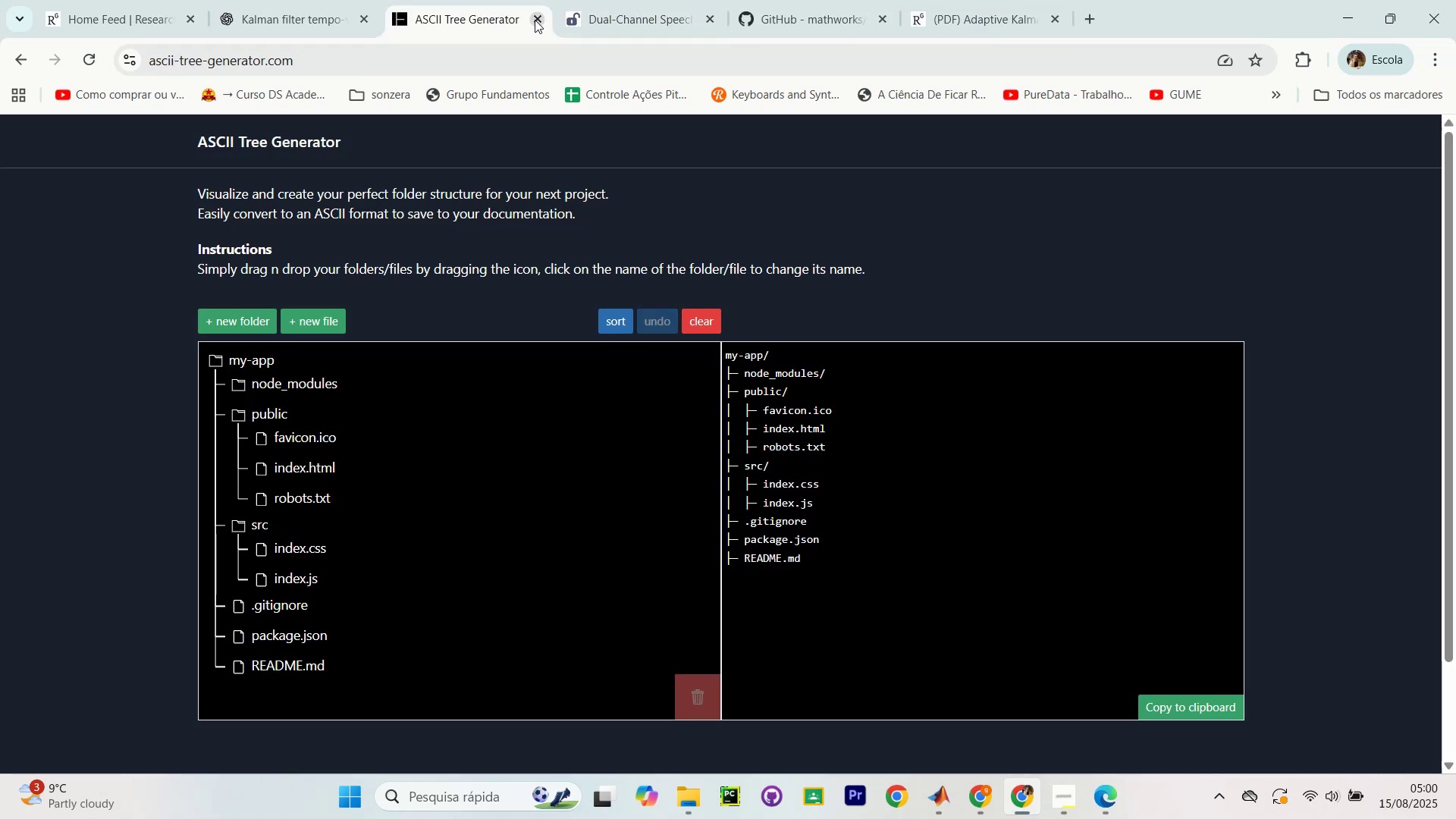 
left_click([535, 20])
 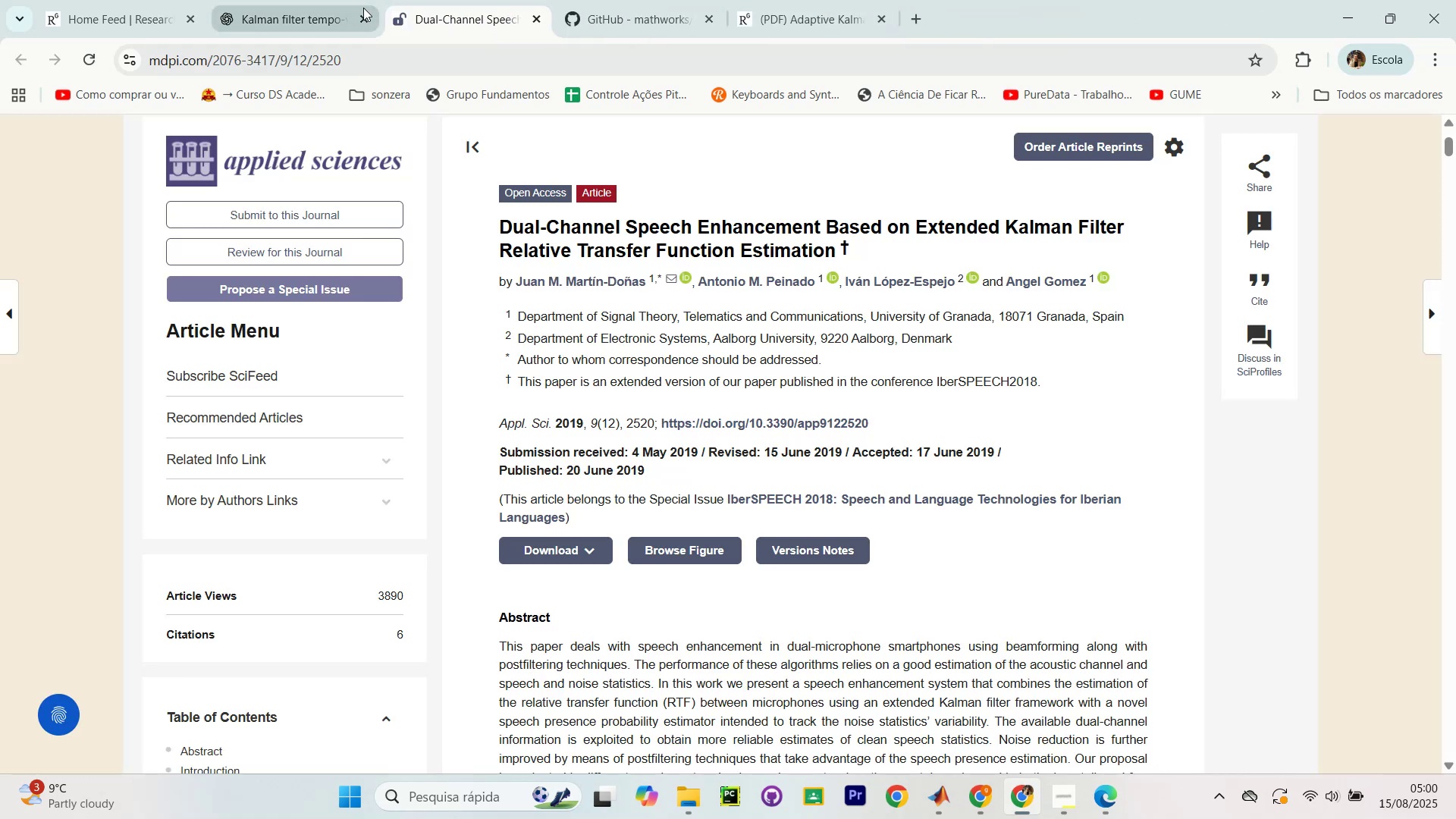 
left_click([333, 7])
 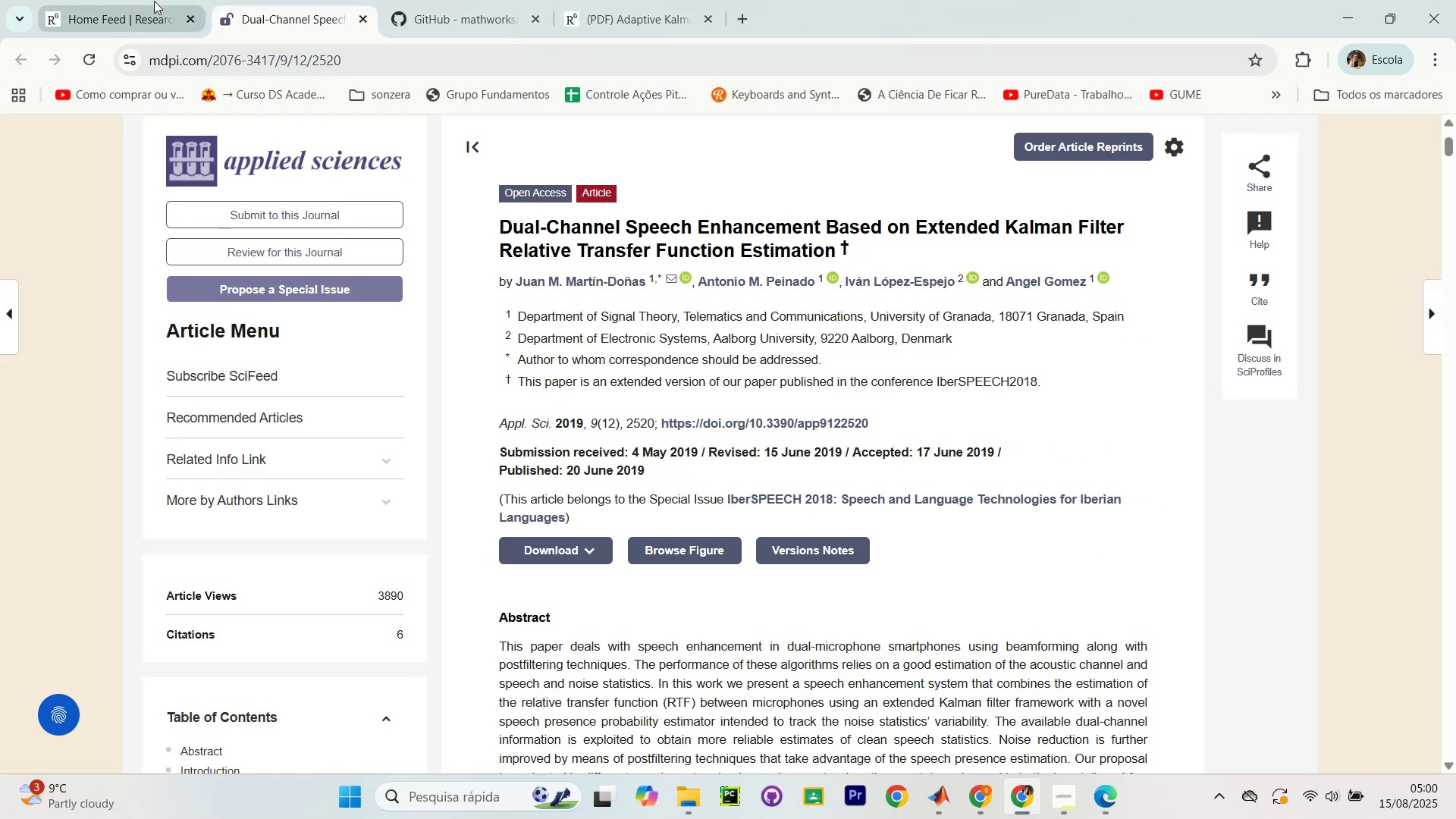 
left_click([366, 22])
 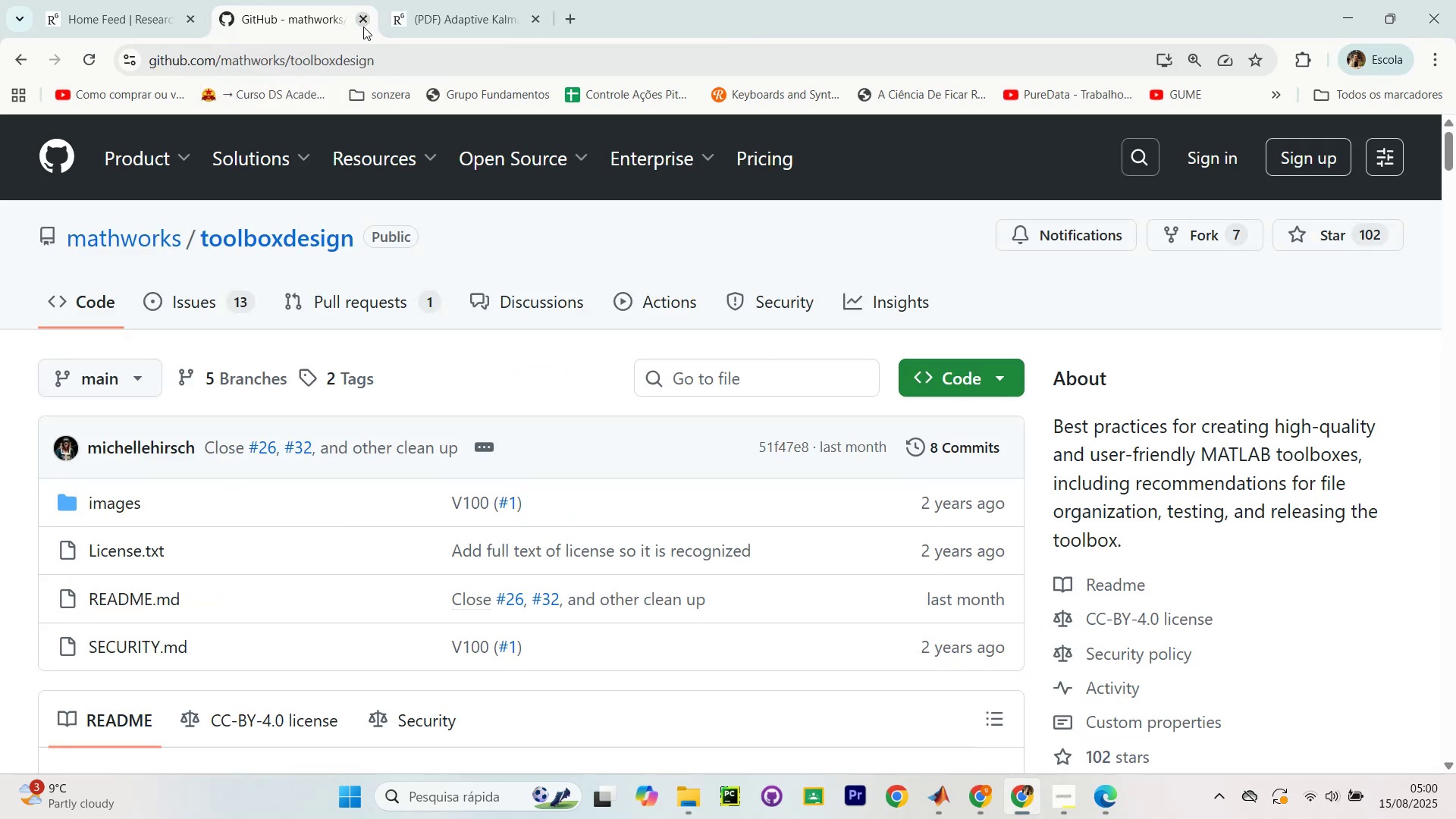 
left_click([356, 32])
 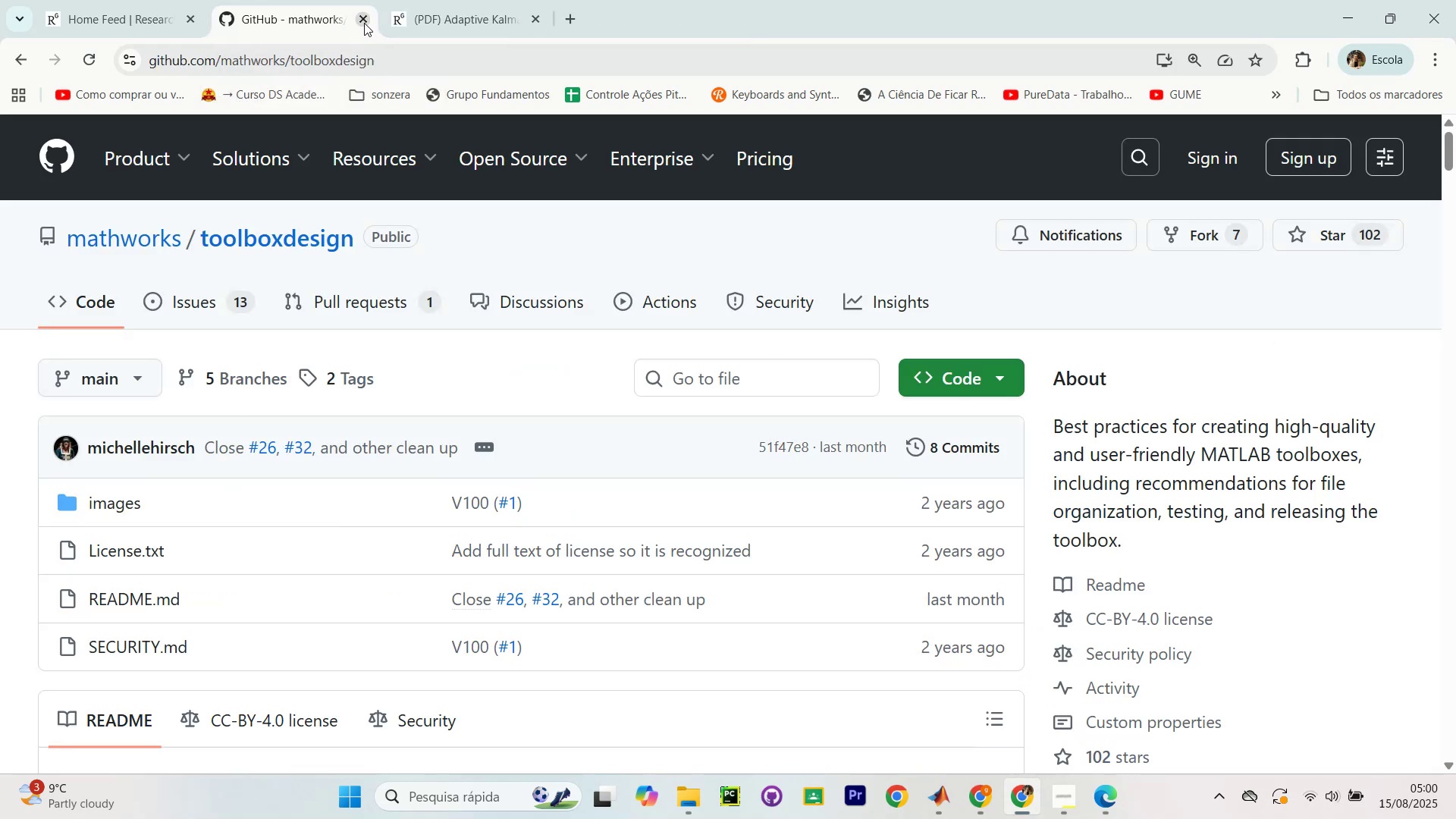 
left_click([364, 23])
 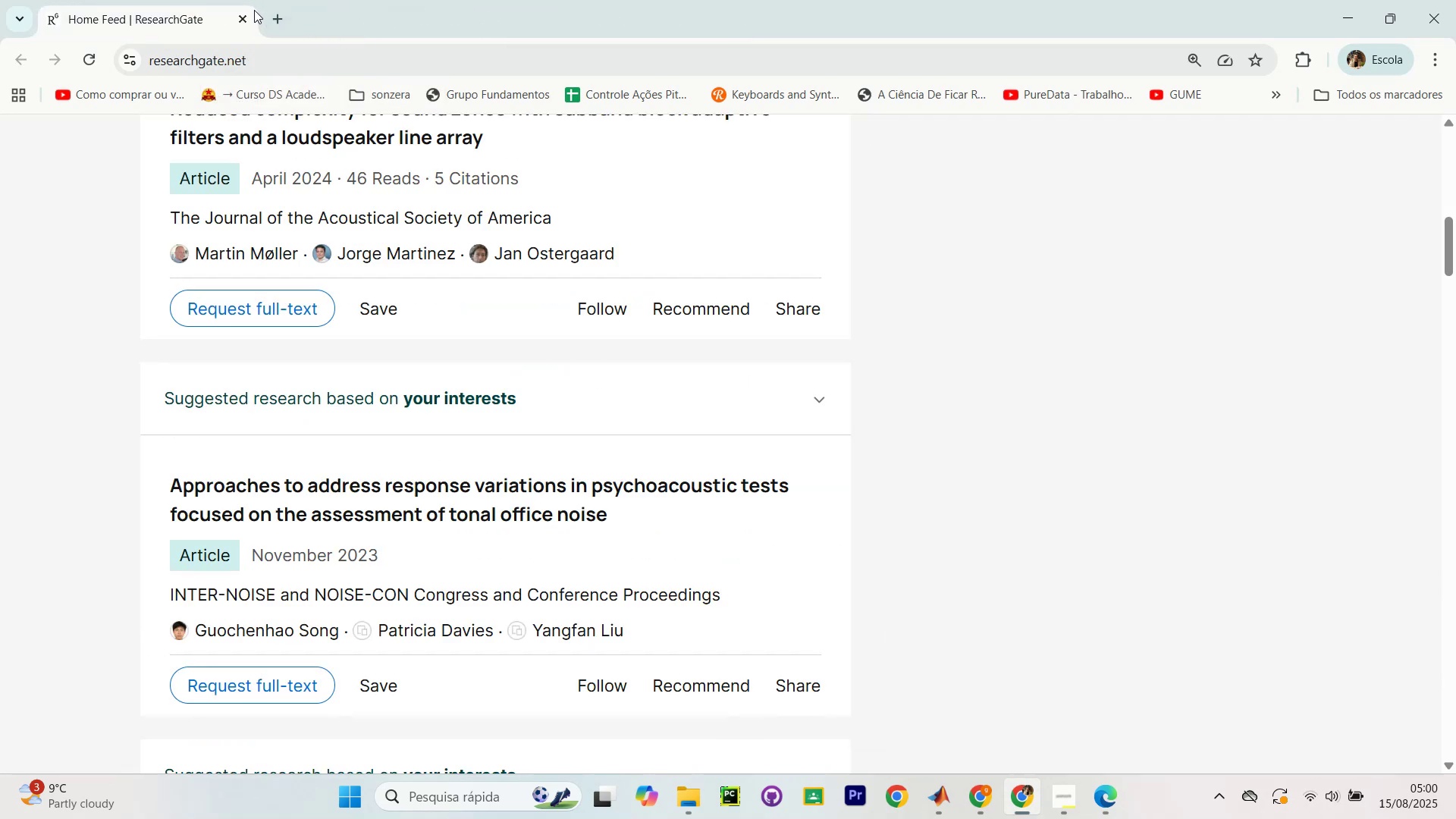 
left_click([246, 17])
 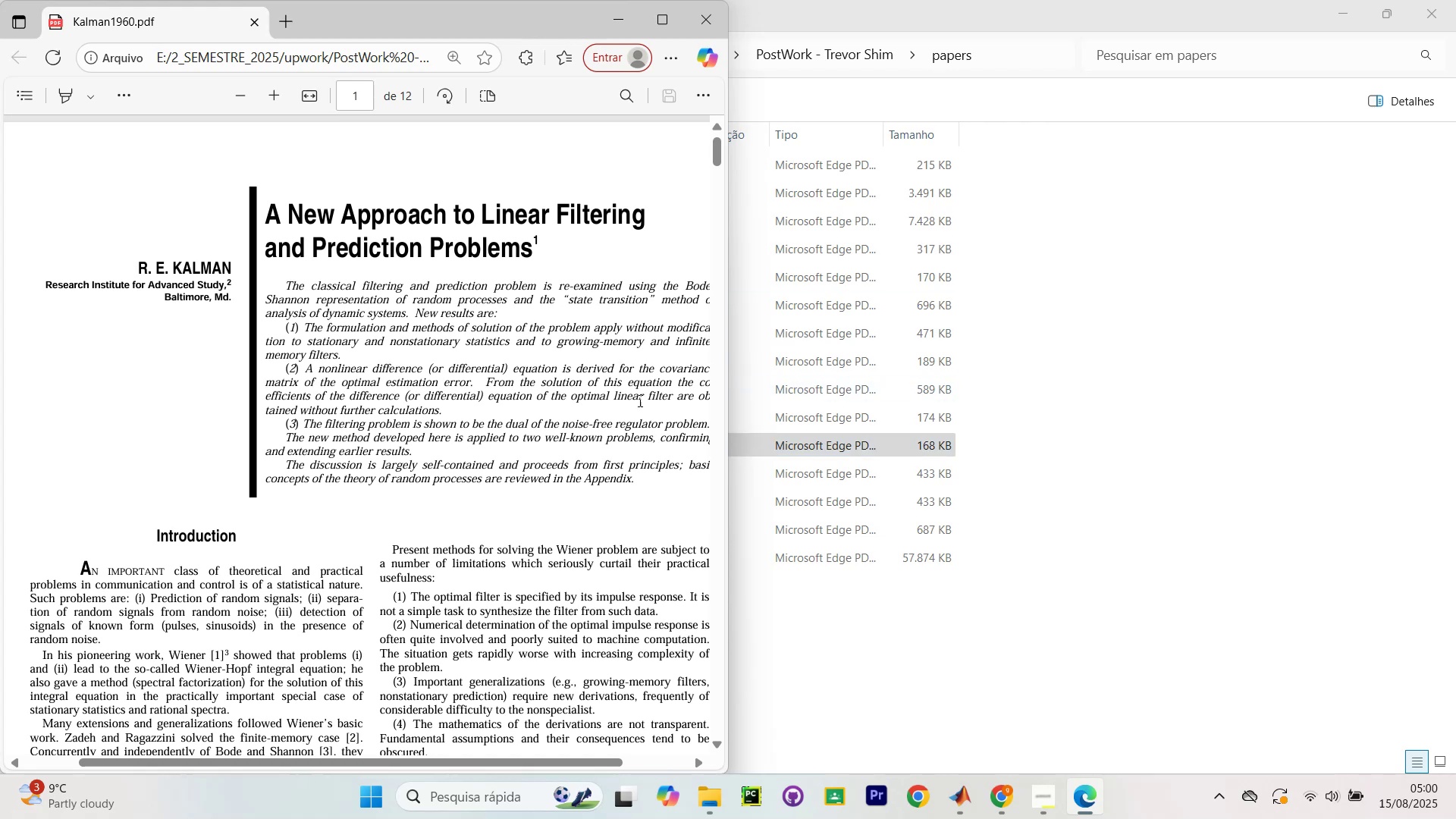 
left_click([629, 20])
 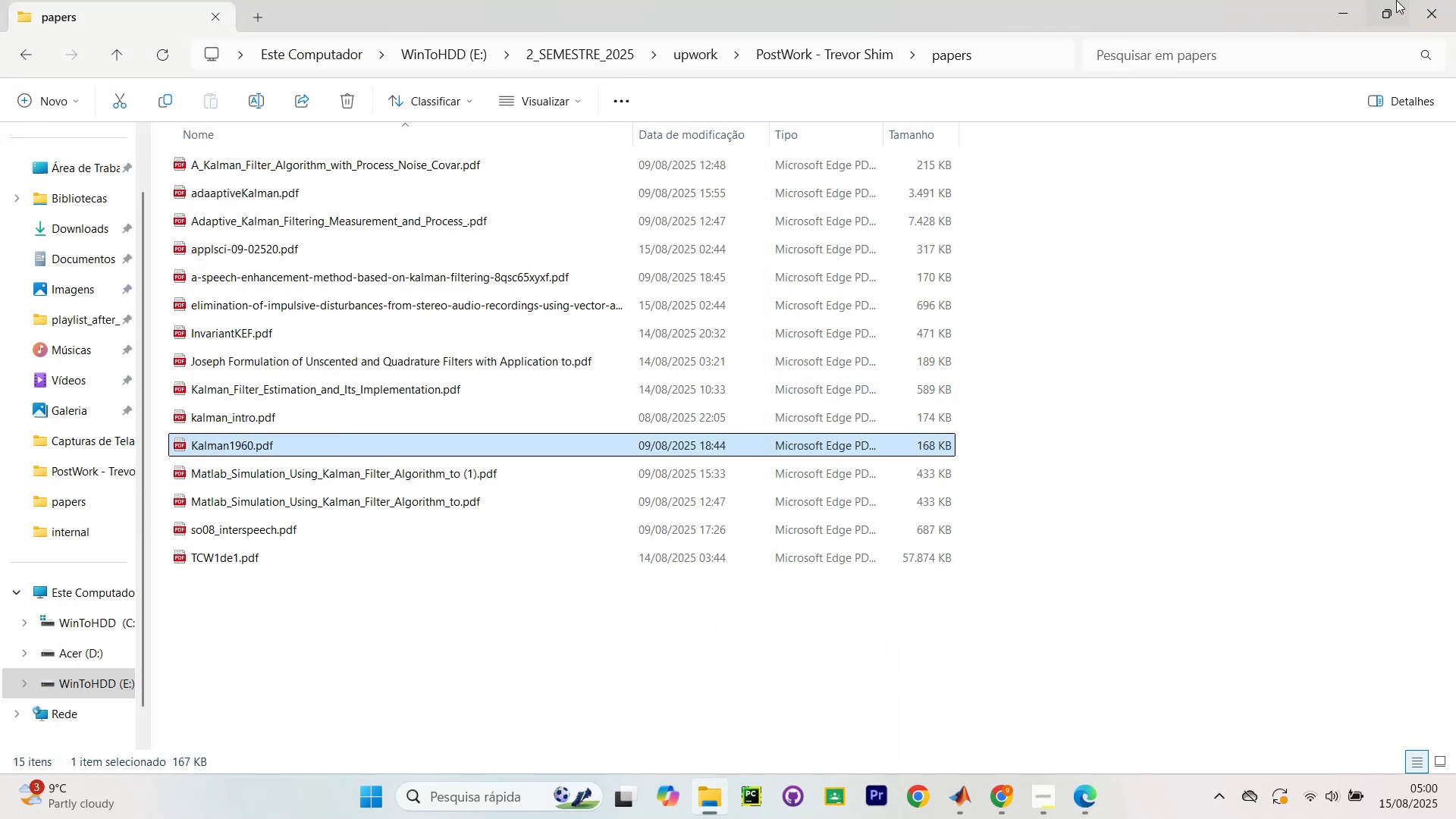 
left_click([1334, 0])
 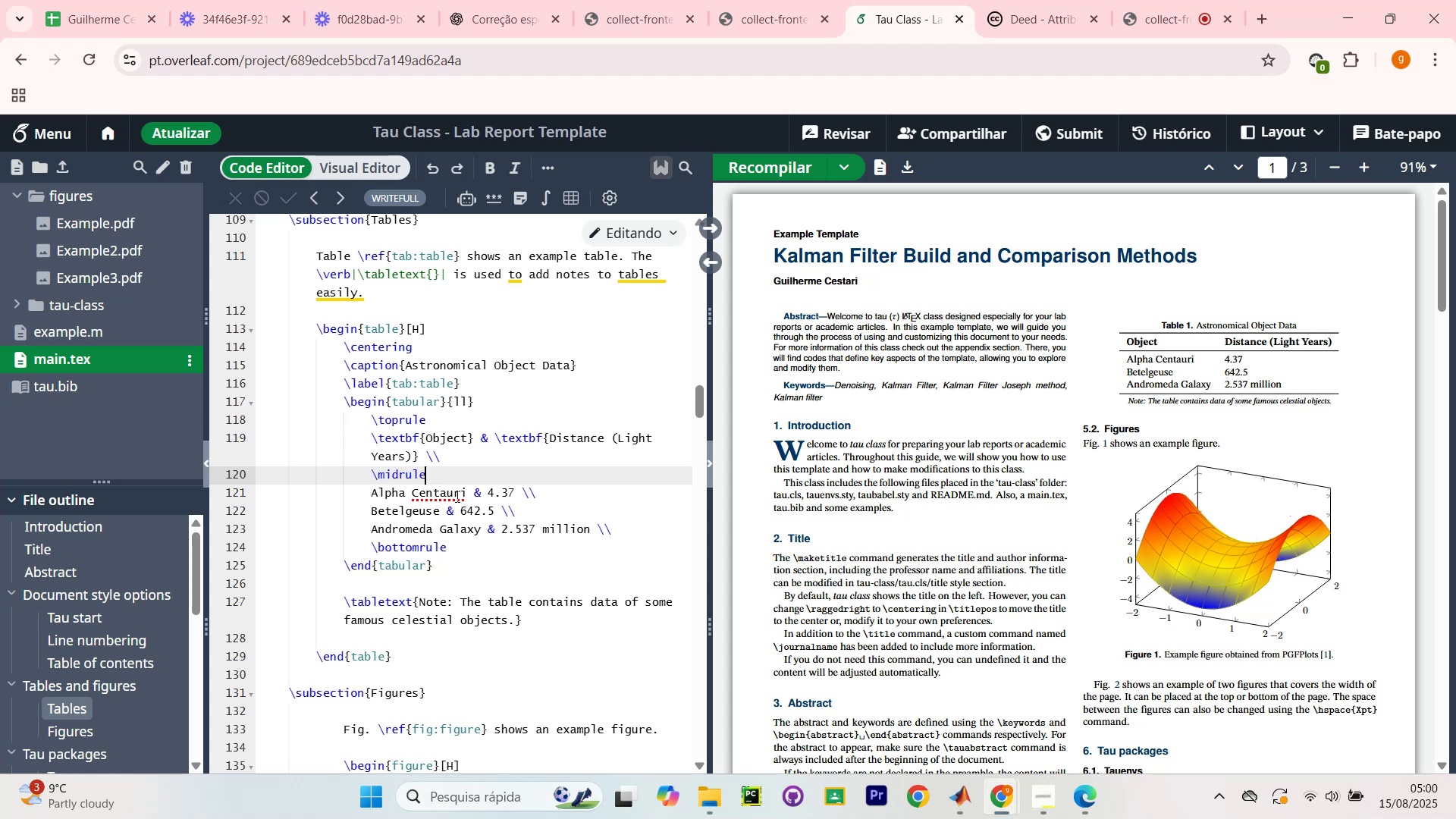 
wait(11.8)
 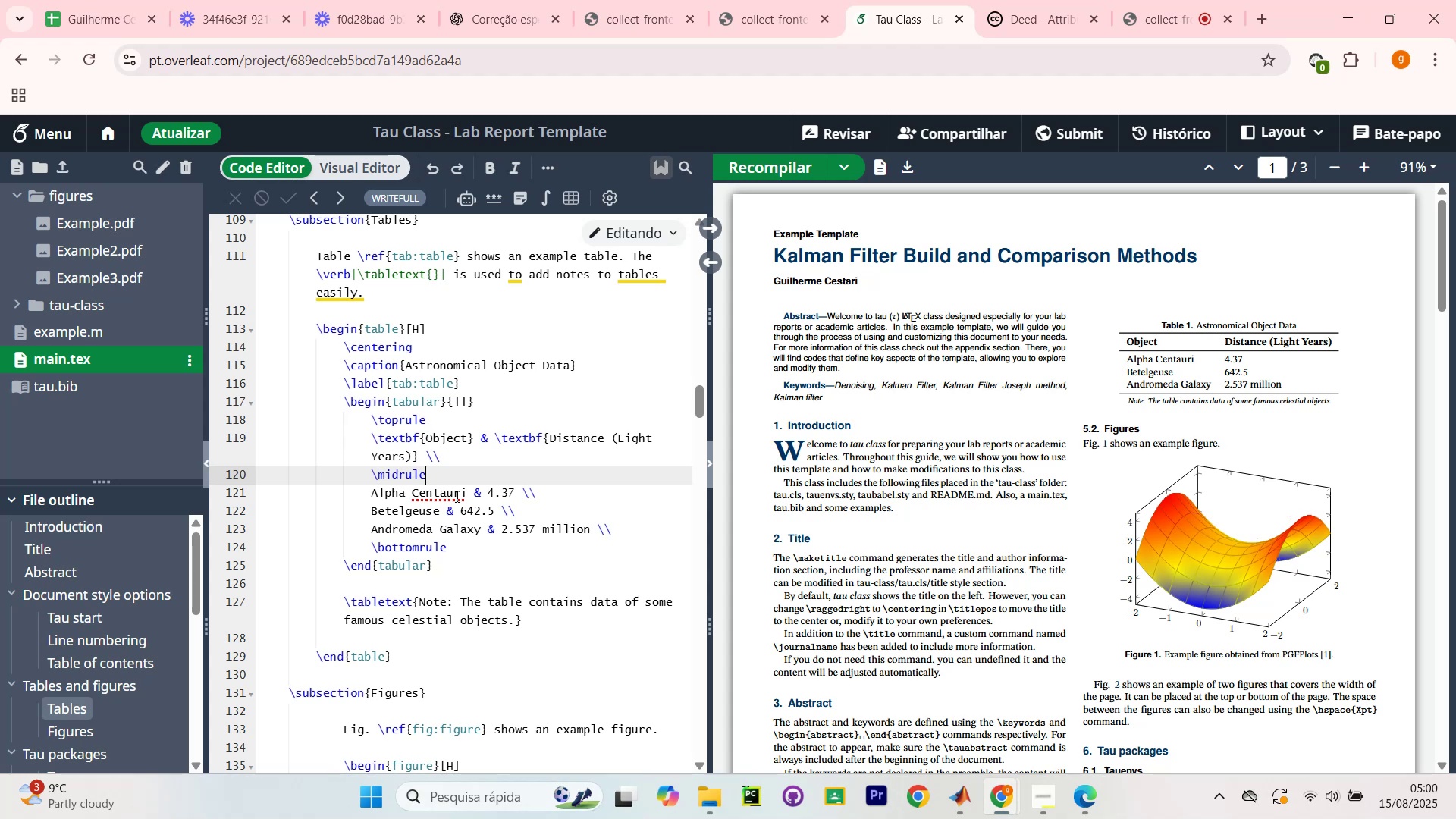 
scroll: coordinate [406, 485], scroll_direction: up, amount: 32.0
 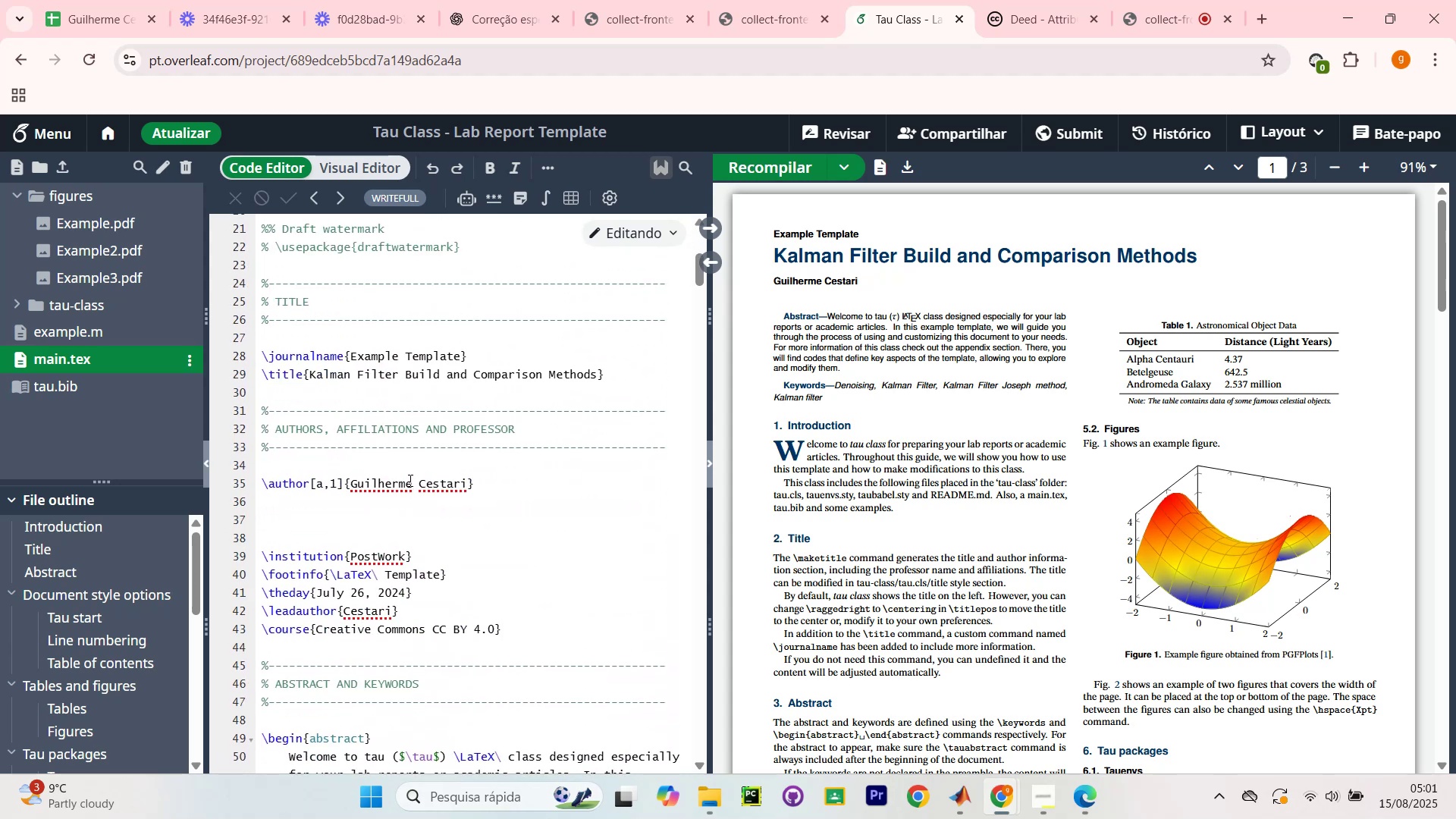 
scroll: coordinate [411, 479], scroll_direction: down, amount: 4.0
 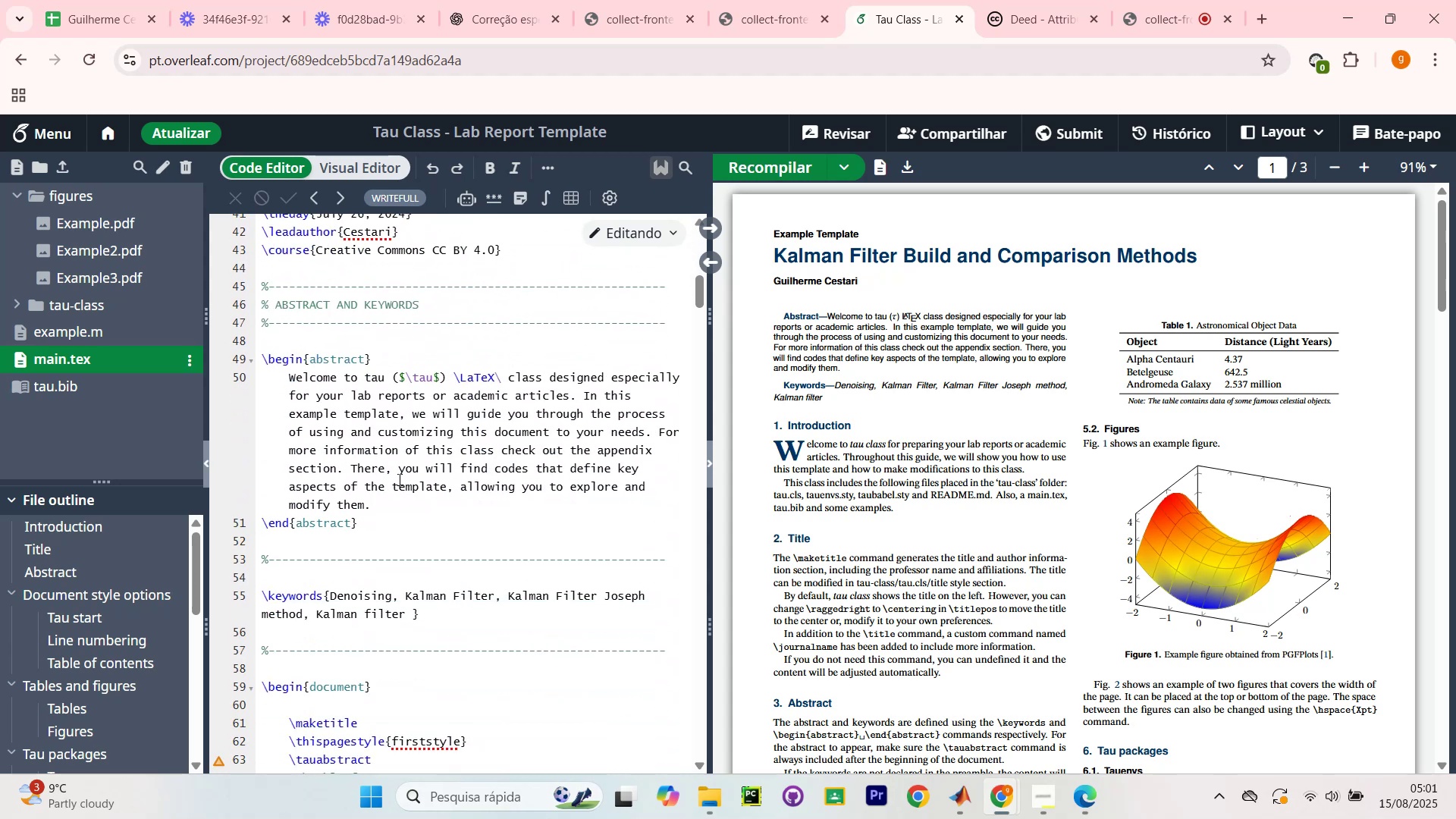 
scroll: coordinate [397, 475], scroll_direction: up, amount: 1.0
 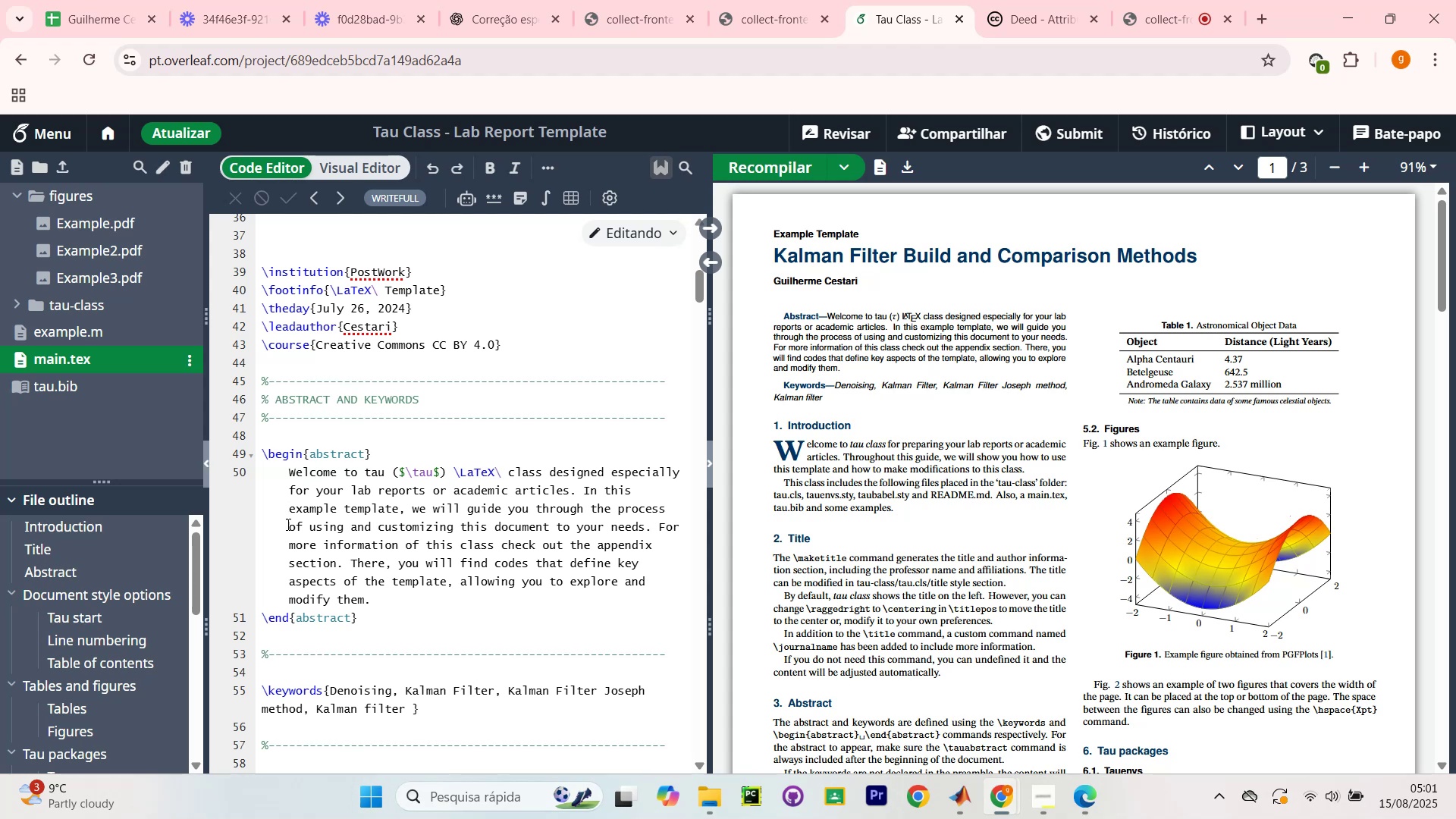 
wait(17.5)
 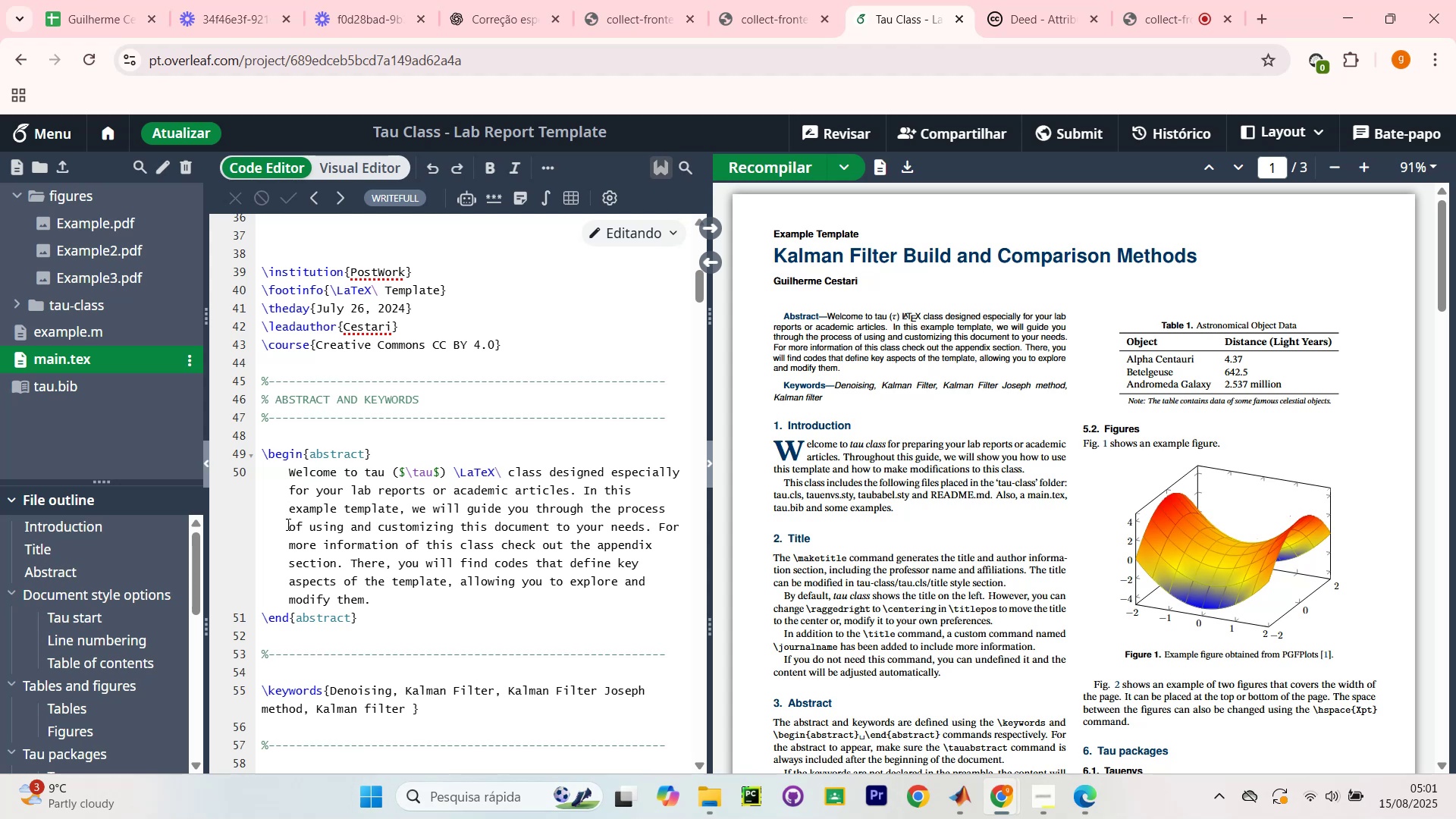 
left_click_drag(start_coordinate=[429, 604], to_coordinate=[451, 472])
 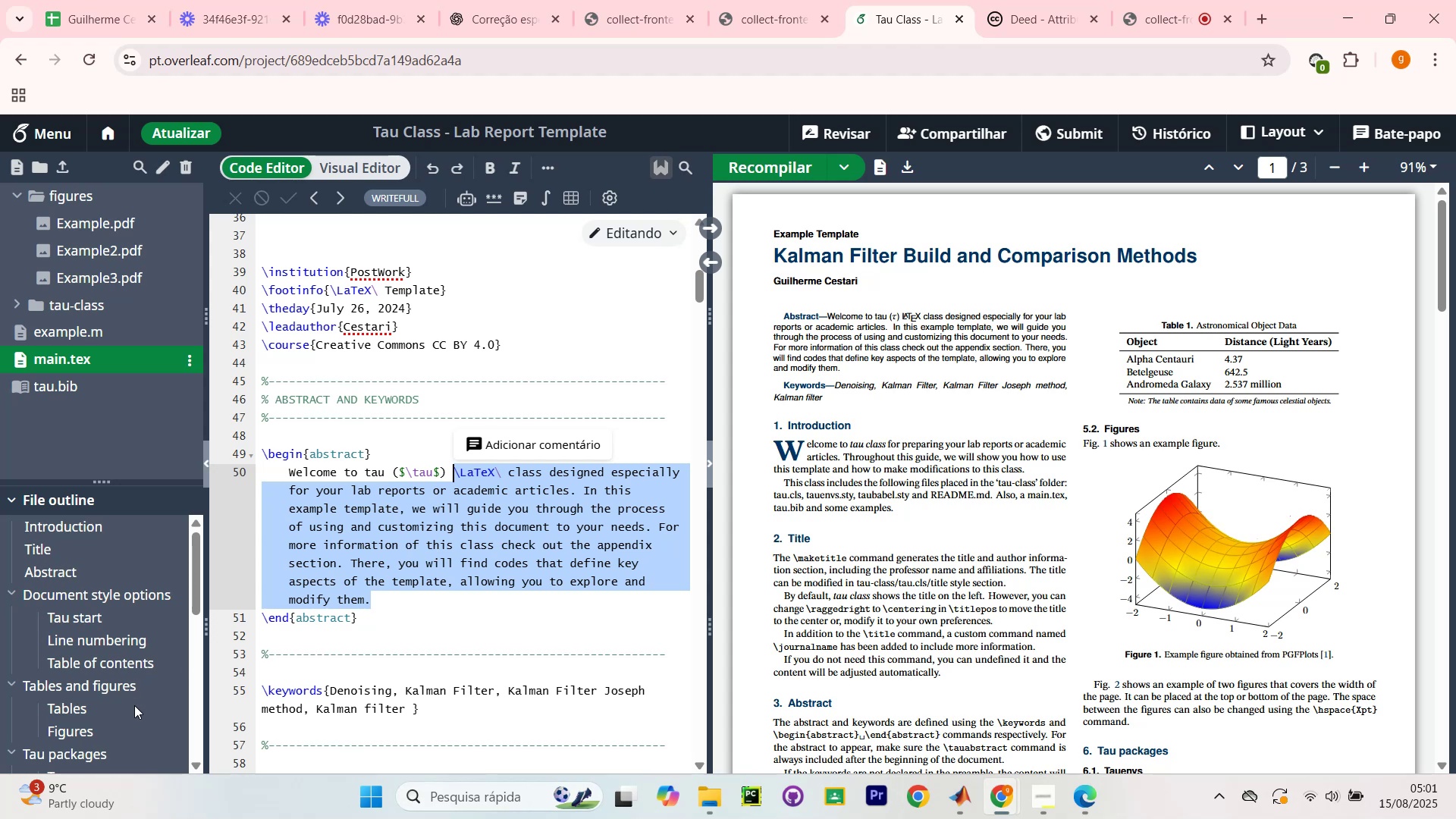 
wait(7.55)
 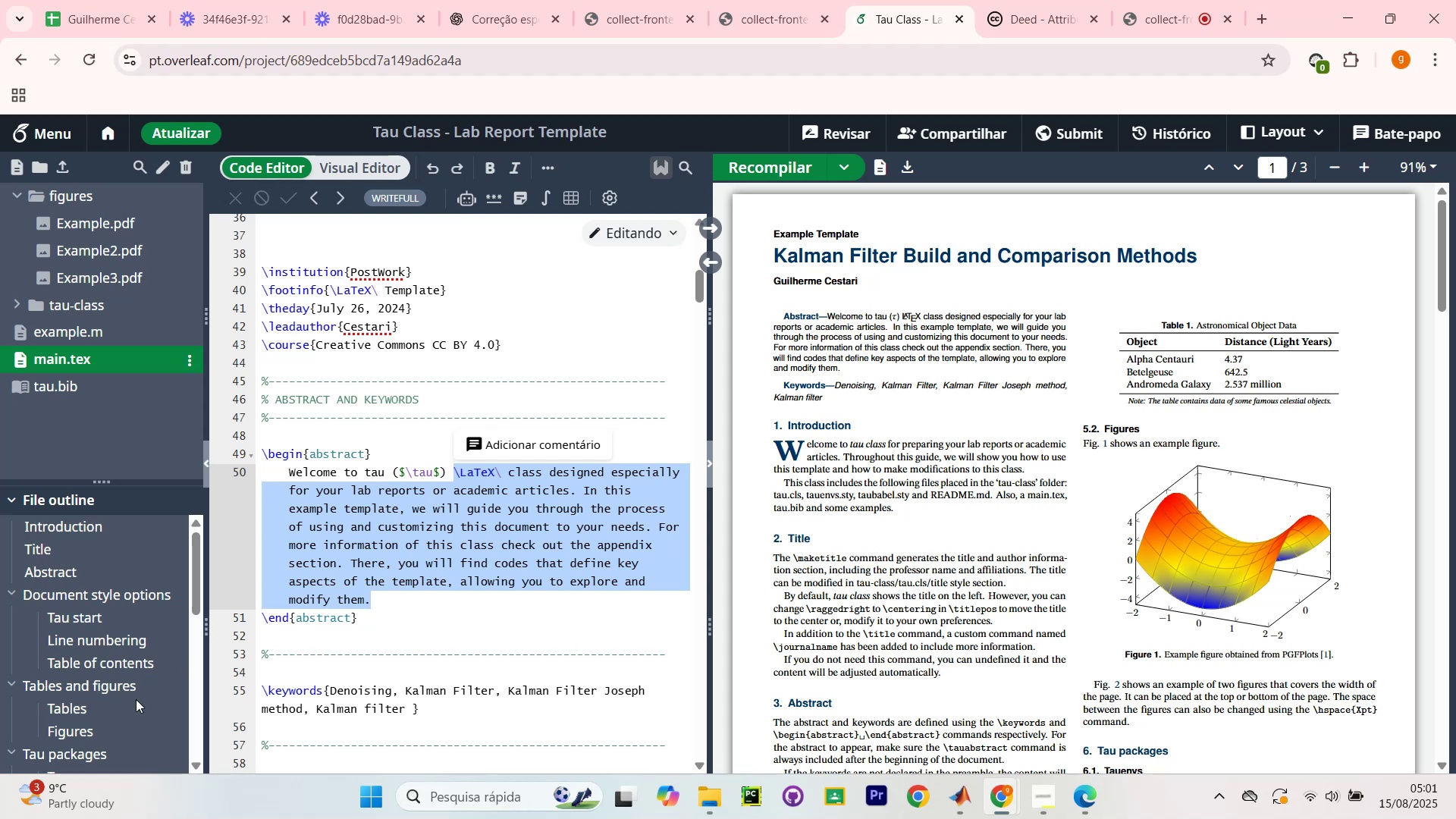 
left_click([297, 494])
 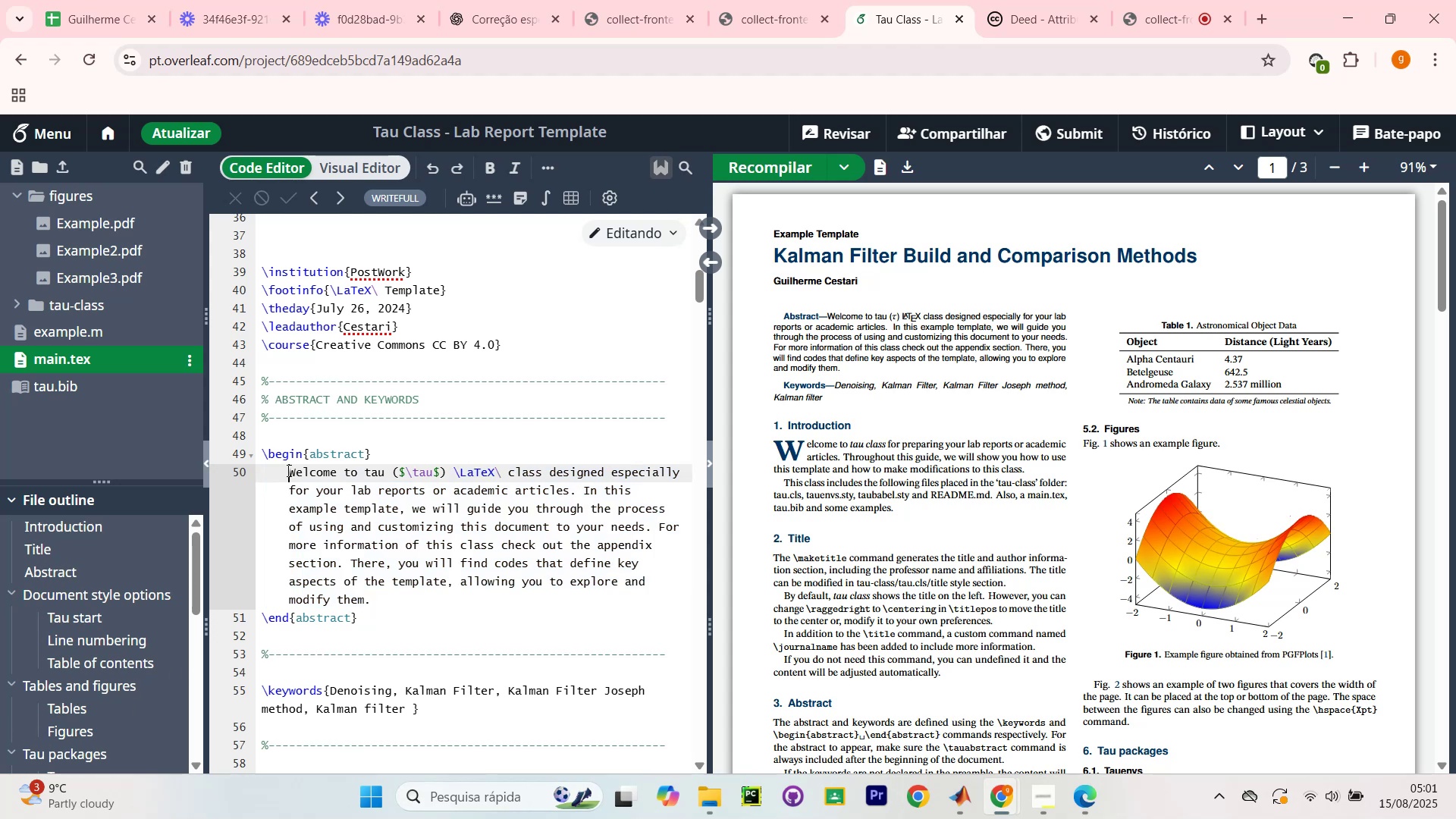 
scroll: coordinate [292, 475], scroll_direction: up, amount: 1.0
 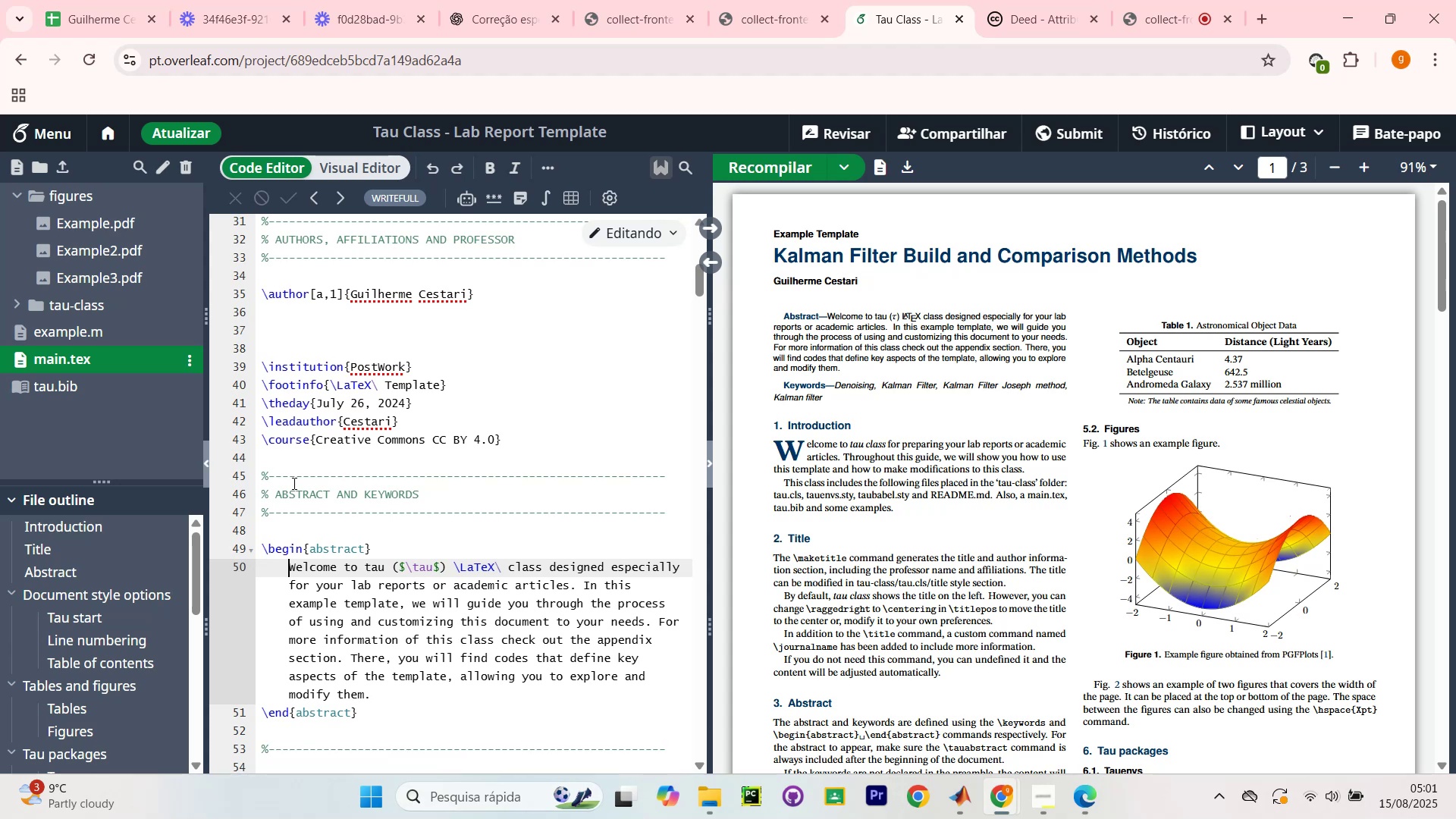 
wait(5.32)
 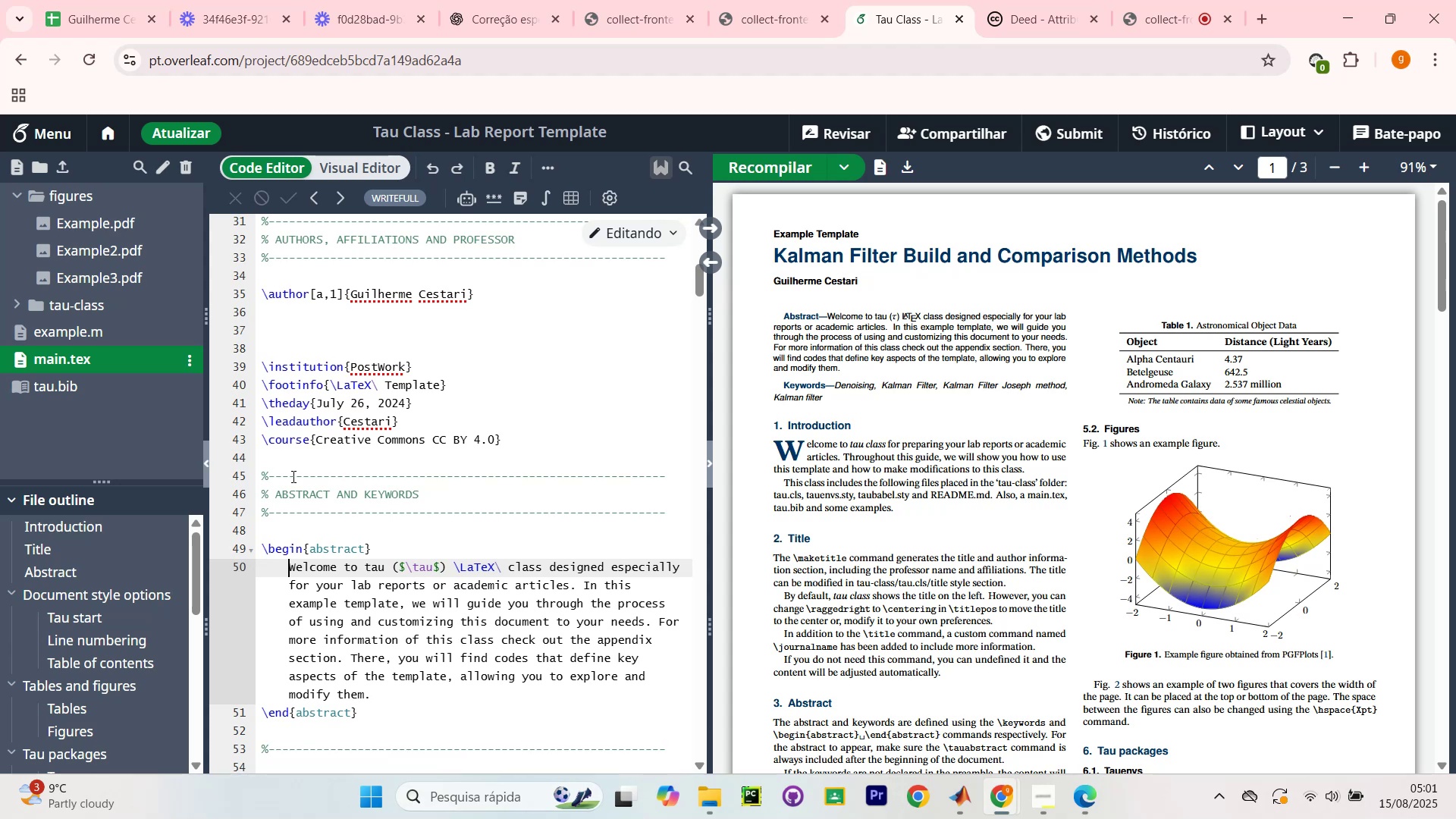 
scroll: coordinate [302, 476], scroll_direction: up, amount: 8.0
 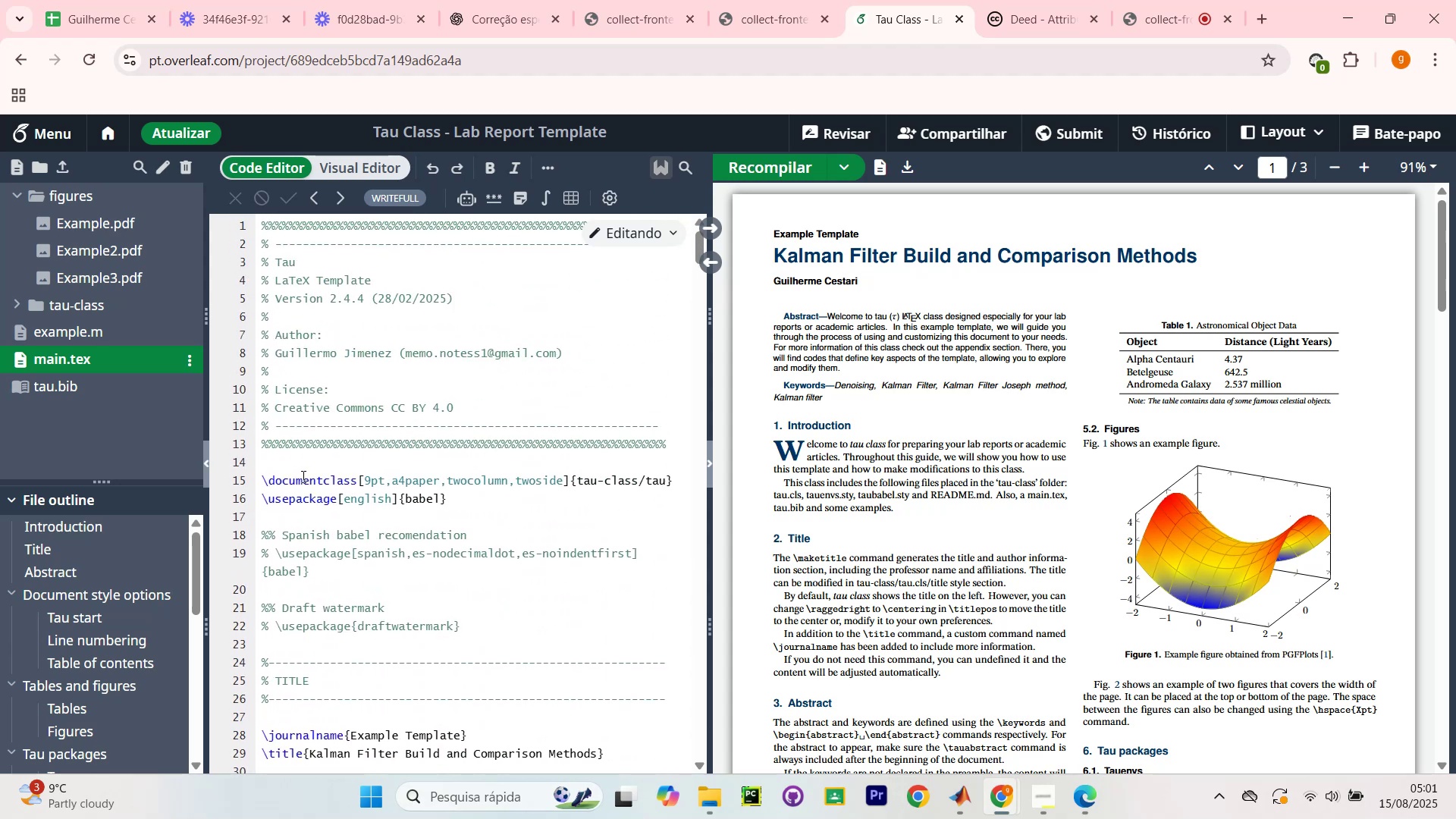 
scroll: coordinate [302, 476], scroll_direction: down, amount: 4.0
 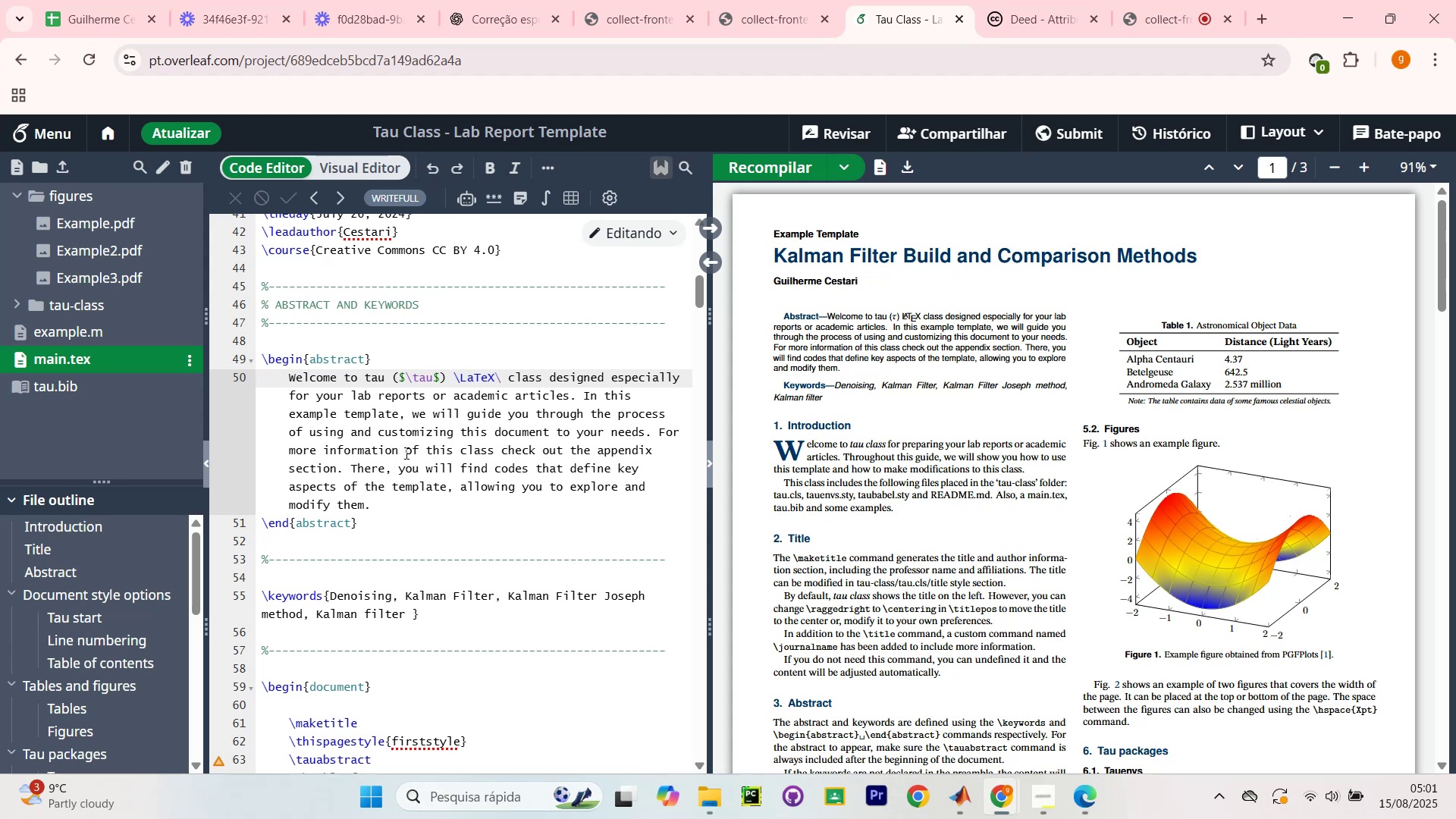 
wait(10.0)
 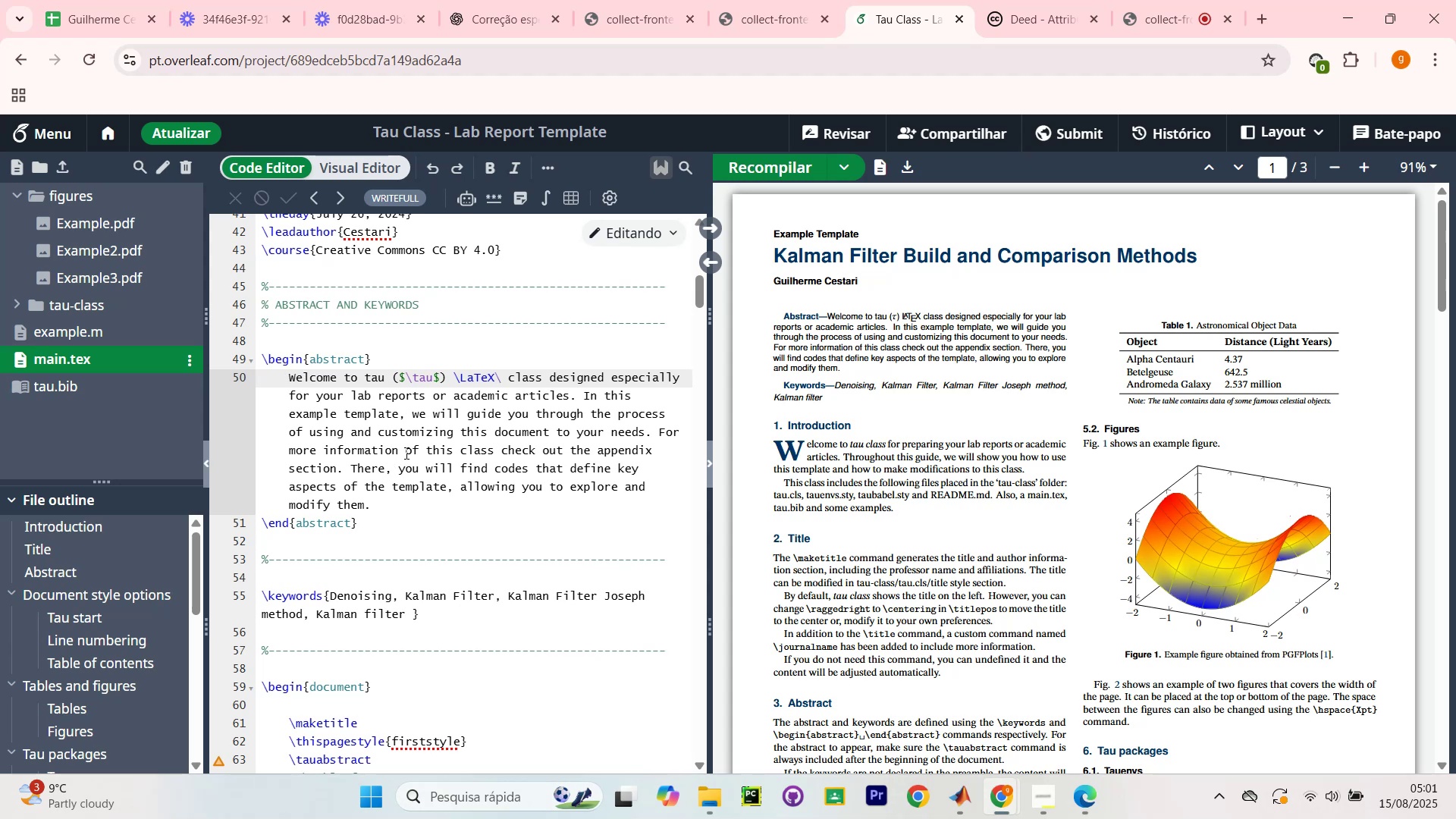 
left_click_drag(start_coordinate=[382, 507], to_coordinate=[288, 376])
 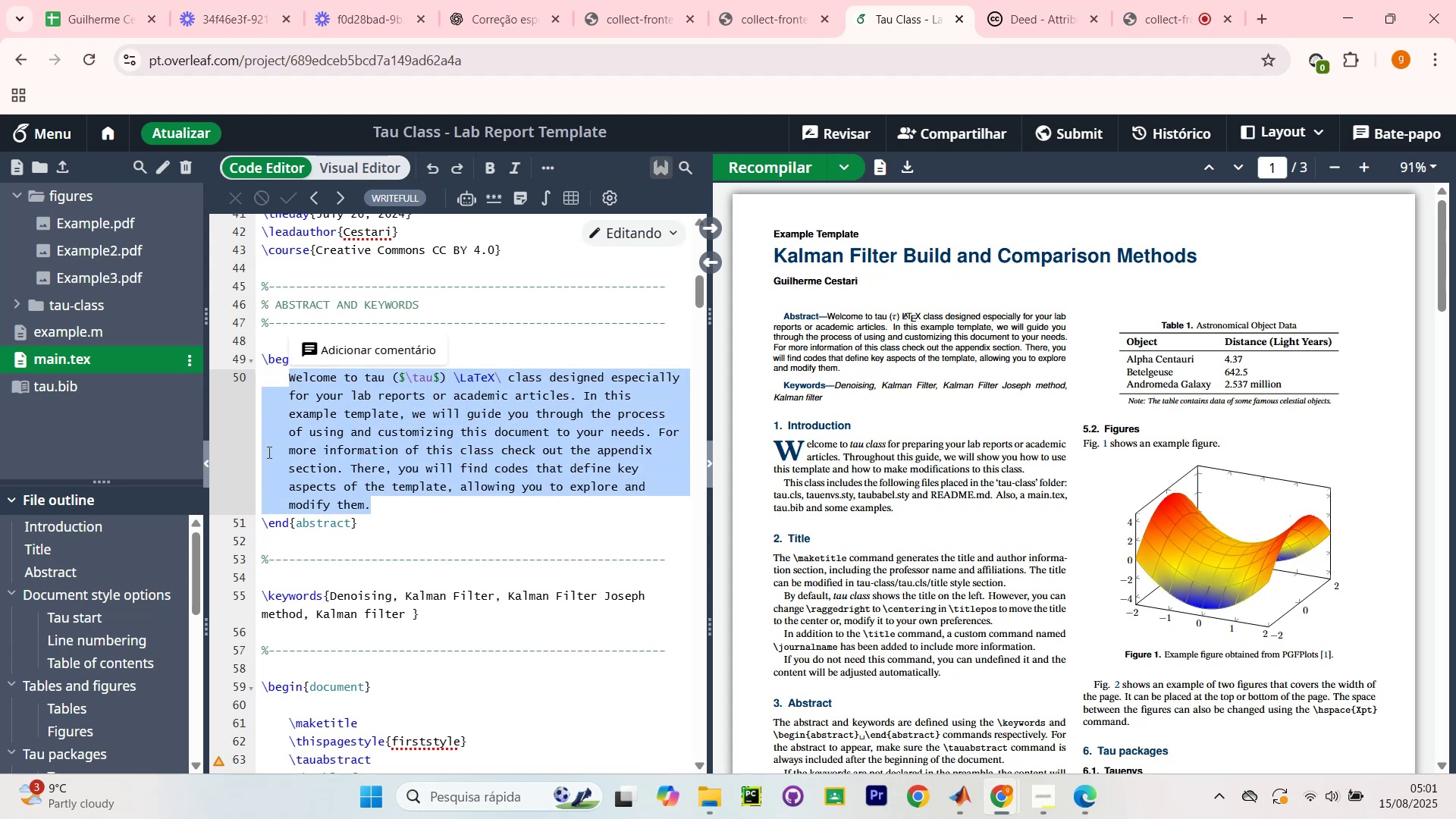 
type(tHIS REP)
key(Backspace)
key(Backspace)
key(Backspace)
key(Backspace)
key(Backspace)
key(Backspace)
key(Backspace)
key(Backspace)
type(This )
 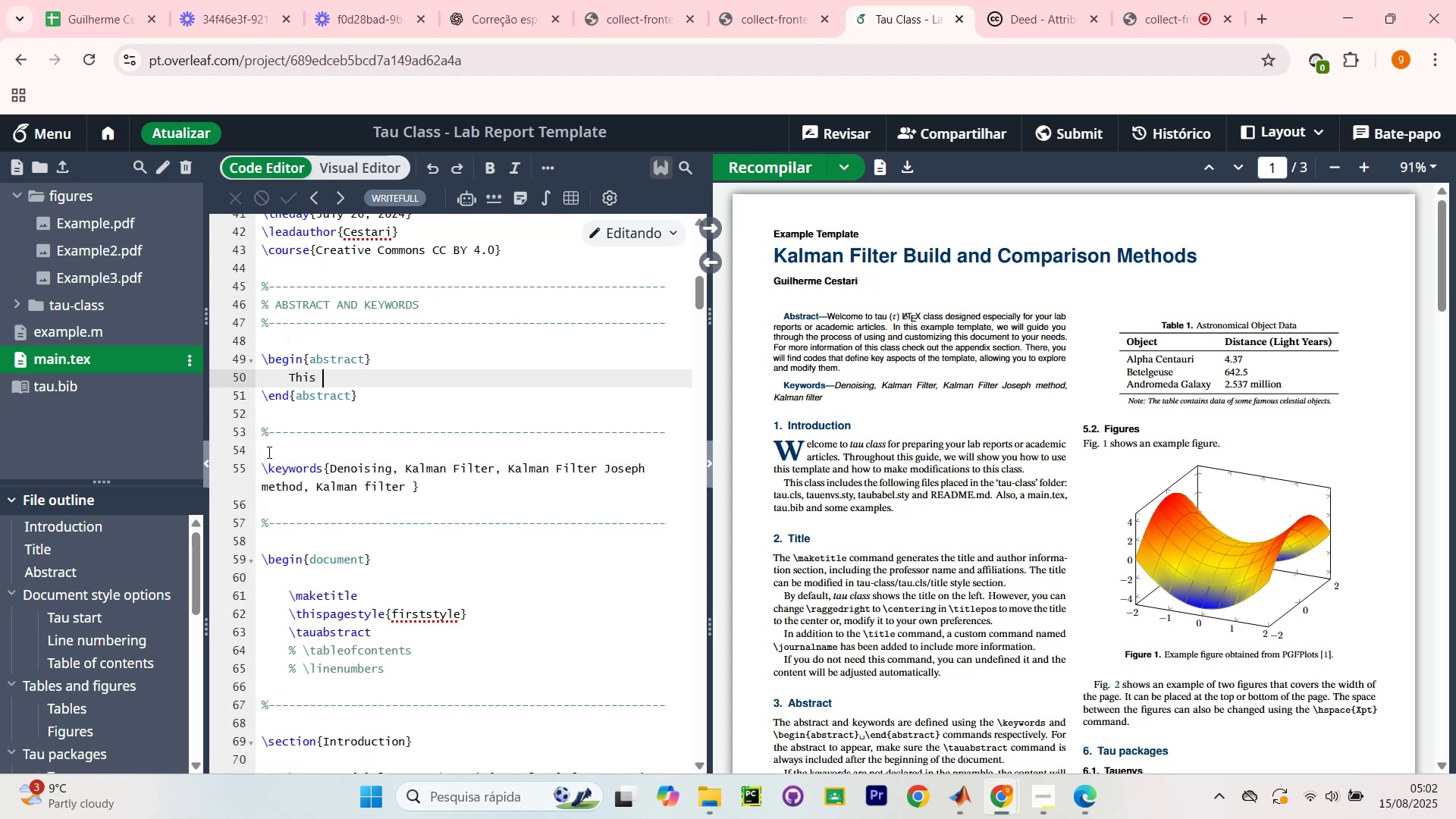 
type(report presents a didatic example )
 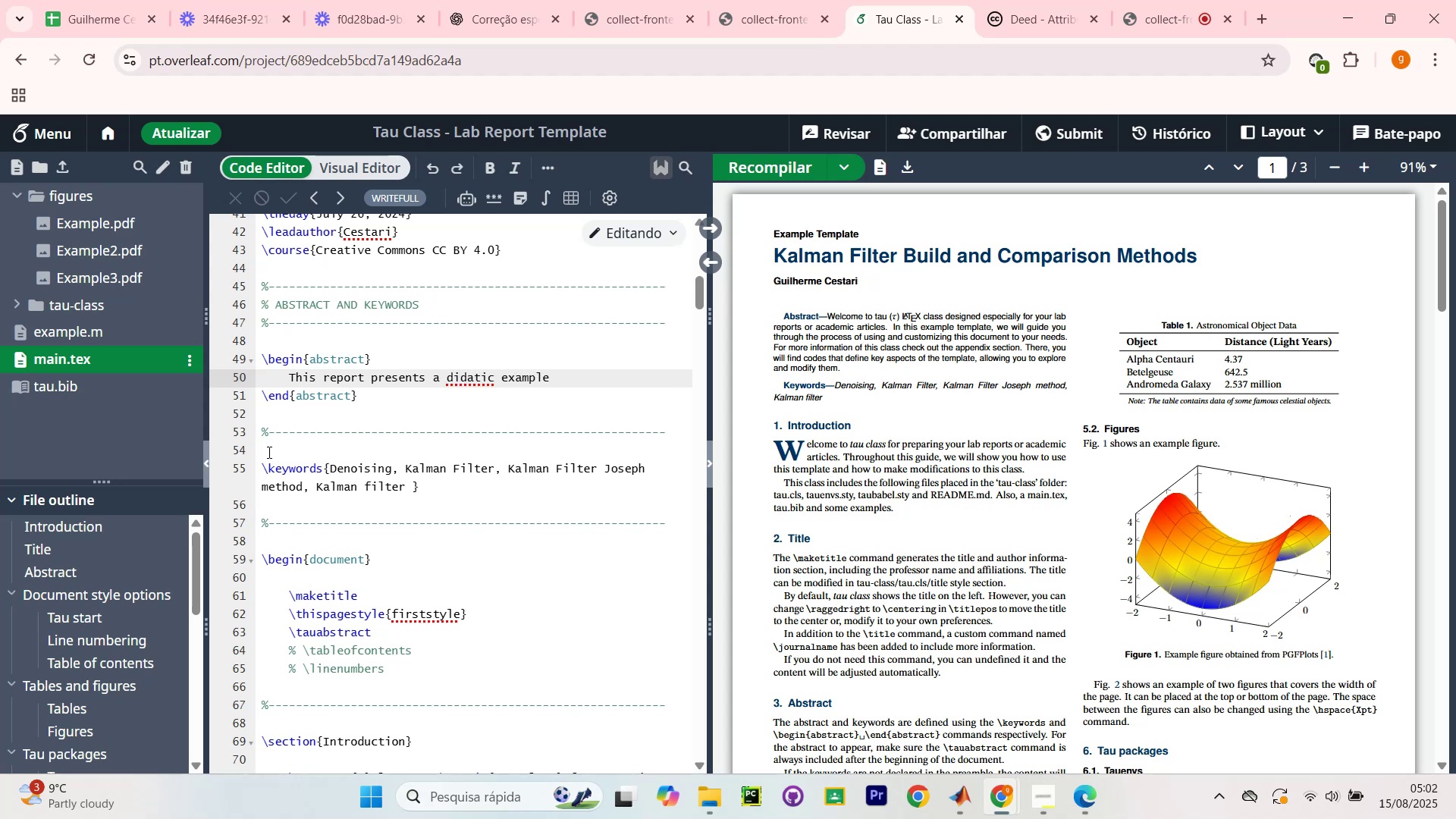 
type(of using filter for audio )
 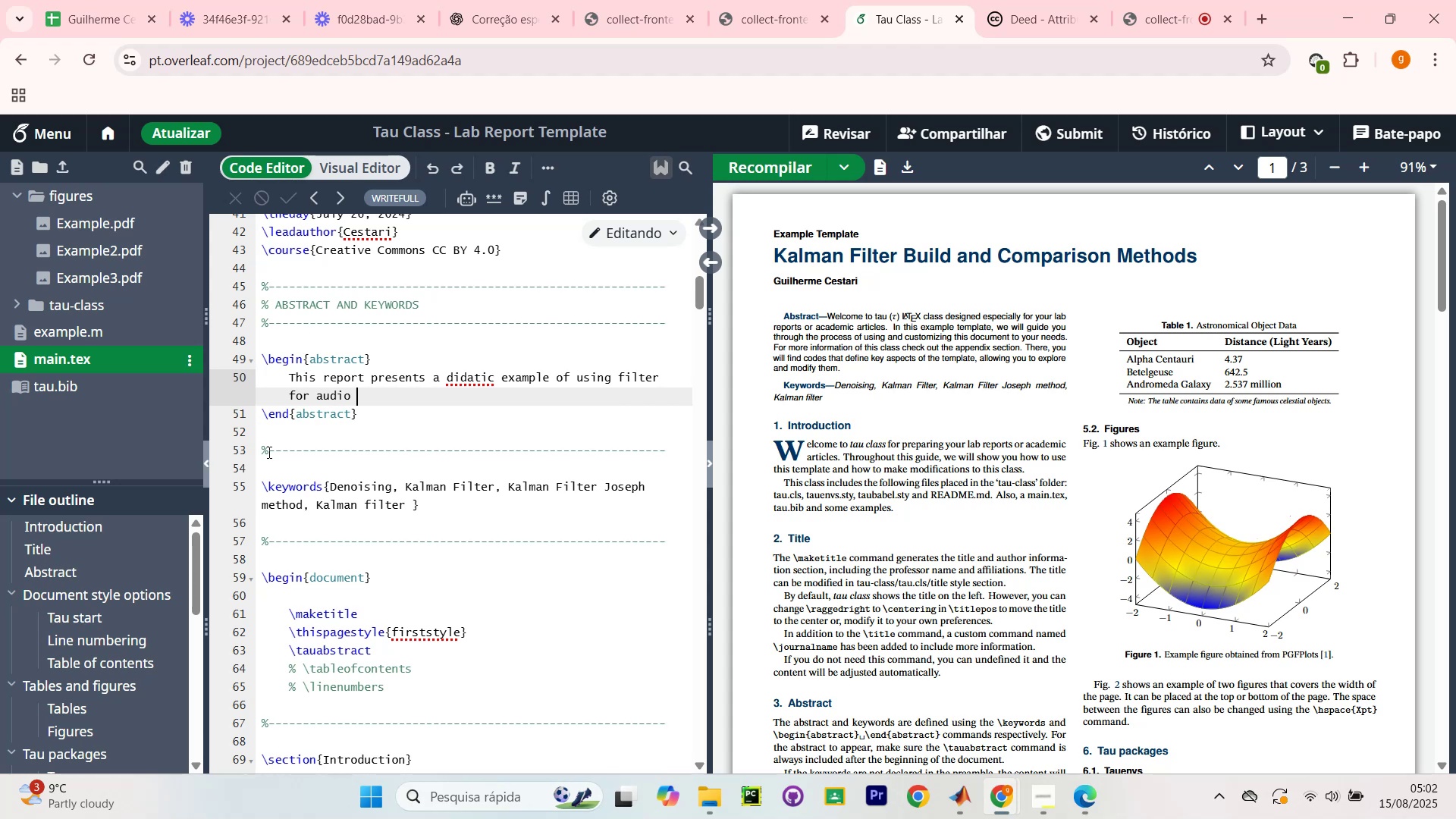 
wait(17.13)
 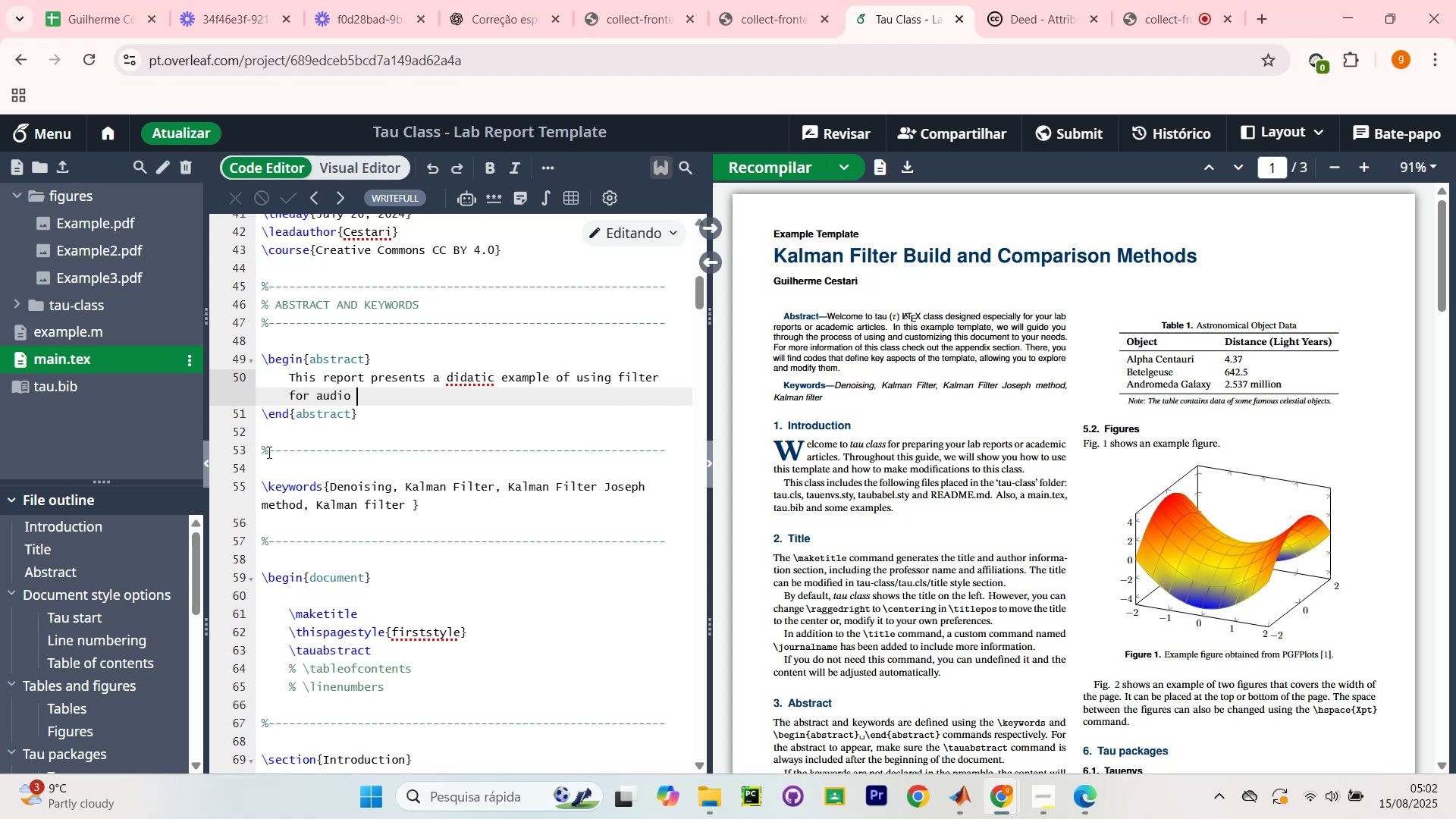 
type(deoising. )
 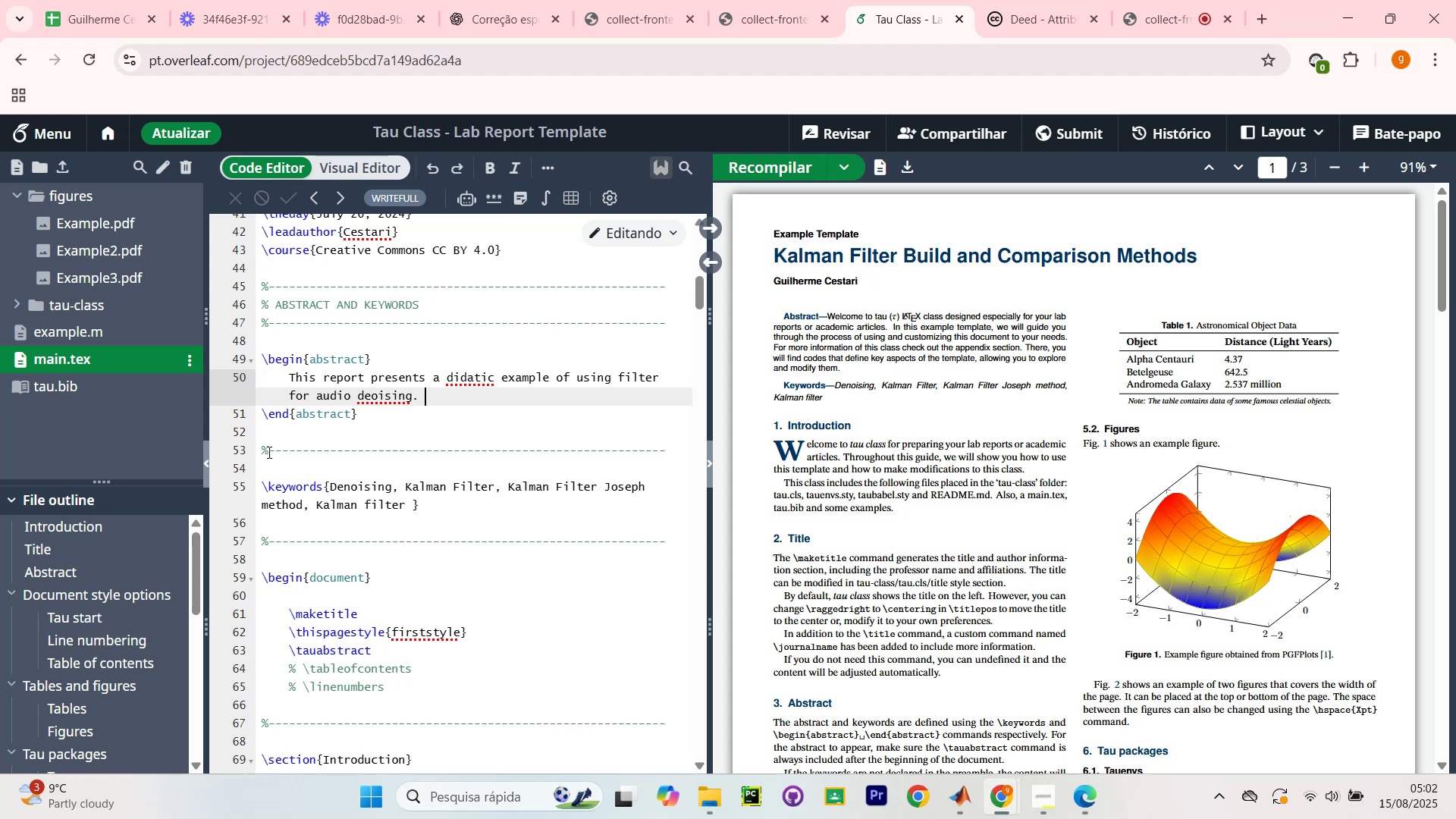 
wait(9.92)
 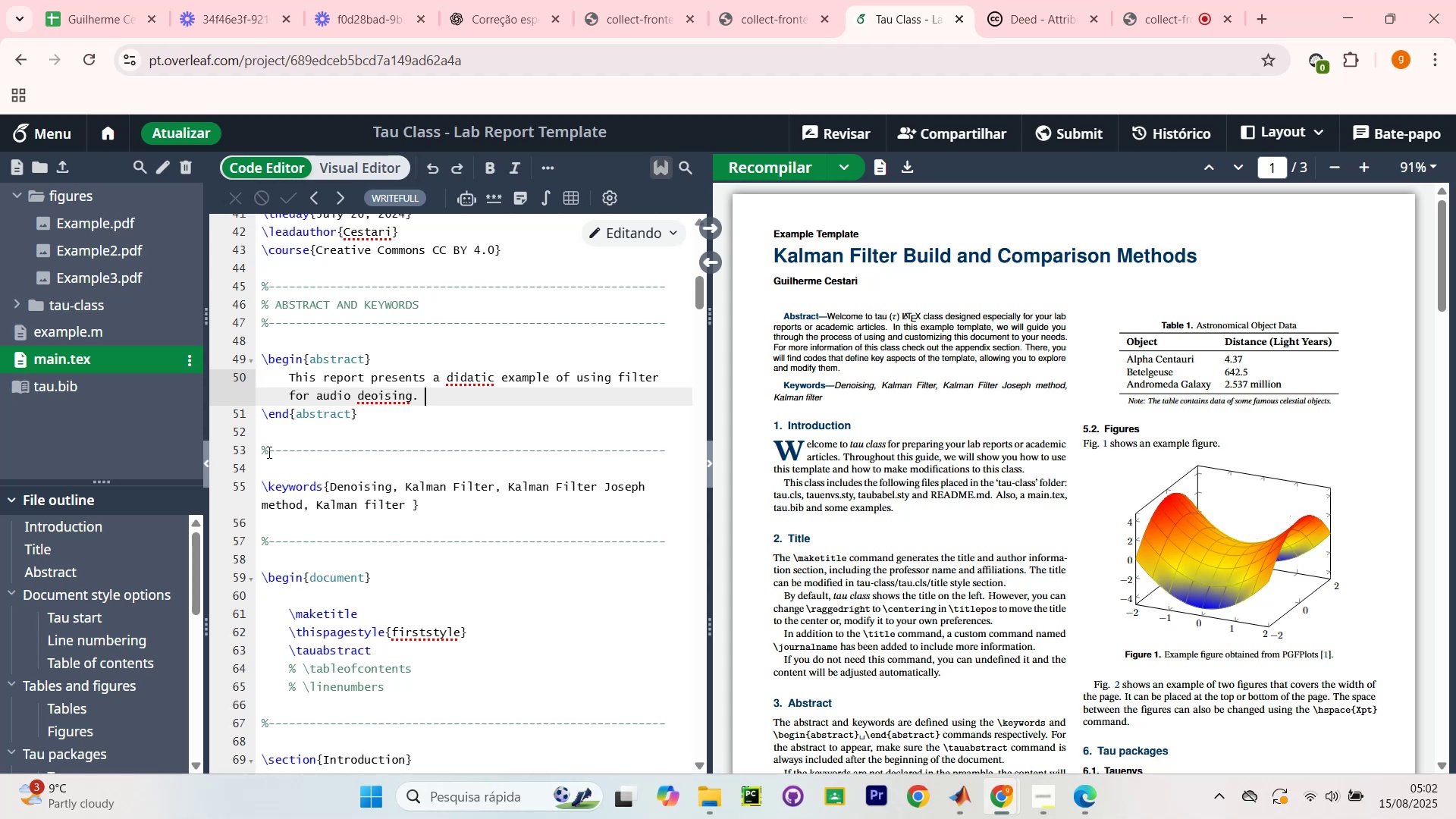 
key(ArrowLeft)
 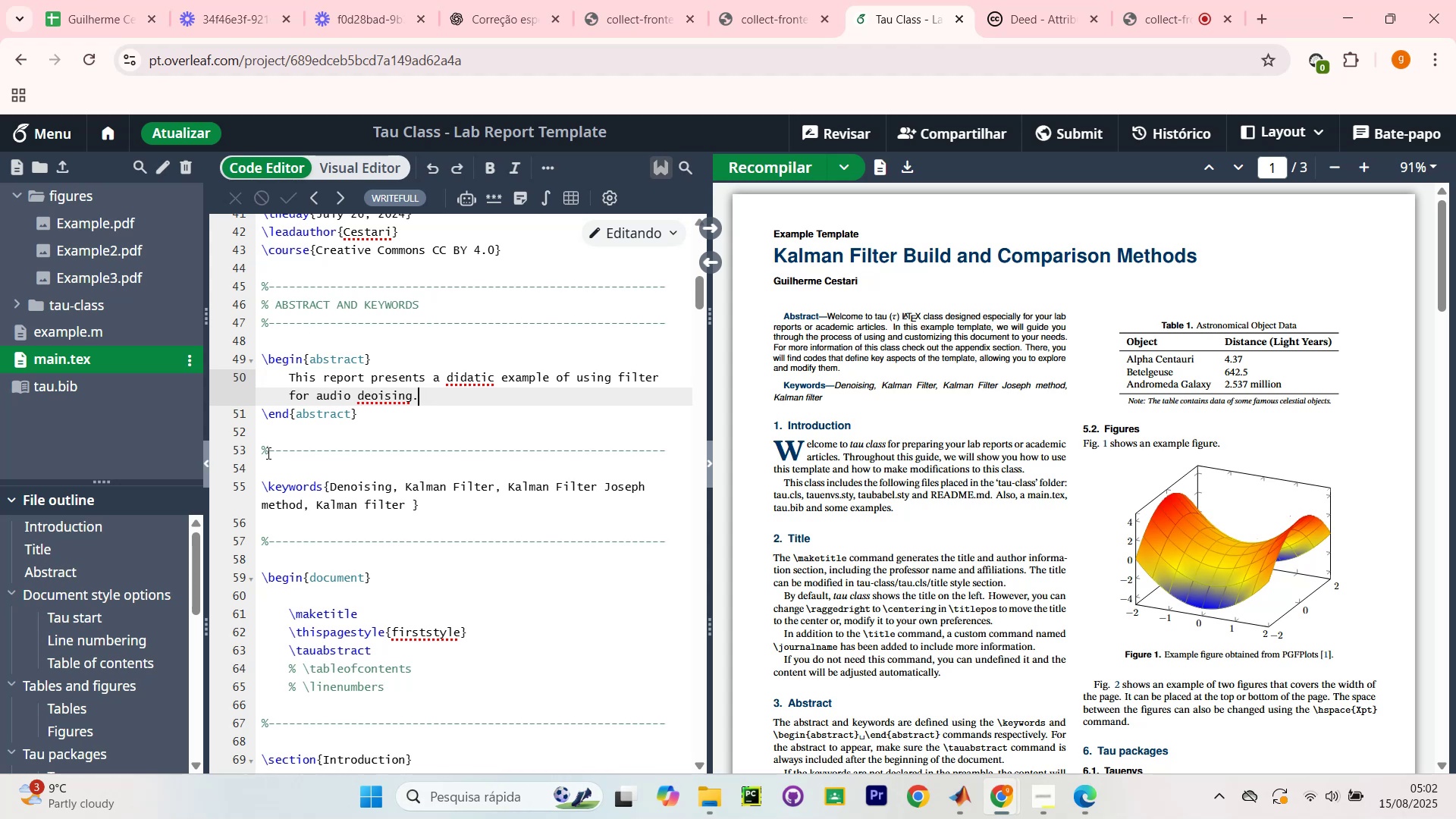 
key(ArrowLeft)
 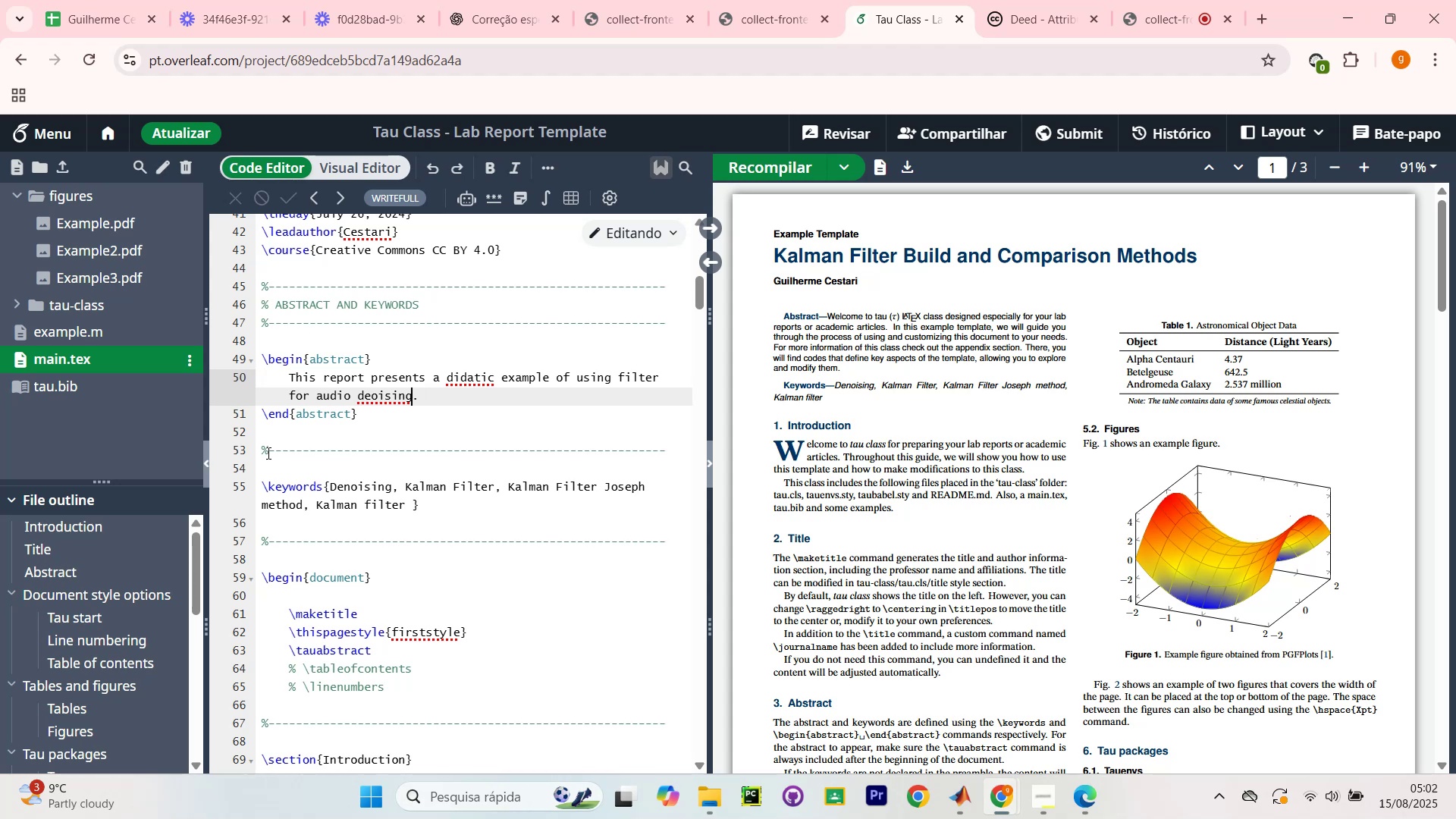 
key(ArrowLeft)
 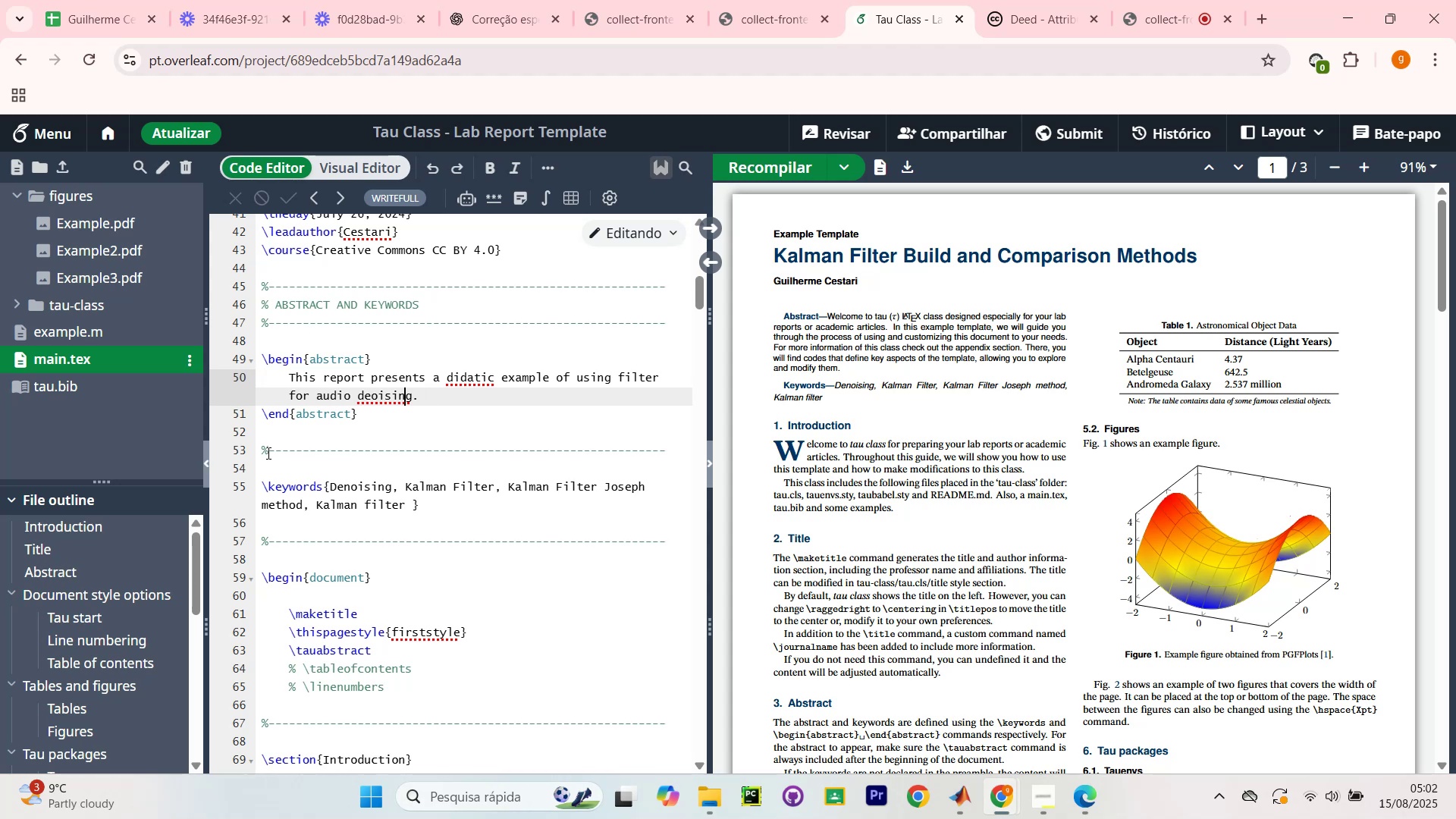 
key(ArrowLeft)
 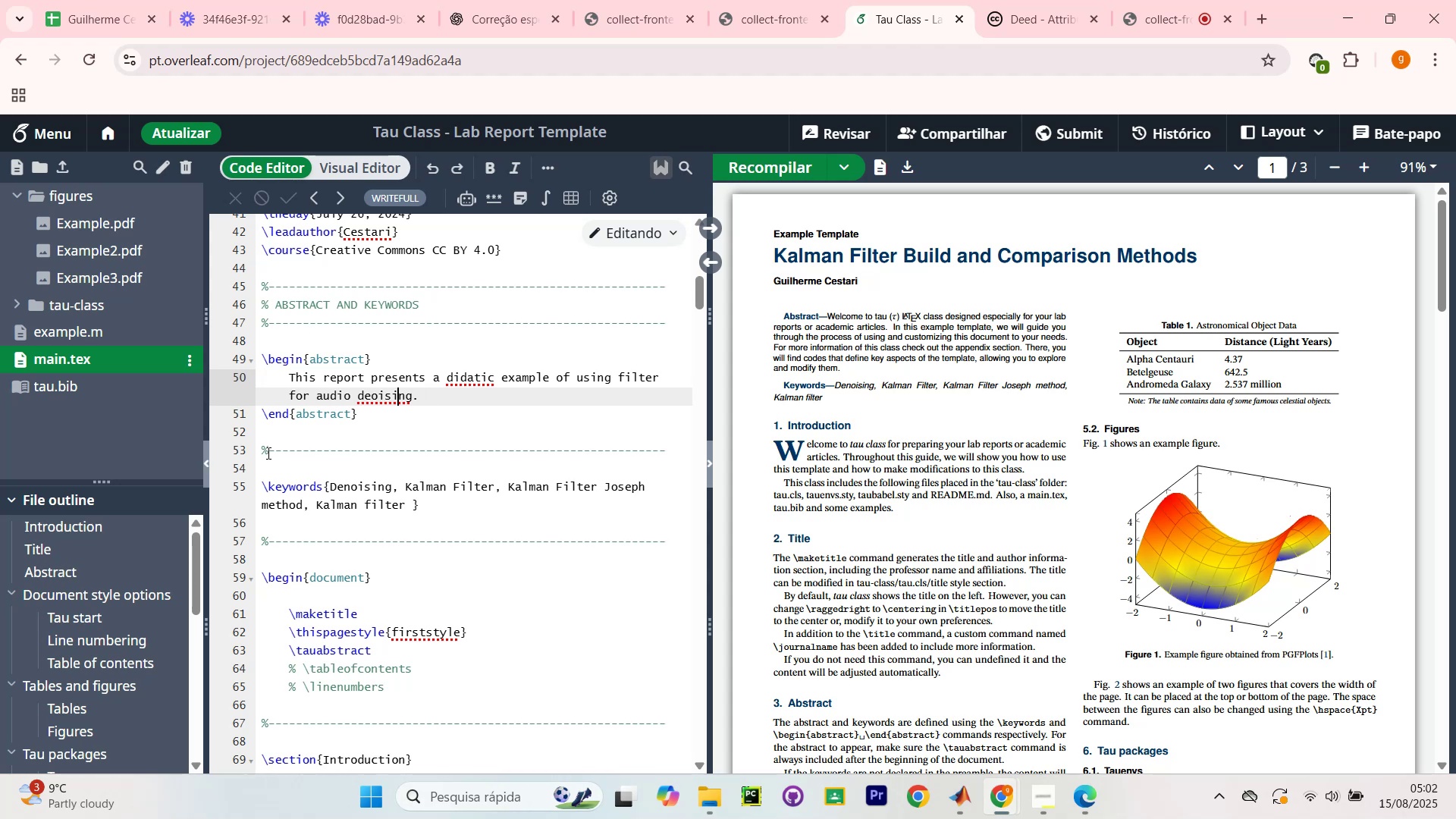 
key(ArrowLeft)
 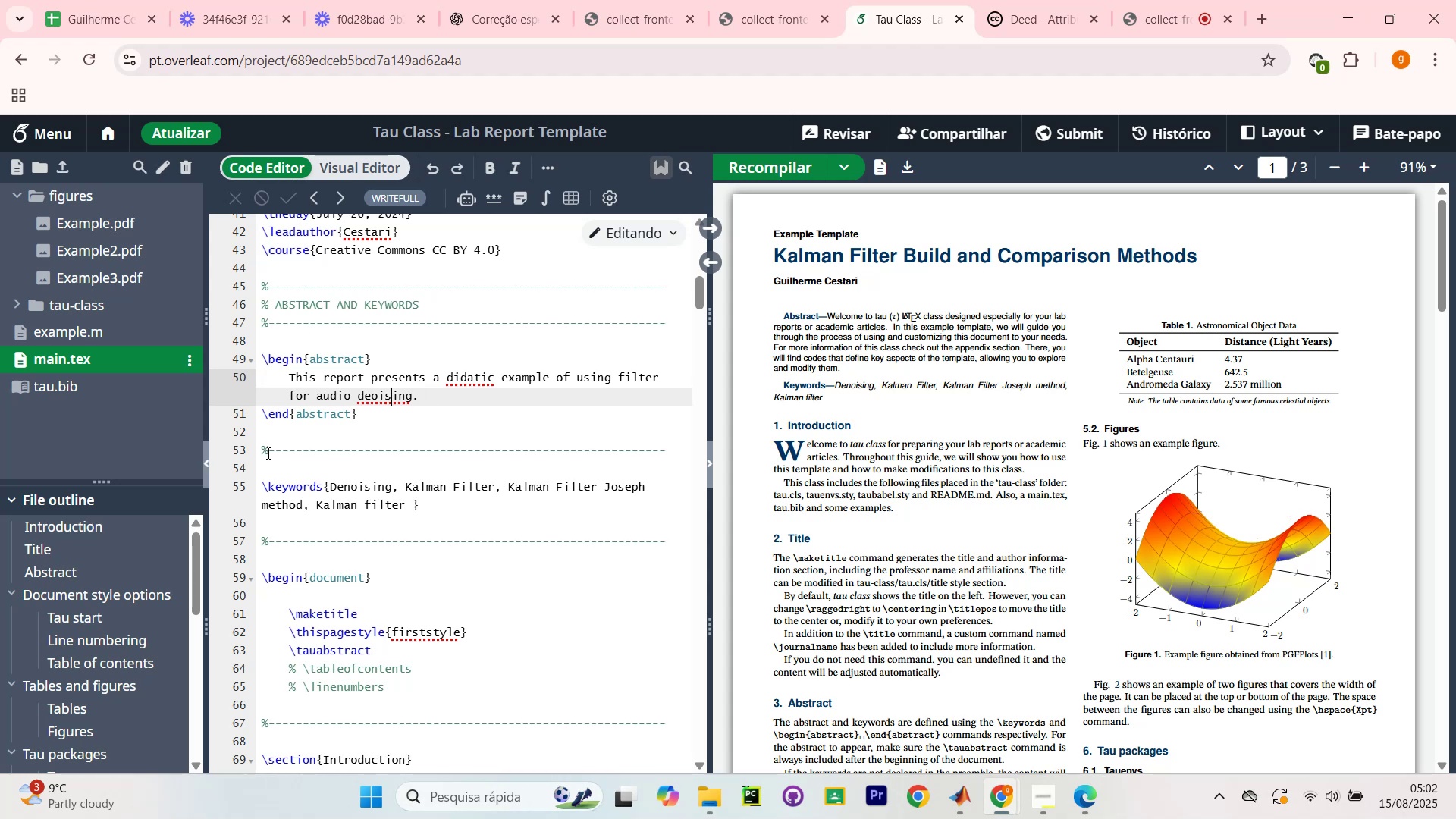 
key(ArrowLeft)
 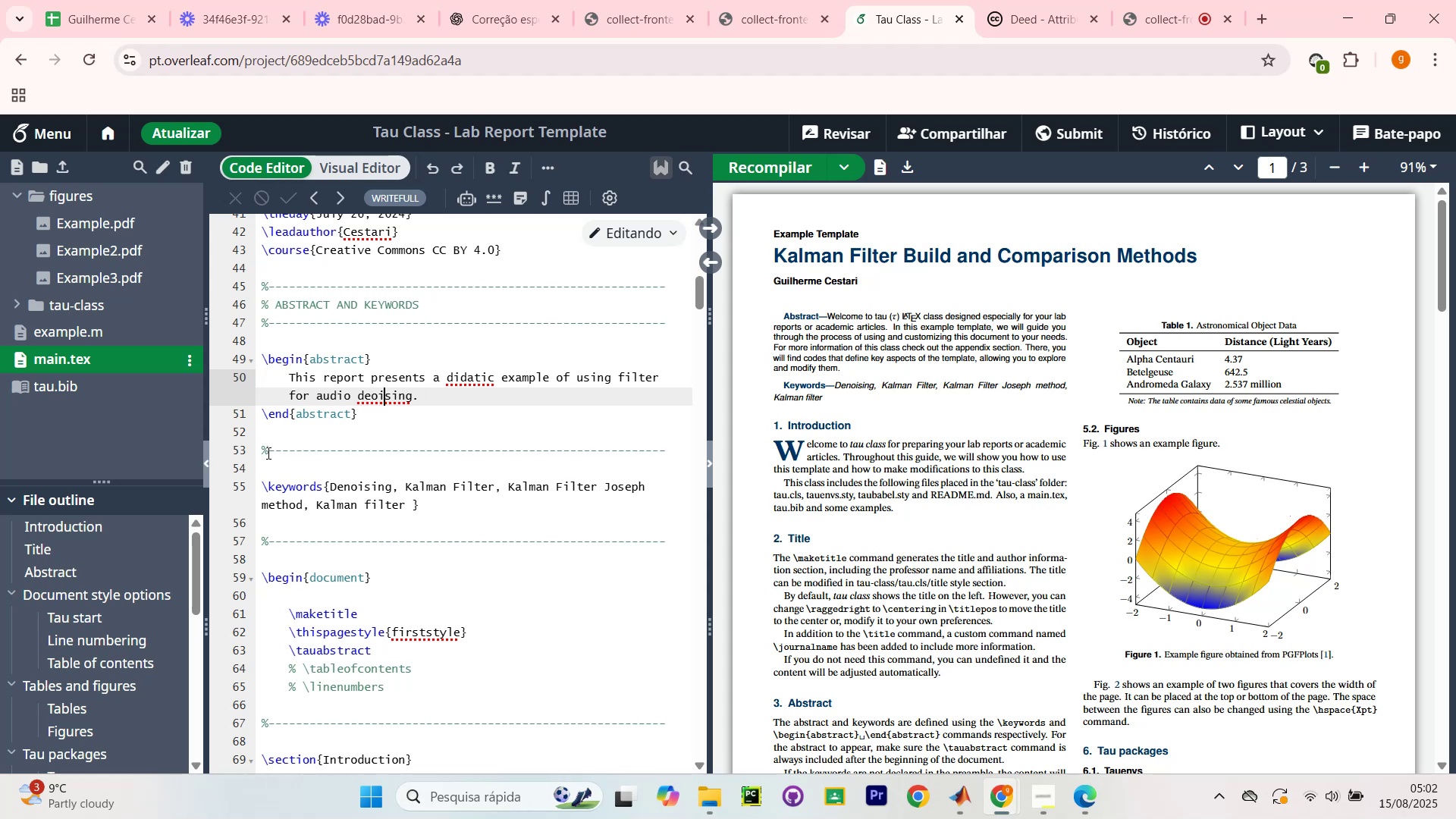 
key(ArrowLeft)
 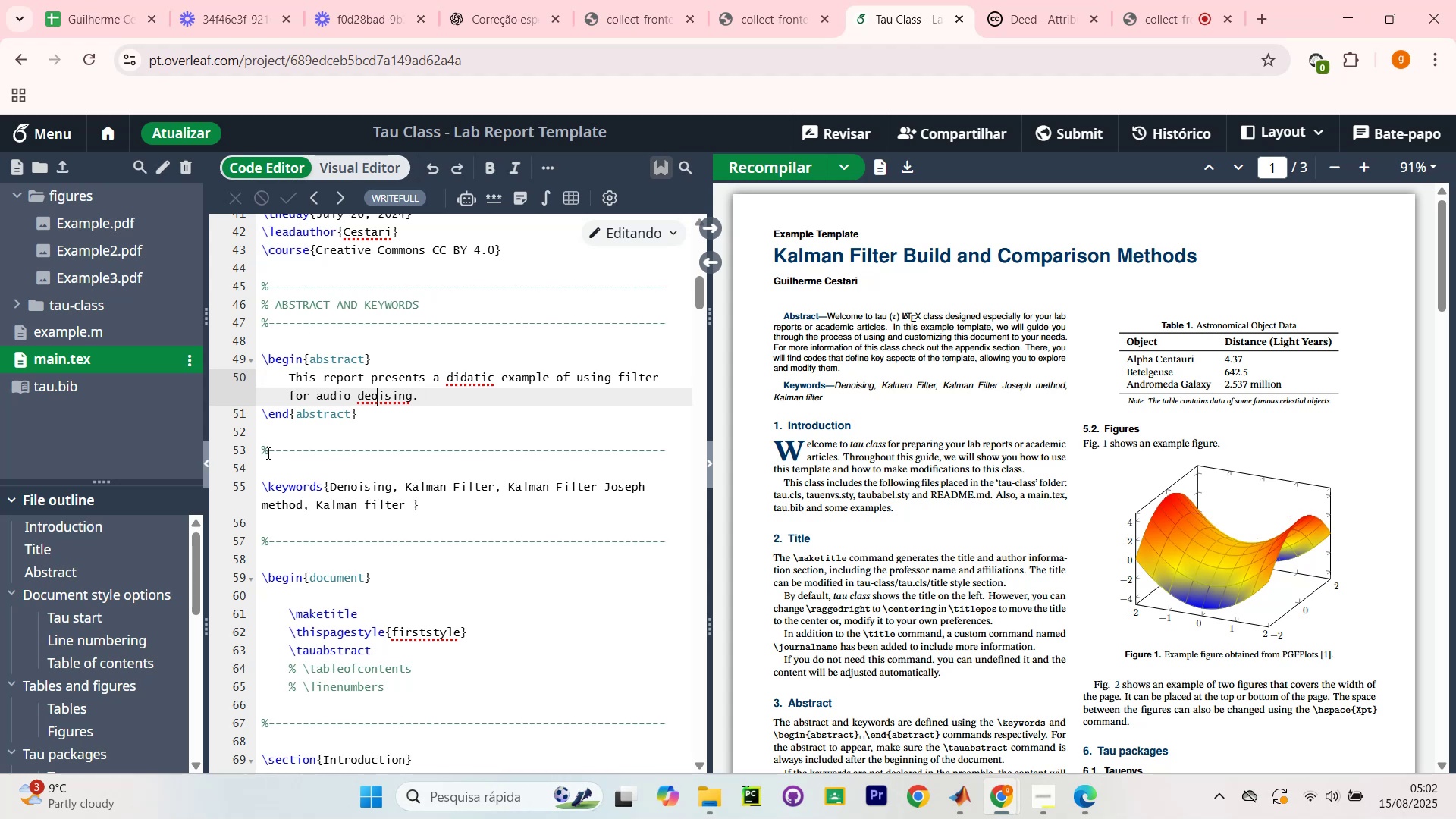 
key(ArrowLeft)
 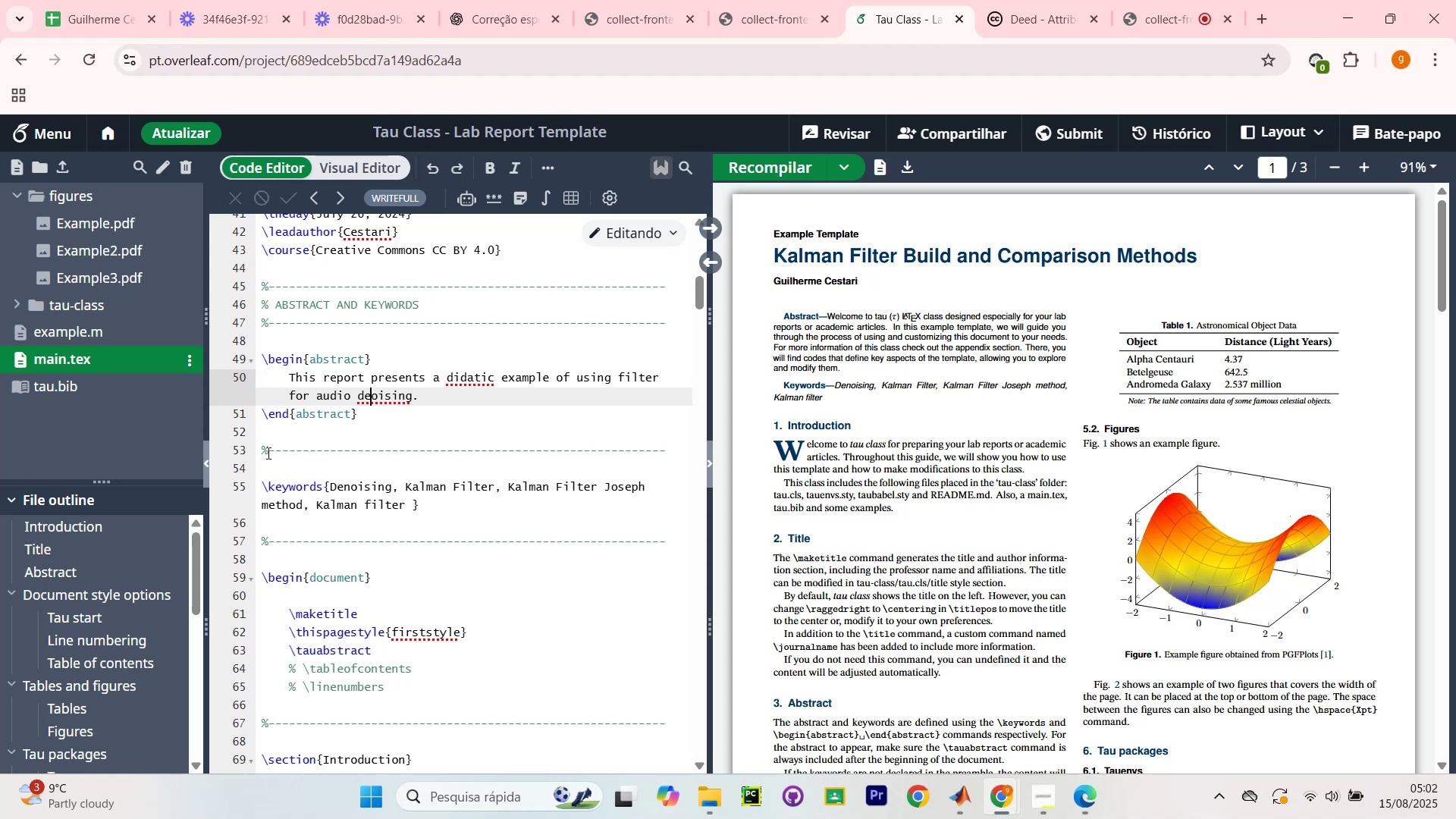 
key(N)
 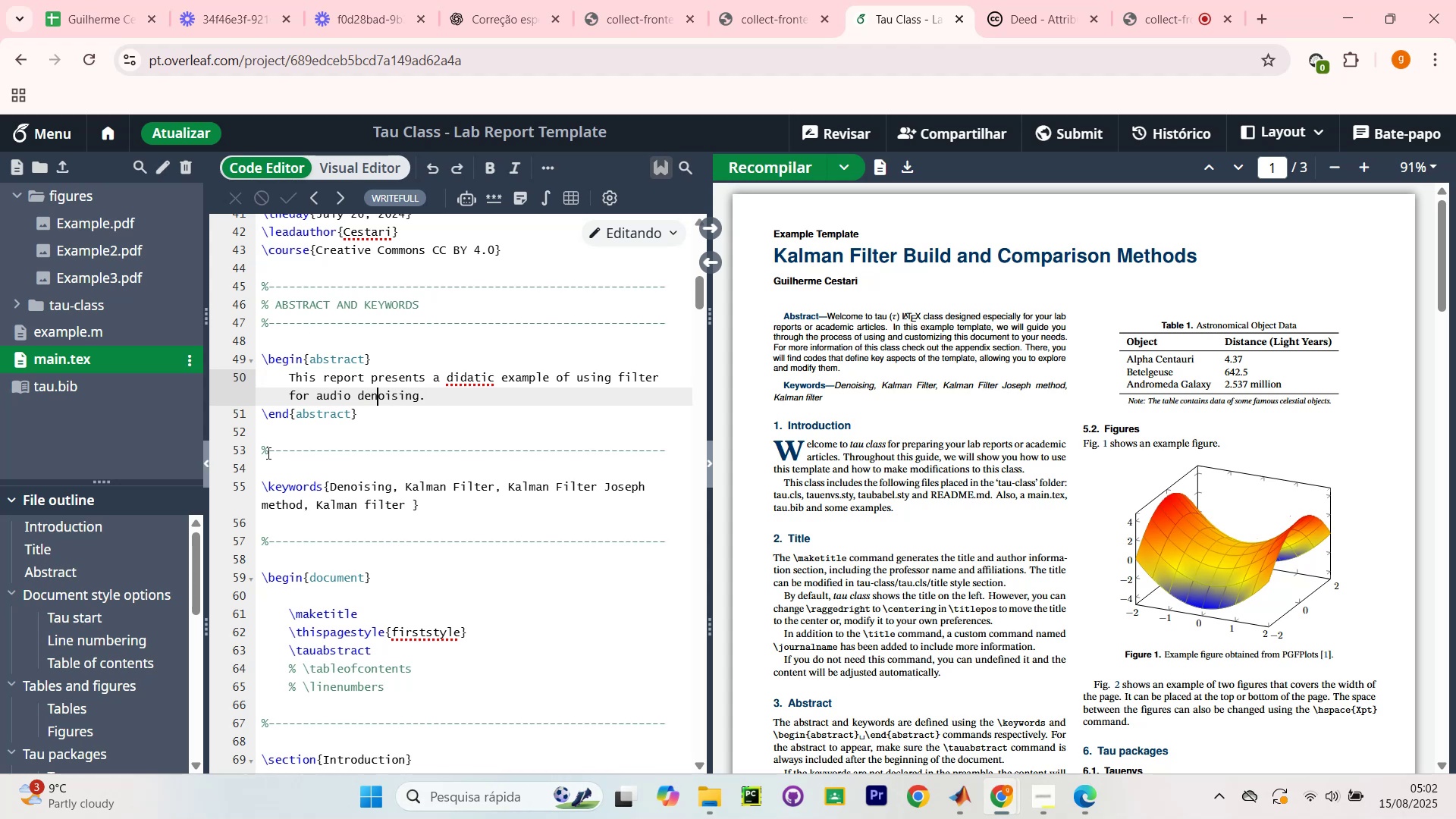 
wait(8.89)
 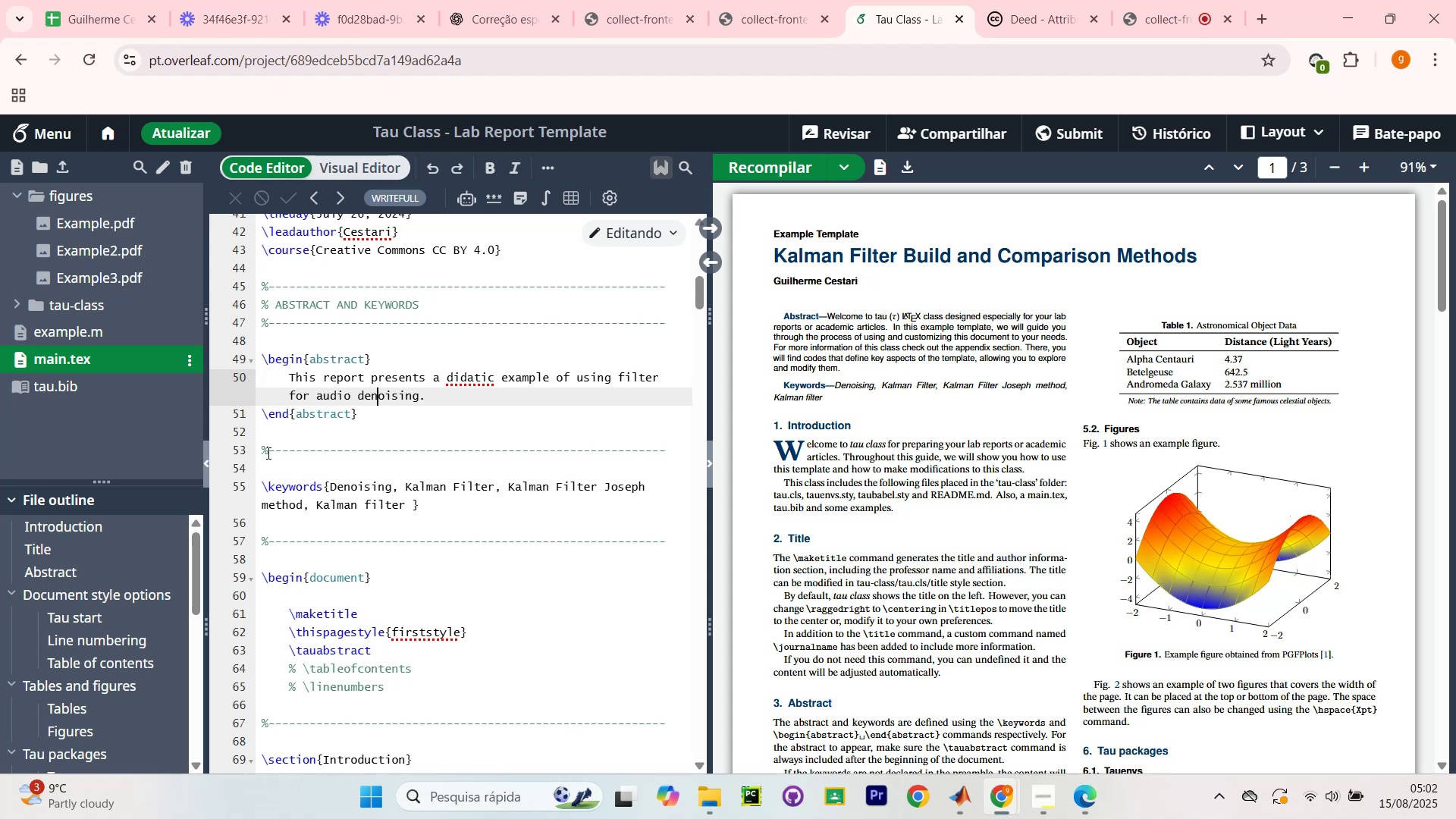 
scroll: coordinate [1101, 574], scroll_direction: down, amount: 19.0
 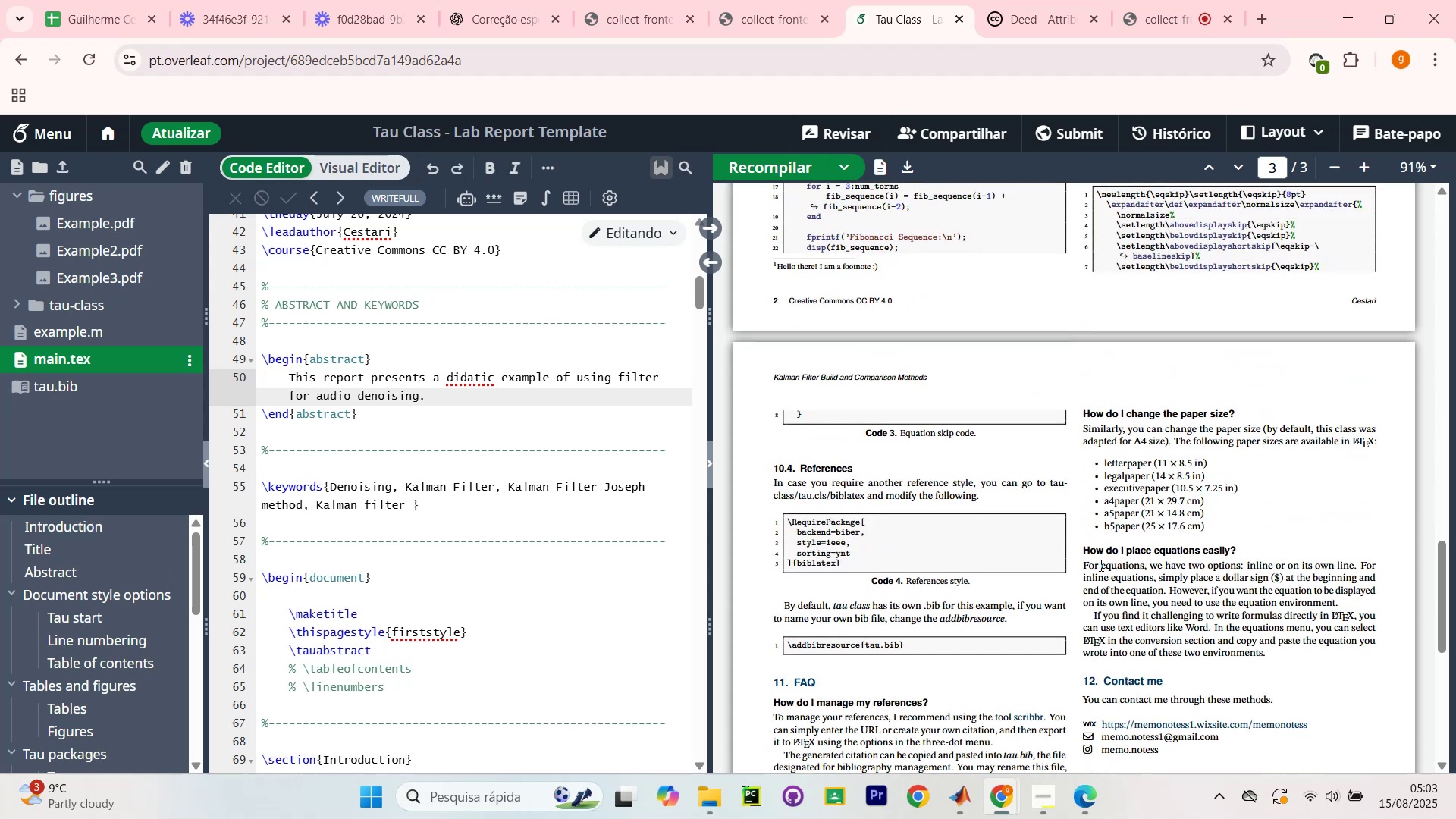 
scroll: coordinate [1084, 566], scroll_direction: up, amount: 10.0
 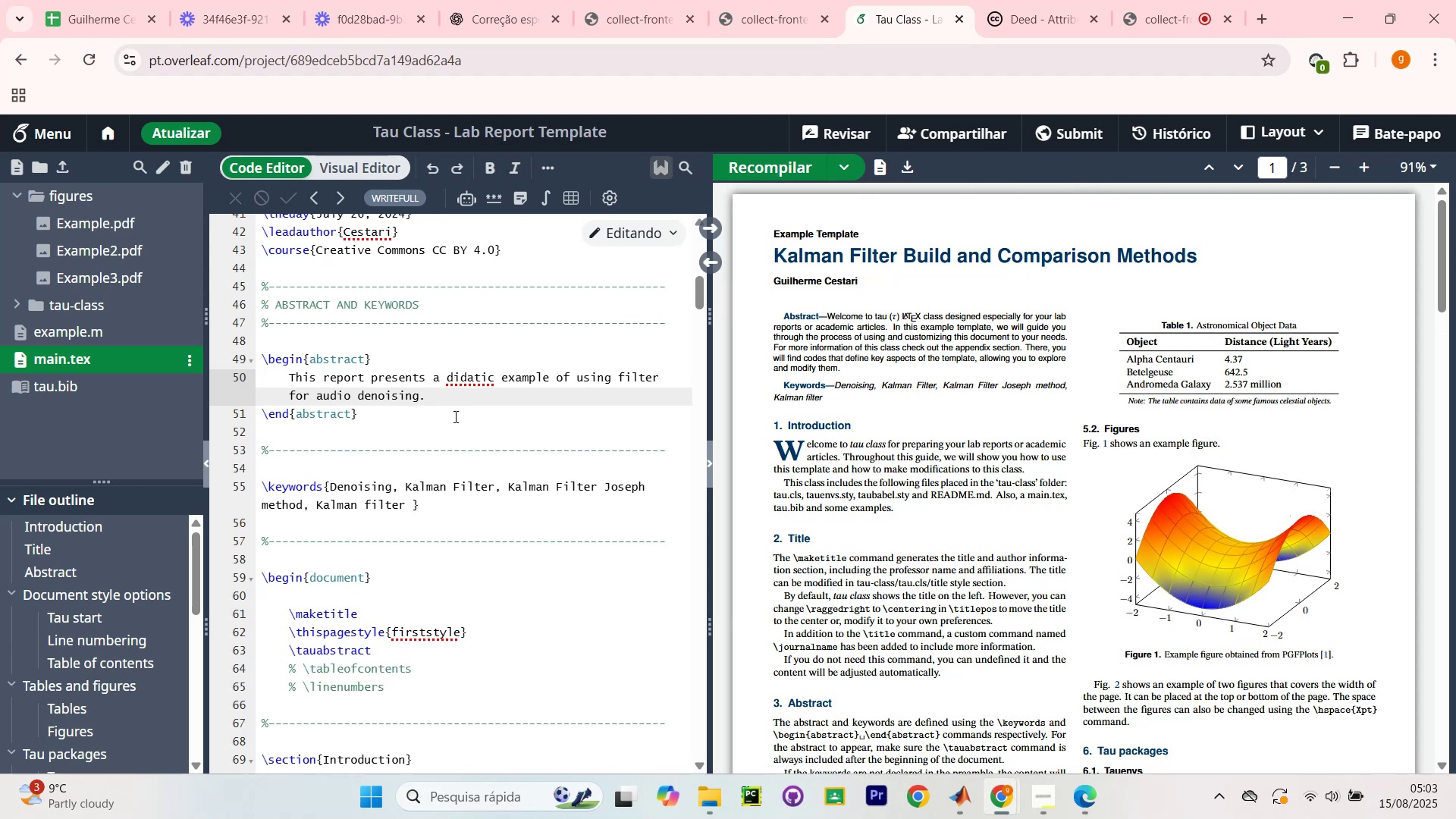 
wait(10.02)
 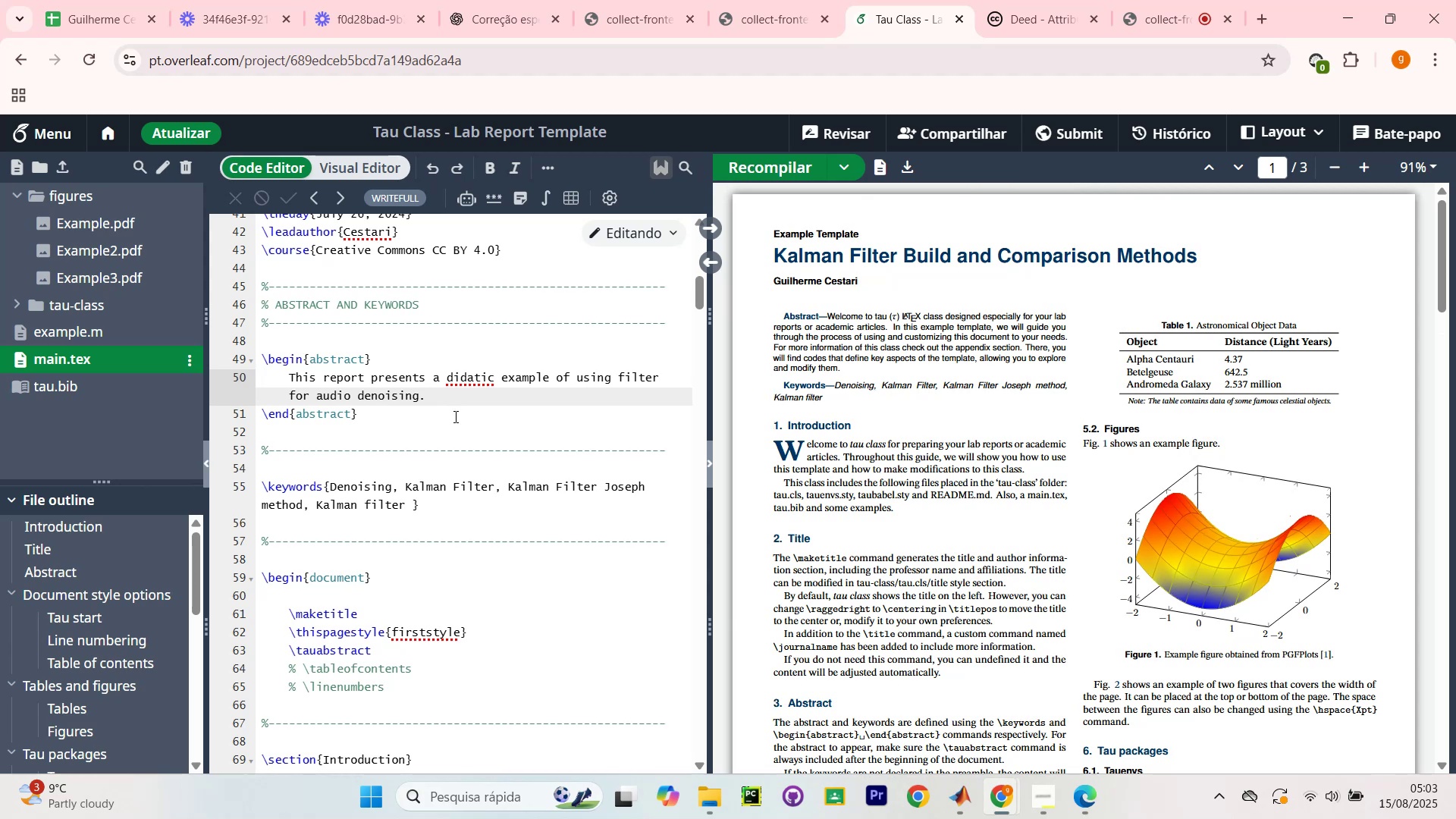 
type(A clean anechic )
key(Backspace)
key(Backspace)
key(Backspace)
type(oic re)
key(Backspace)
type(cord)
key(Backspace)
key(Backspace)
key(Backspace)
key(Backspace)
type(ecord )
 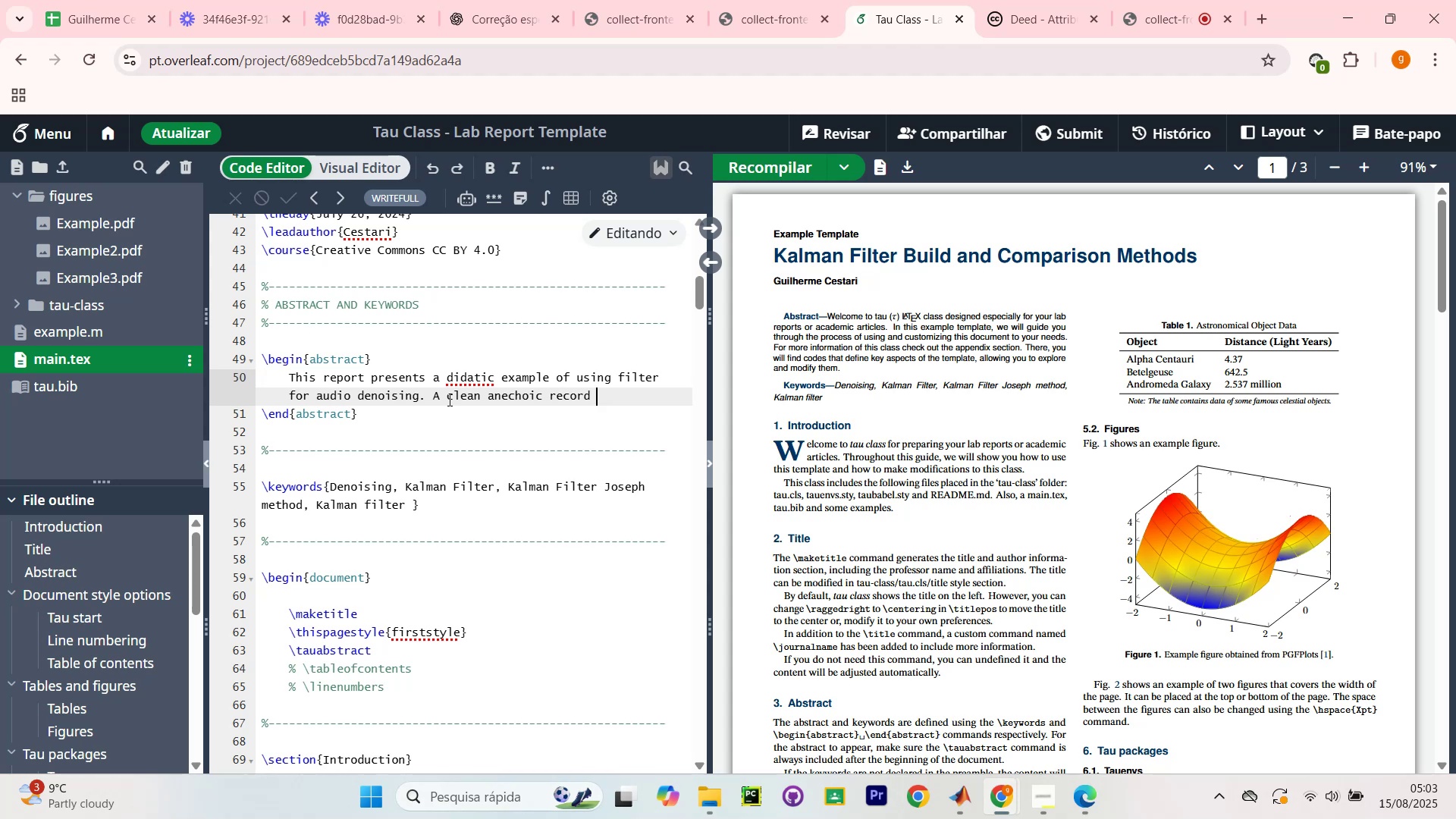 
wait(12.47)
 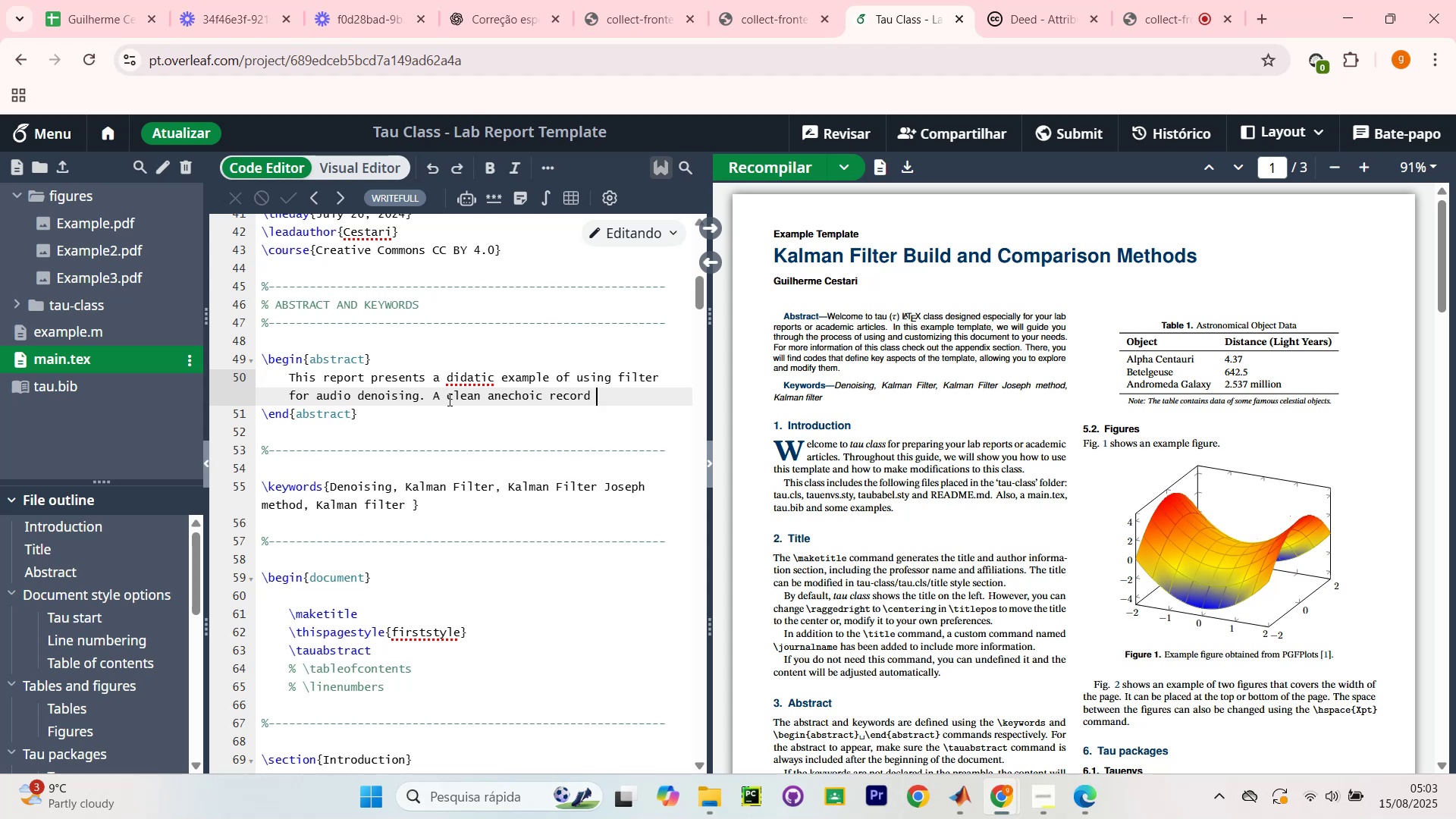 
type(recording is artigicia)
key(Backspace)
key(Backspace)
key(Backspace)
key(Backspace)
key(Backspace)
type(fia)
key(Backspace)
type(cially  )
 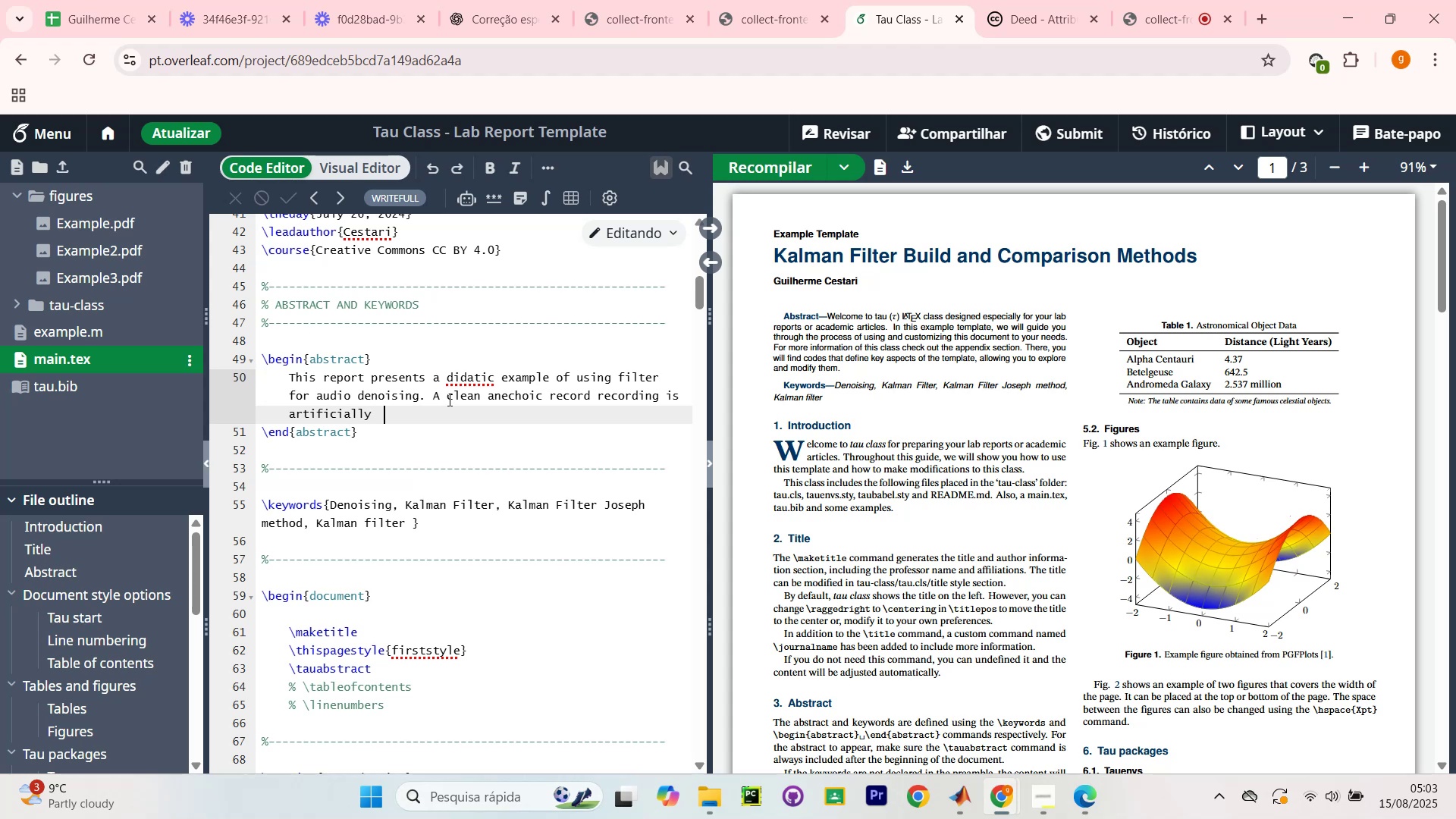 
wait(8.89)
 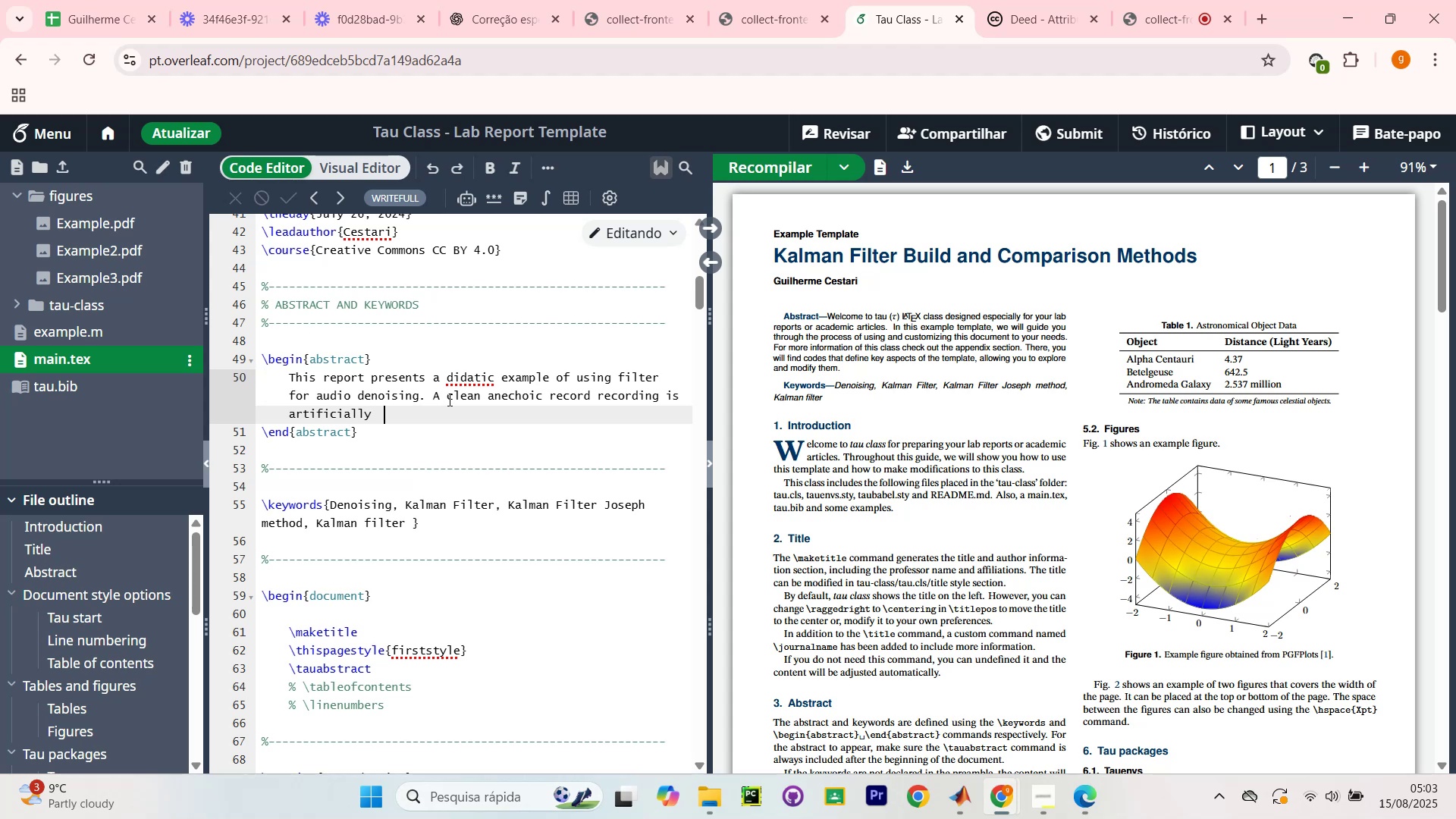 
type(corrupted with Gaussis)
key(Backspace)
type(an noise at a controled signal )
key(Backspace)
type(- )
key(Backspace)
type(n)
key(Backspace)
type(tp)
key(Backspace)
type(o)
key(Backspace)
key(Backspace)
key(Backspace)
type(-to-noidrr)
key(Backspace)
key(Backspace)
key(Backspace)
type(d)
key(Backspace)
type(se-rtio)
key(Backspace)
key(Backspace)
key(Backspace)
type(sti)
key(Backspace)
key(Backspace)
key(Backspace)
type(atio )
 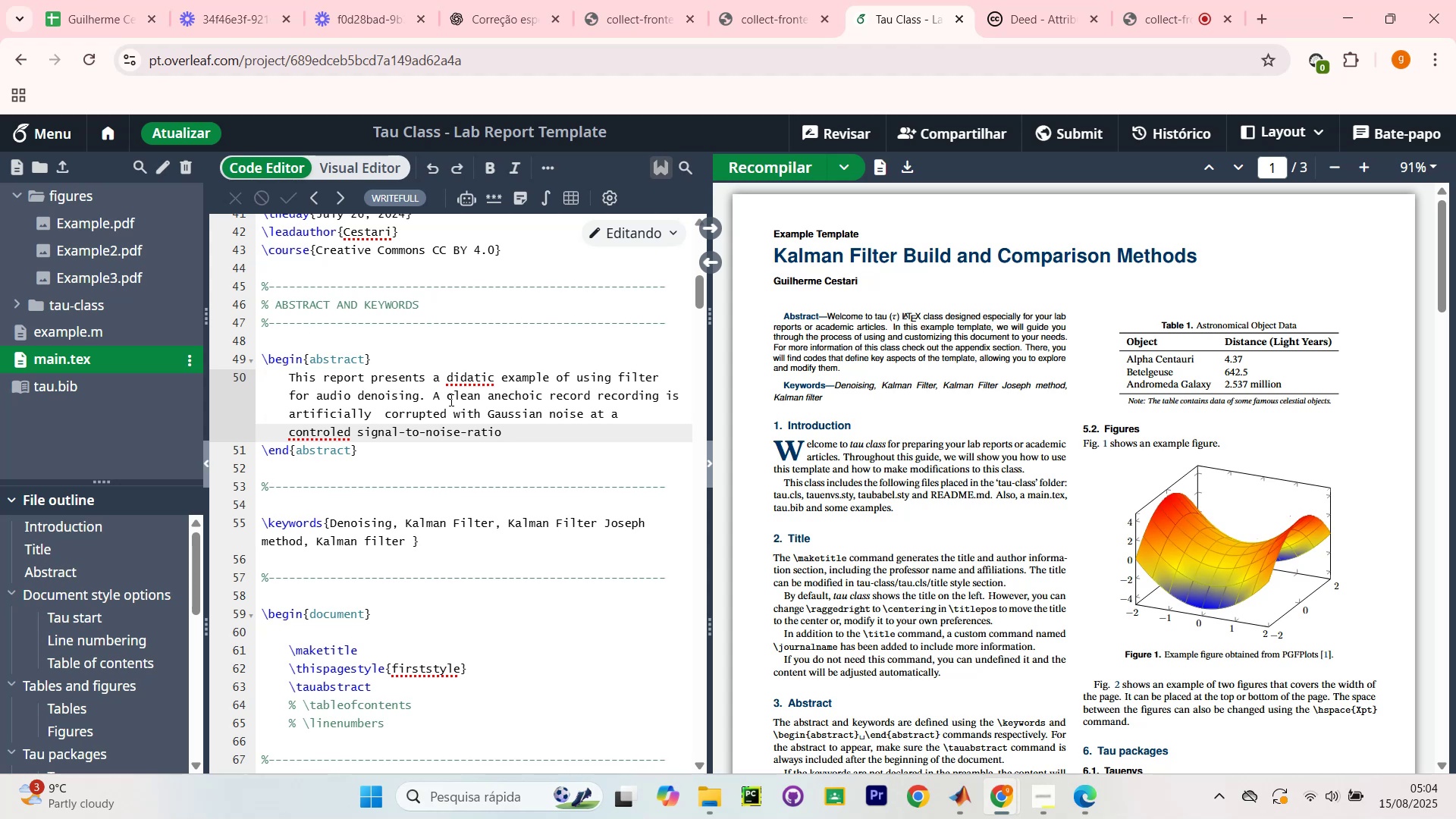 
type((SNR). The  noisy auddi)
key(Backspace)
key(Backspace)
type(io is then analyzed trho)
key(Backspace)
key(Backspace)
key(Backspace)
type(rho)
 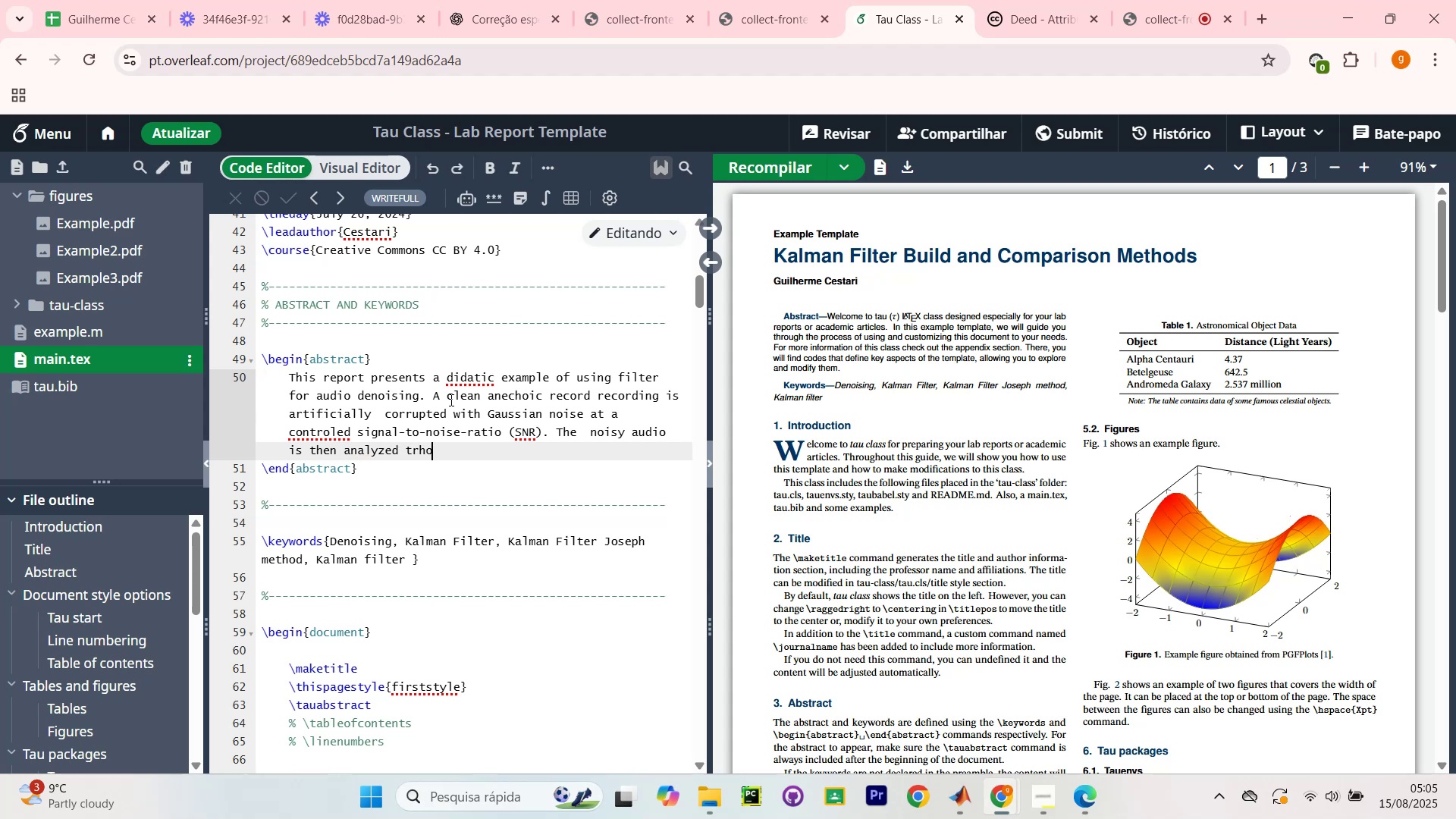 
type(ugh a)
key(Backspace)
type(waveform )
 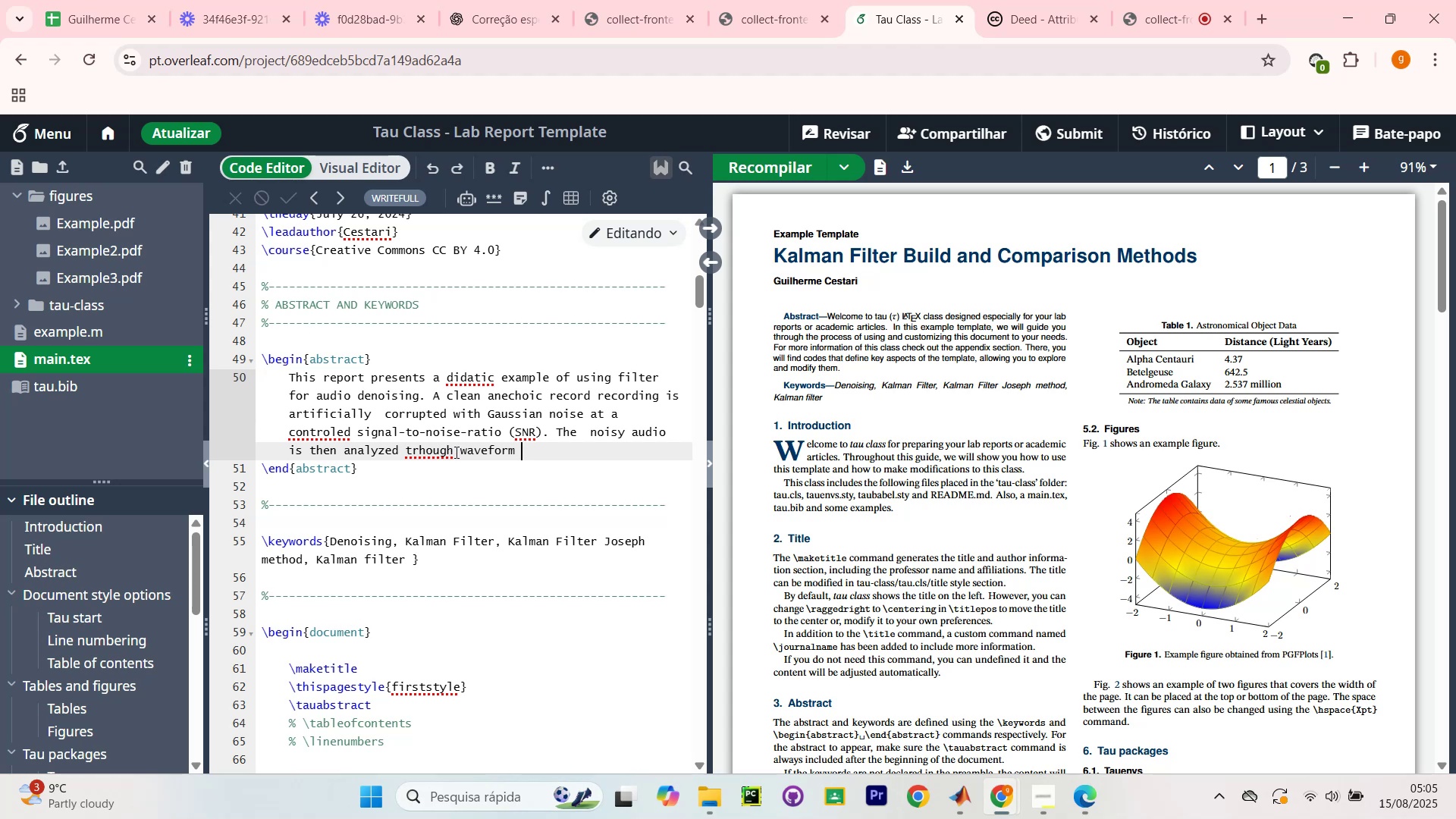 
wait(12.39)
 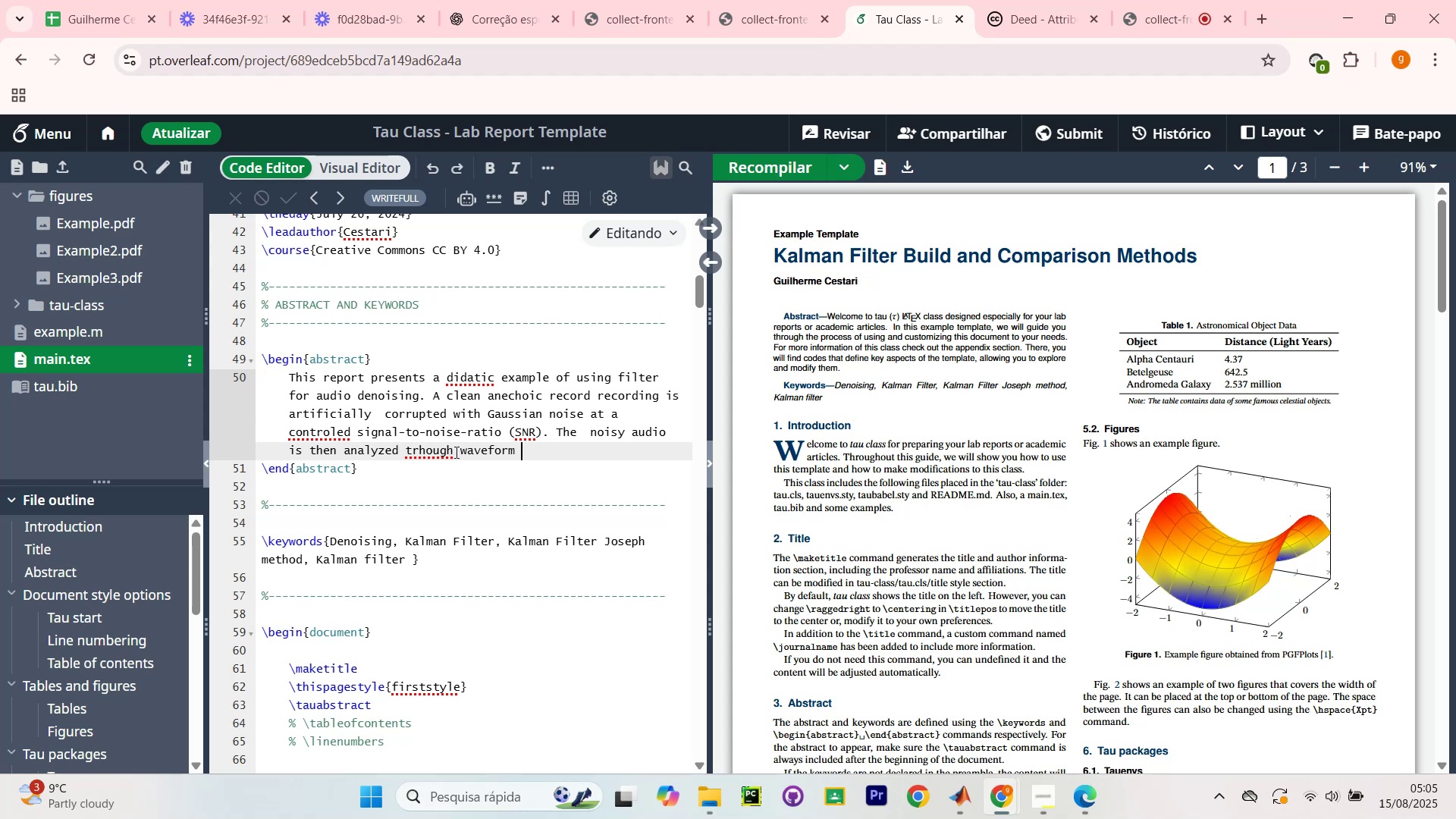 
right_click([432, 453])
 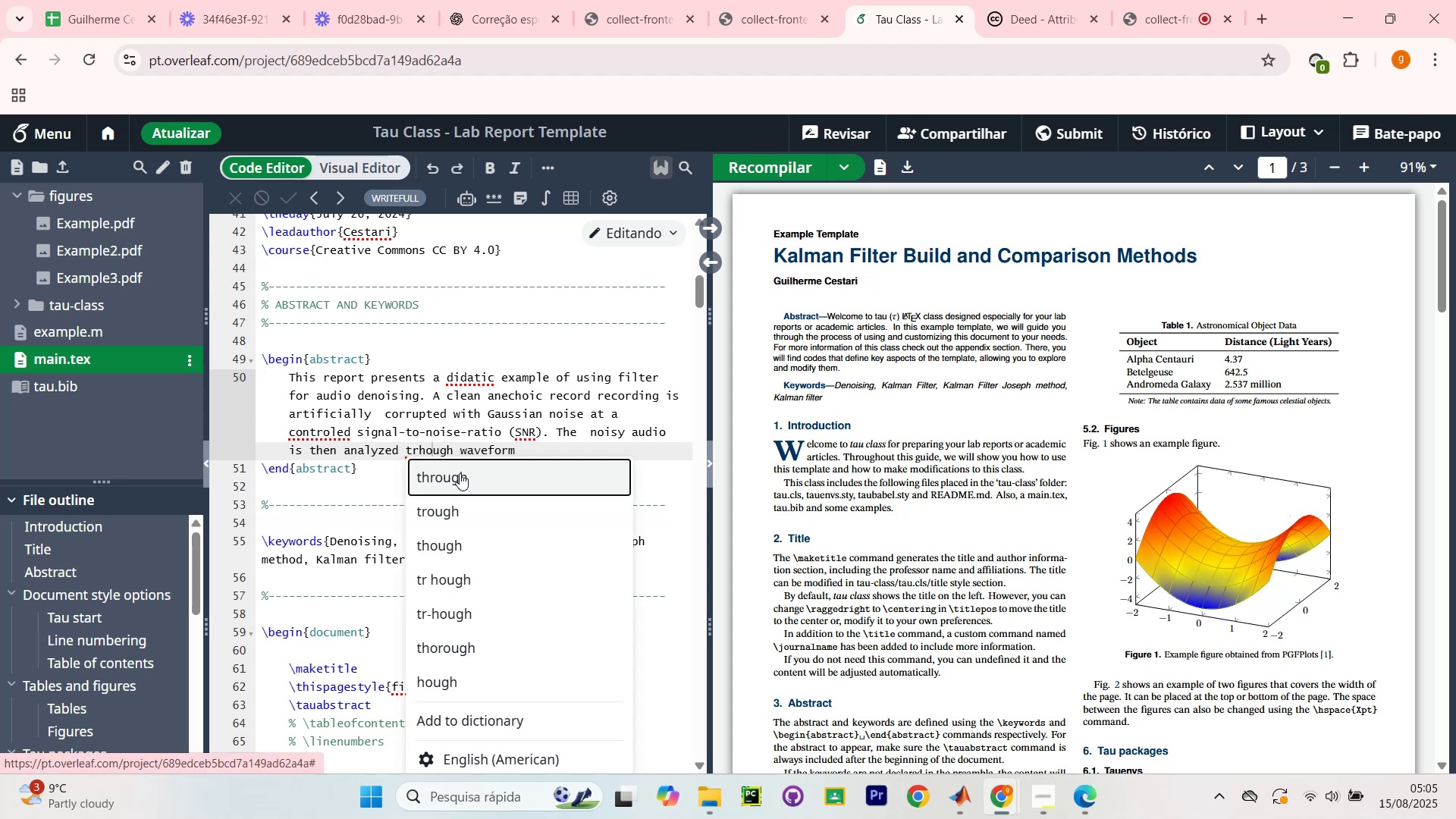 
left_click([465, 477])
 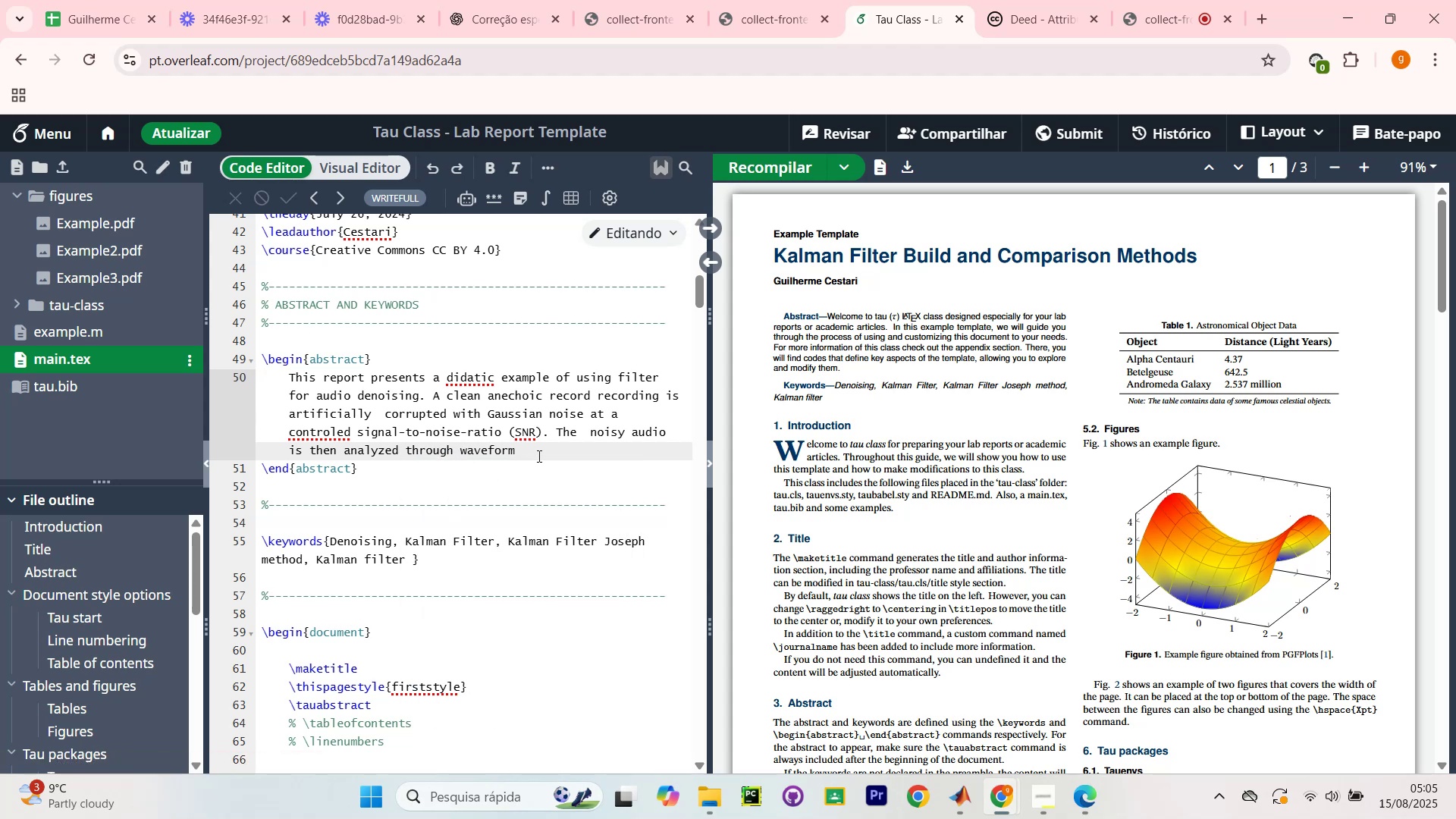 
left_click([539, 453])
 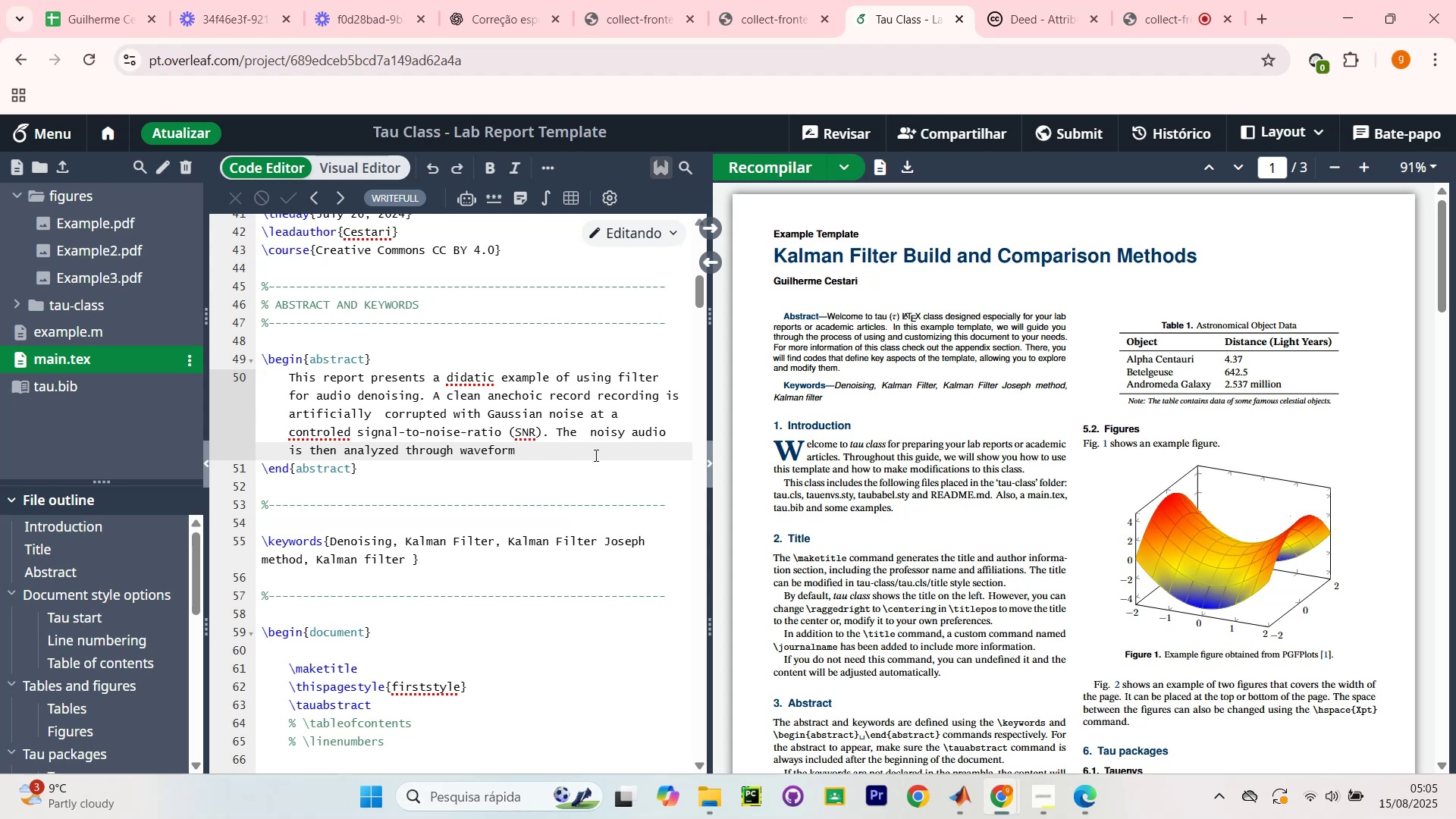 
key(Backspace)
type(, spectrogram )
key(Backspace)
type(, and frequec)
key(Backspace)
type(ncy ])
key(Backspace)
key(Backspace)
type(-)
 